 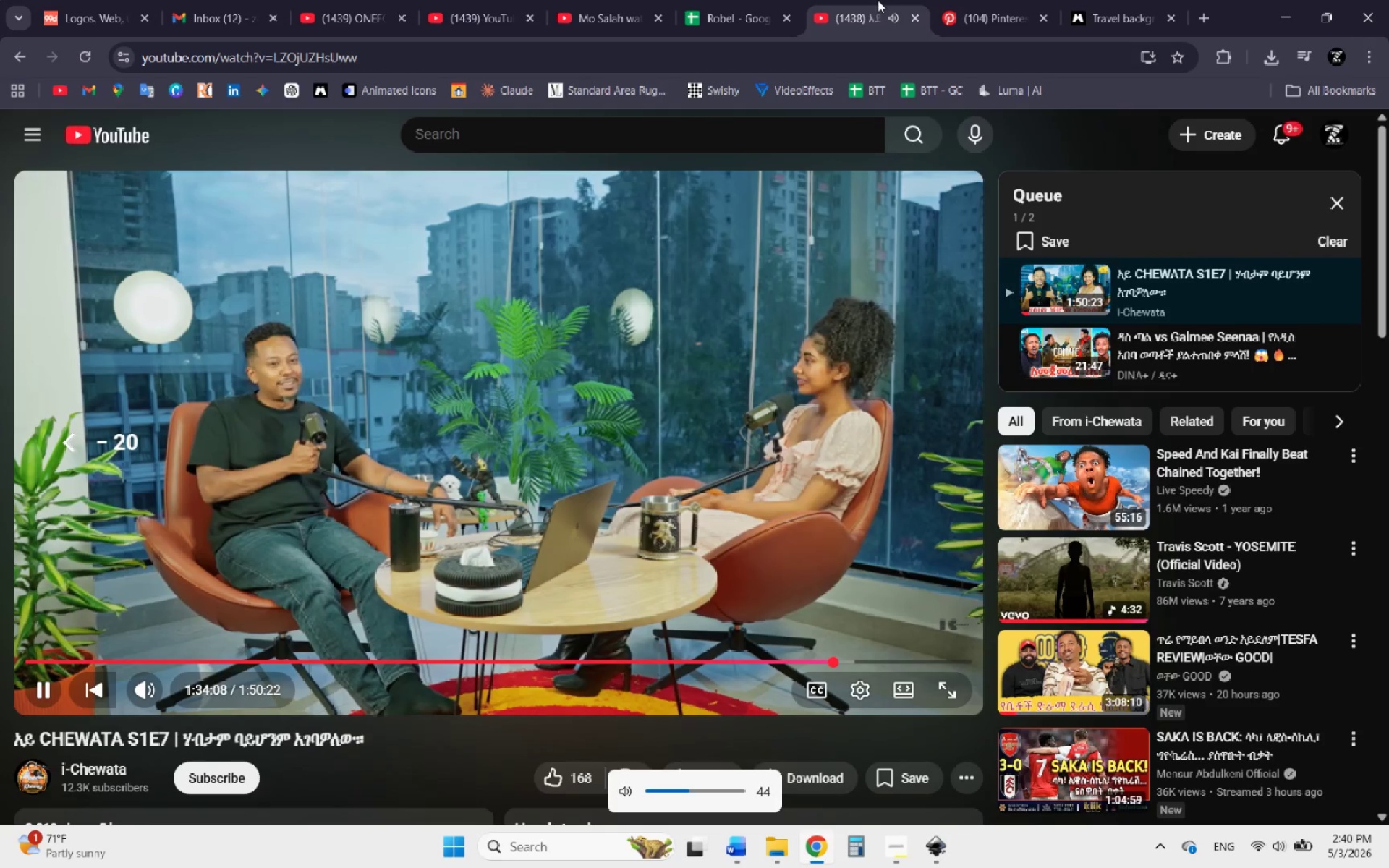 
key(VolumeUp)
 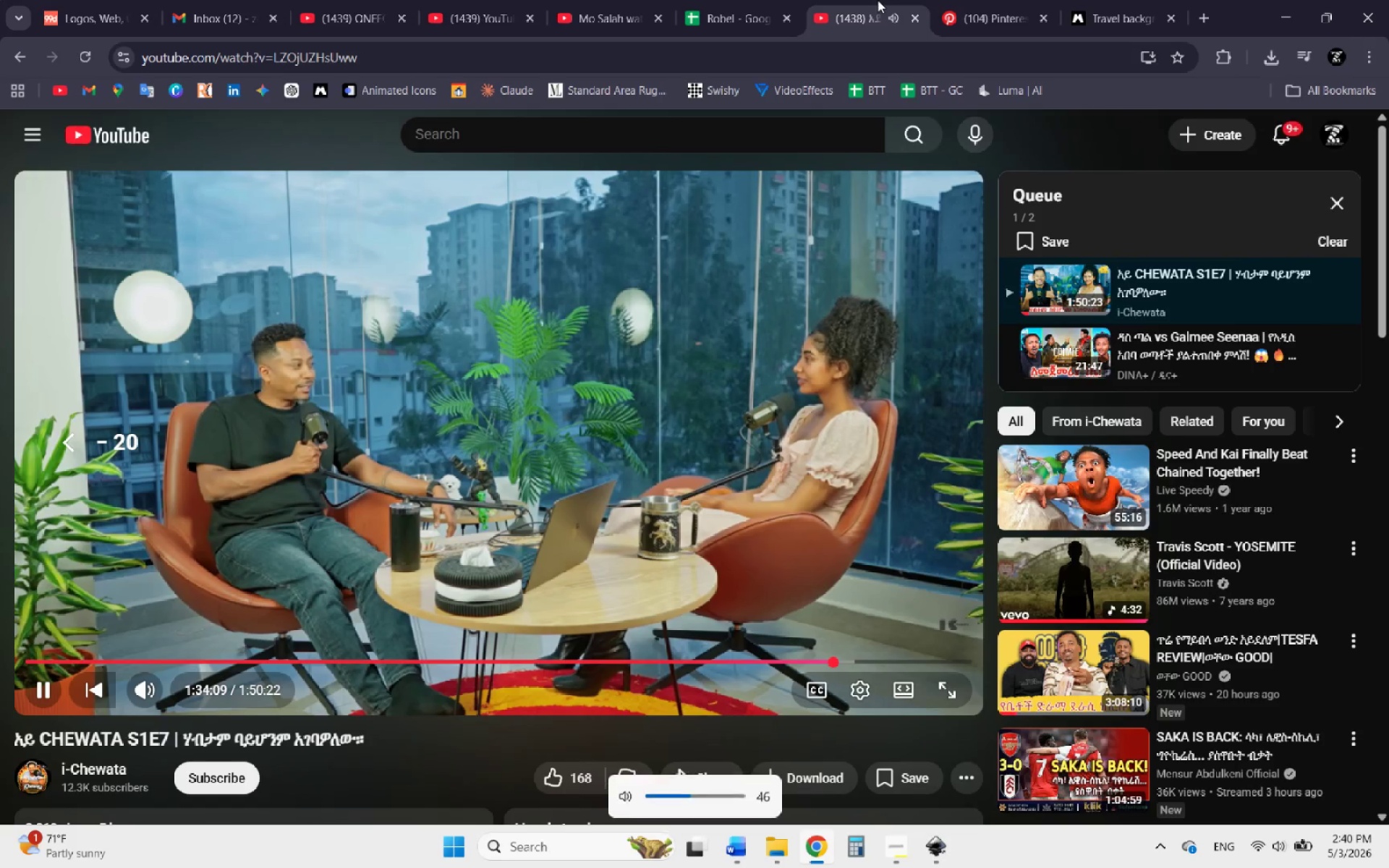 
key(VolumeUp)
 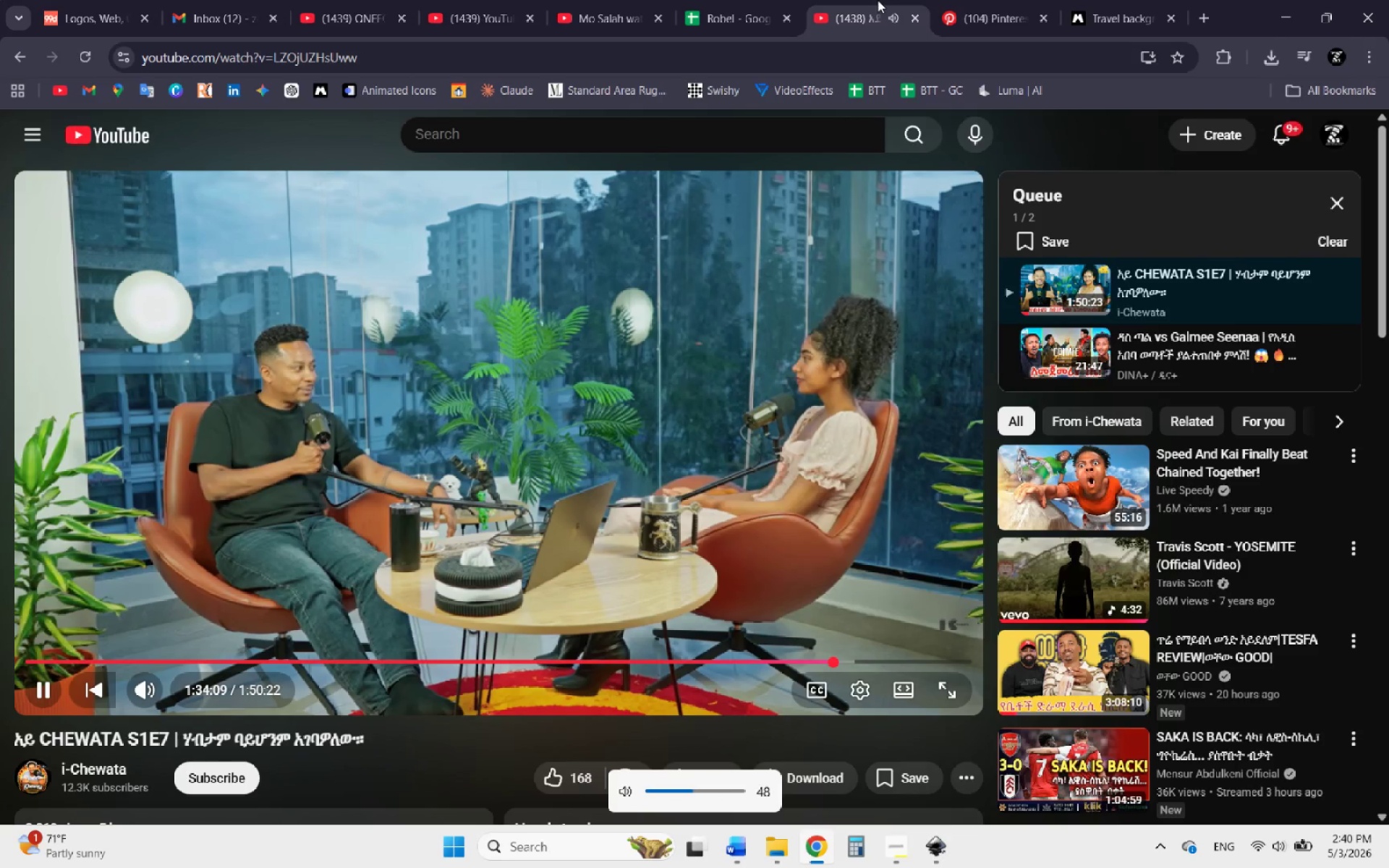 
key(VolumeUp)
 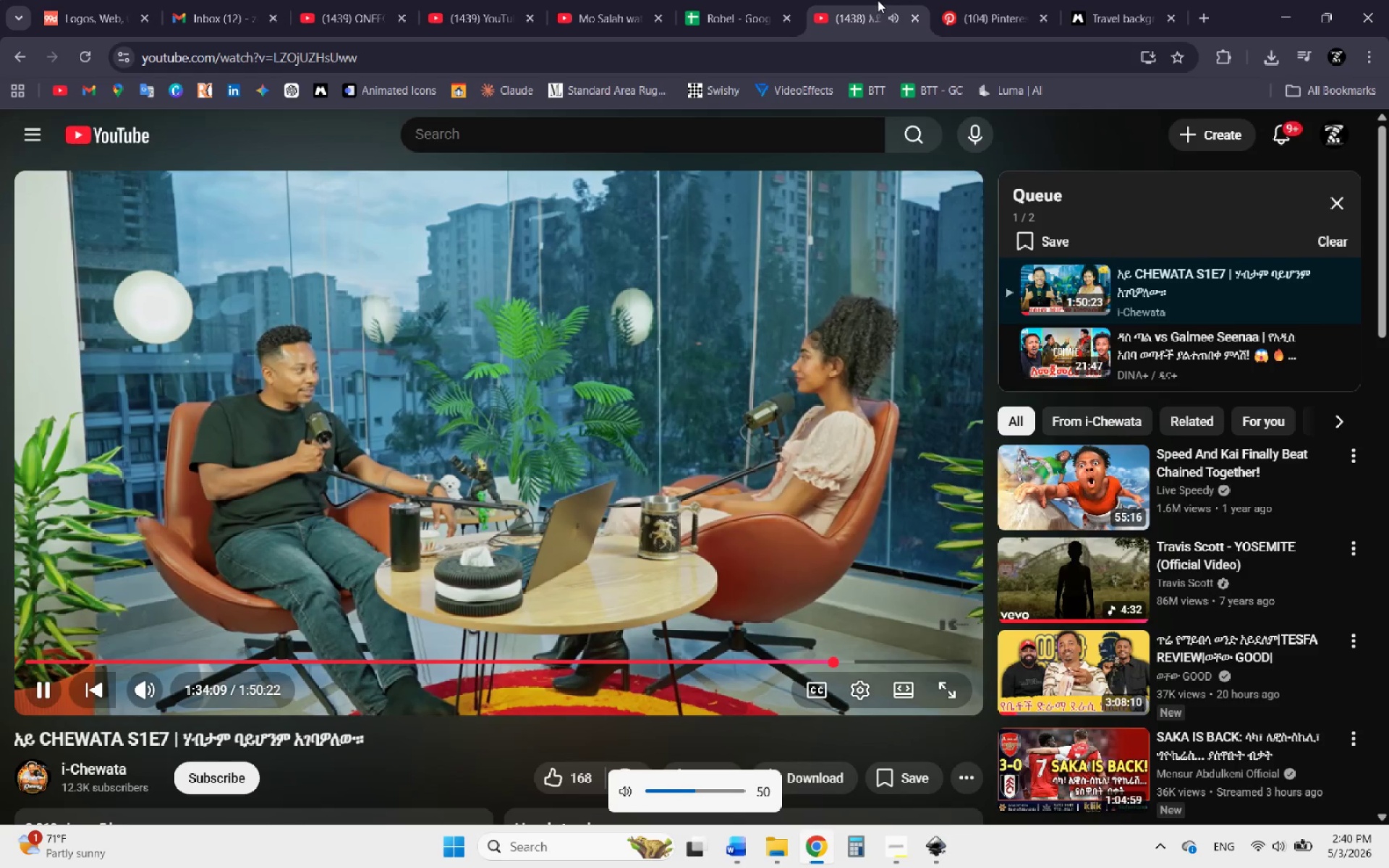 
key(VolumeUp)
 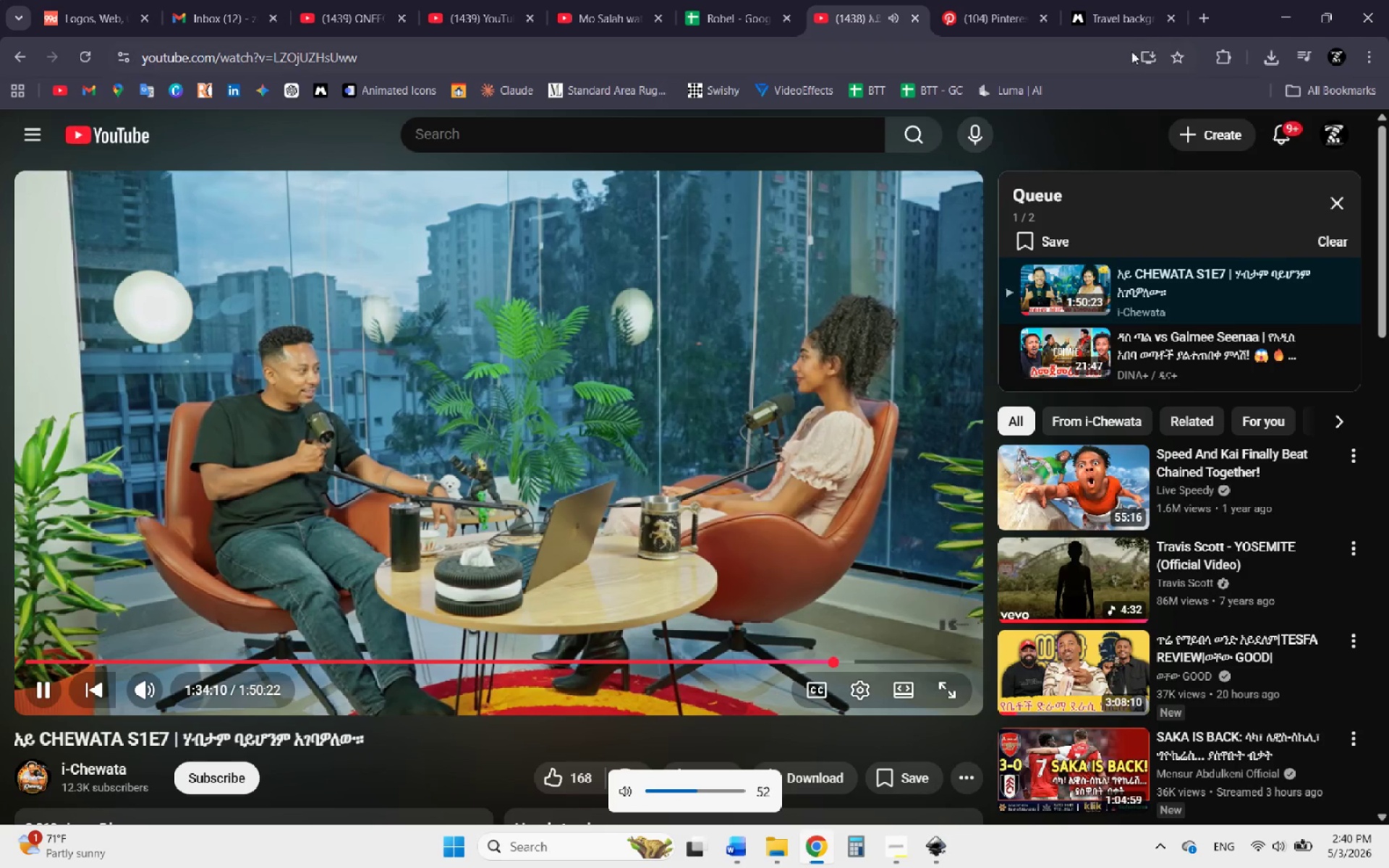 
key(VolumeUp)
 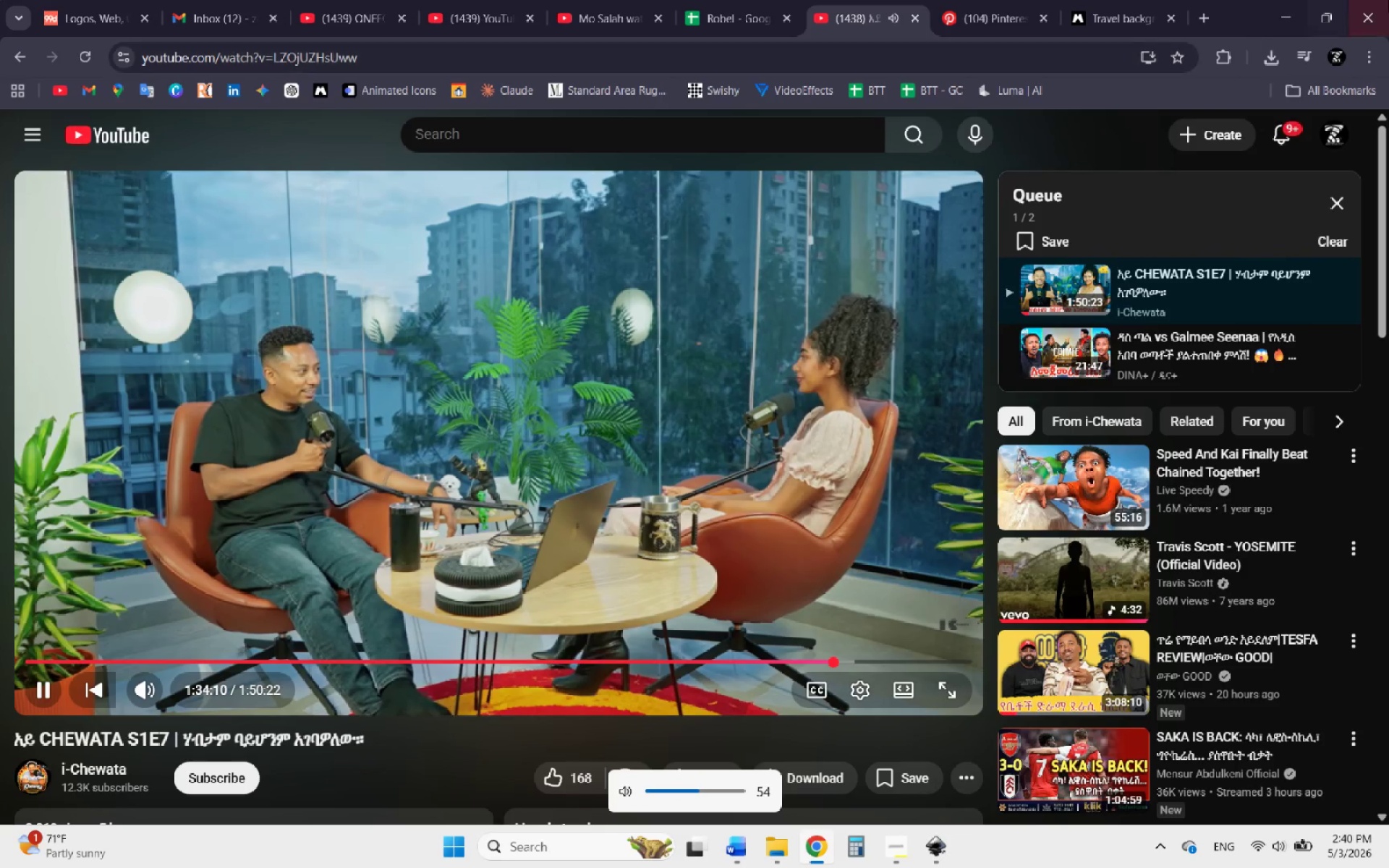 
key(VolumeUp)
 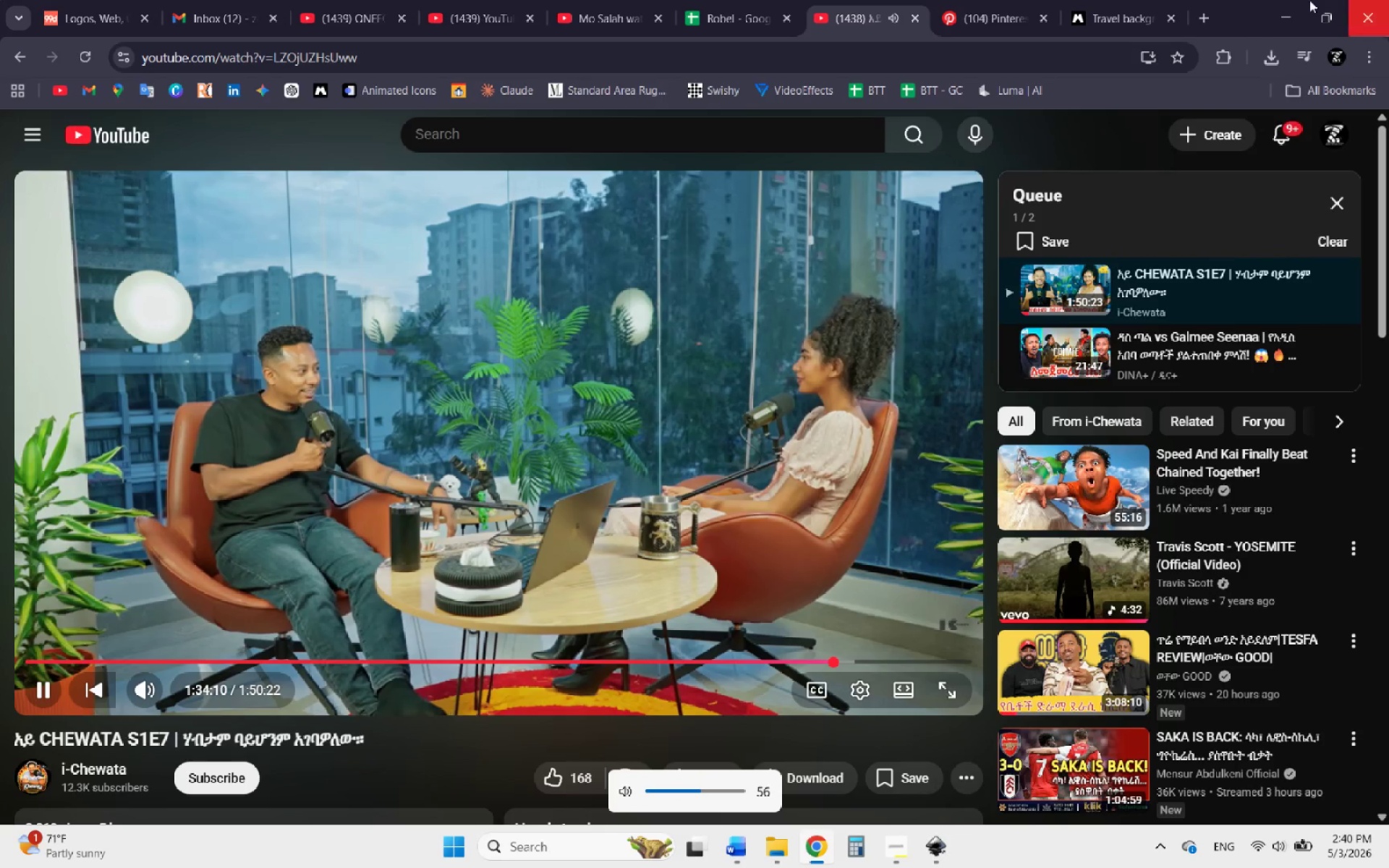 
key(VolumeUp)
 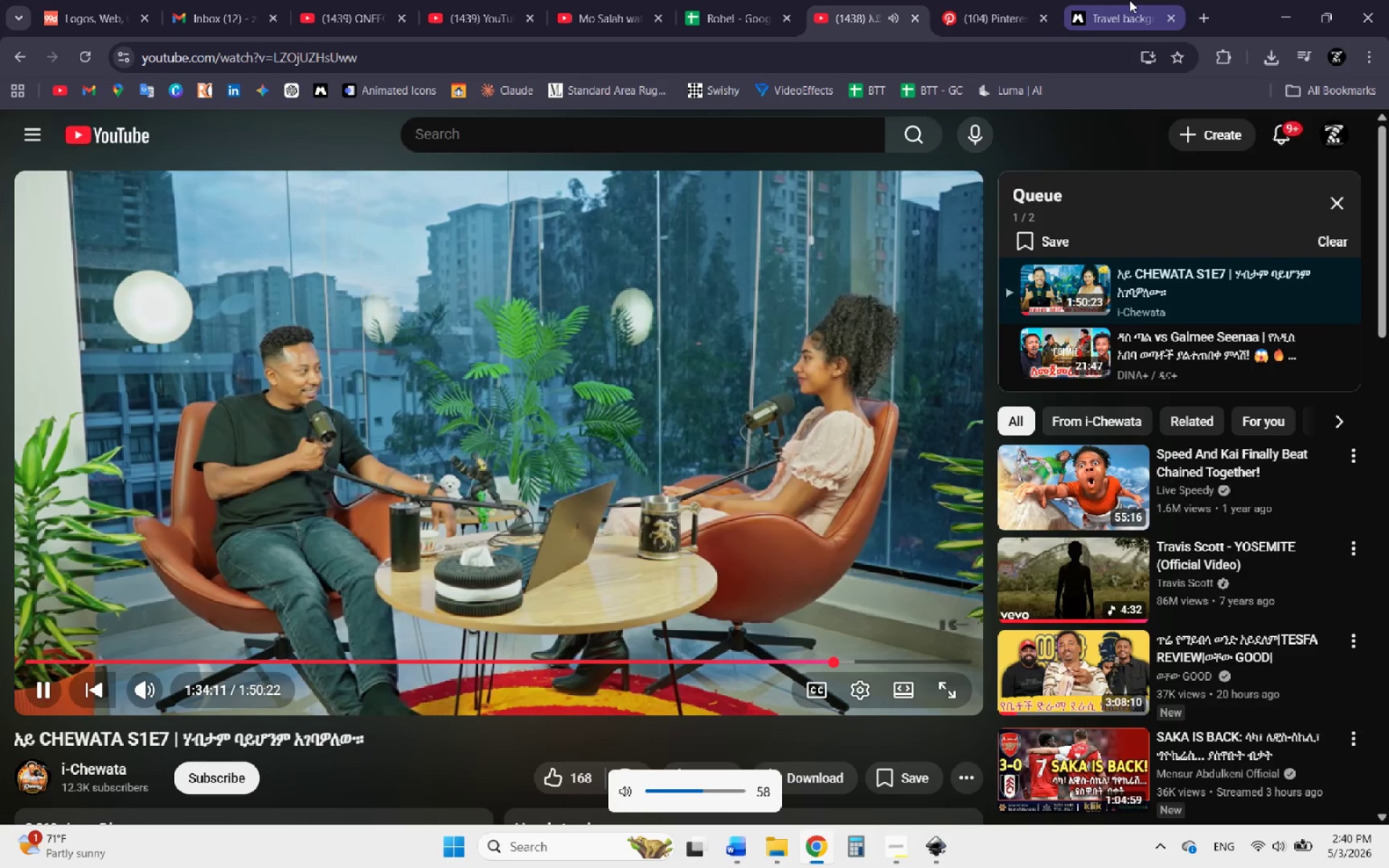 
key(VolumeUp)
 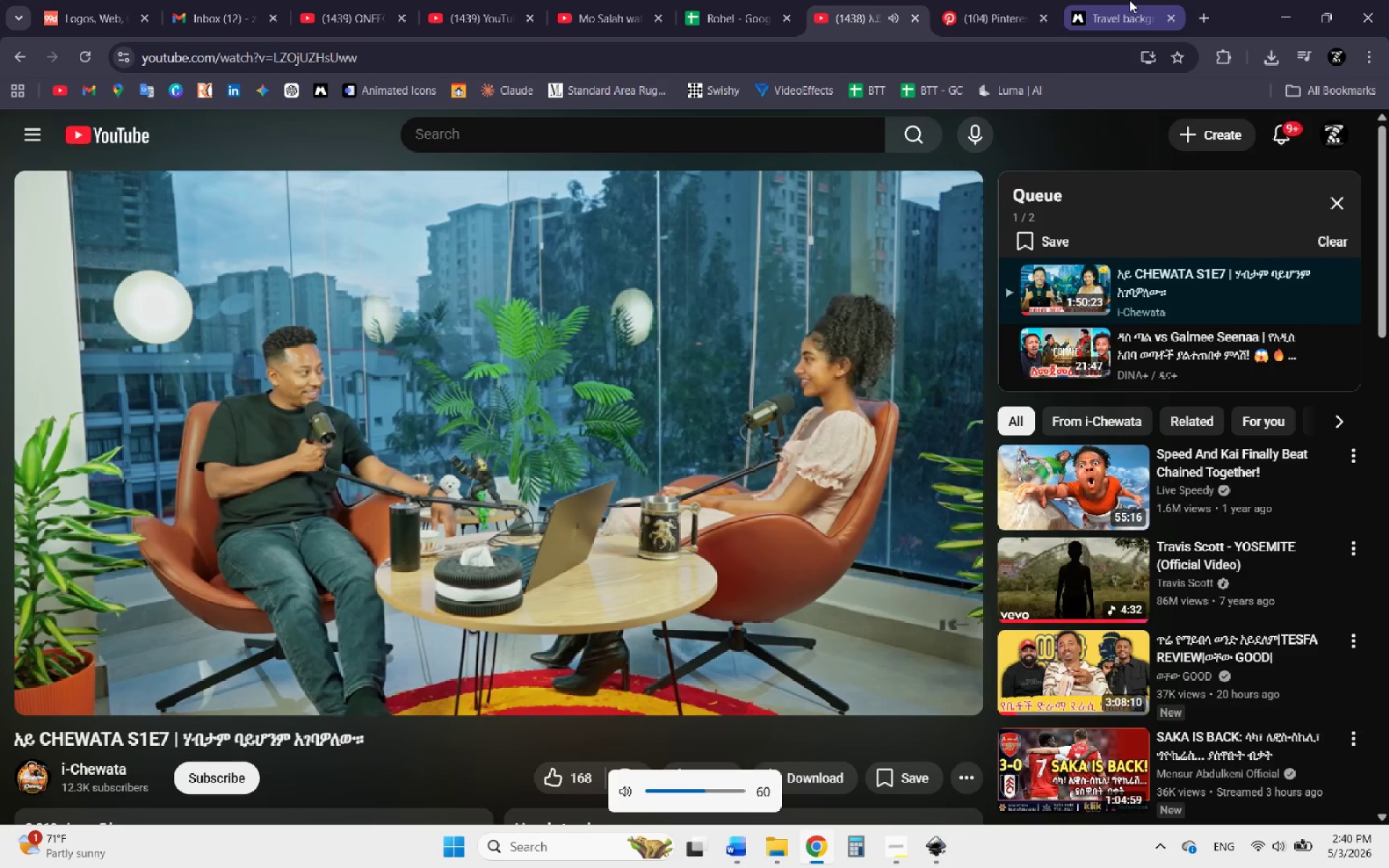 
left_click([1129, 0])
 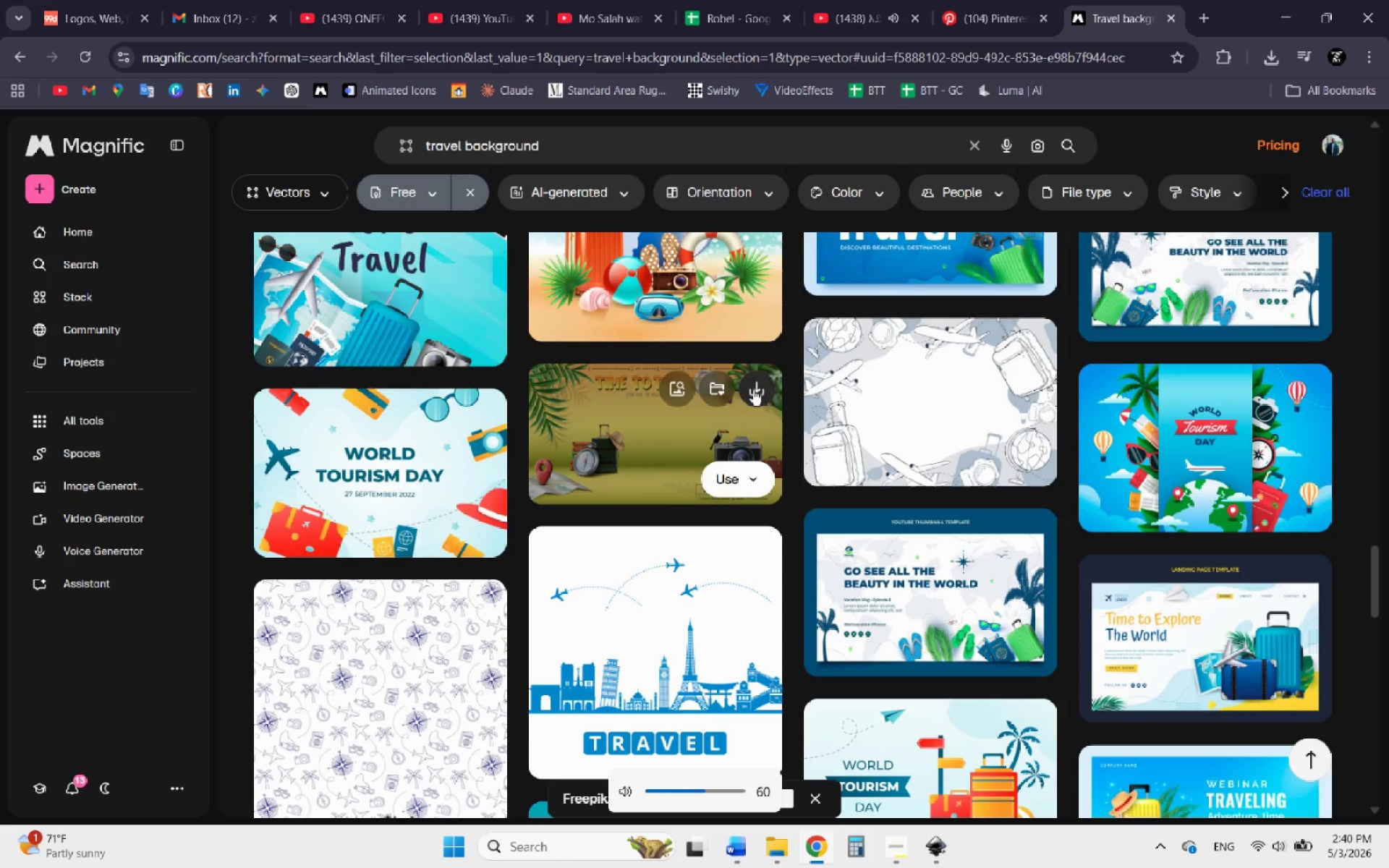 
scroll: coordinate [749, 398], scroll_direction: down, amount: 1.0
 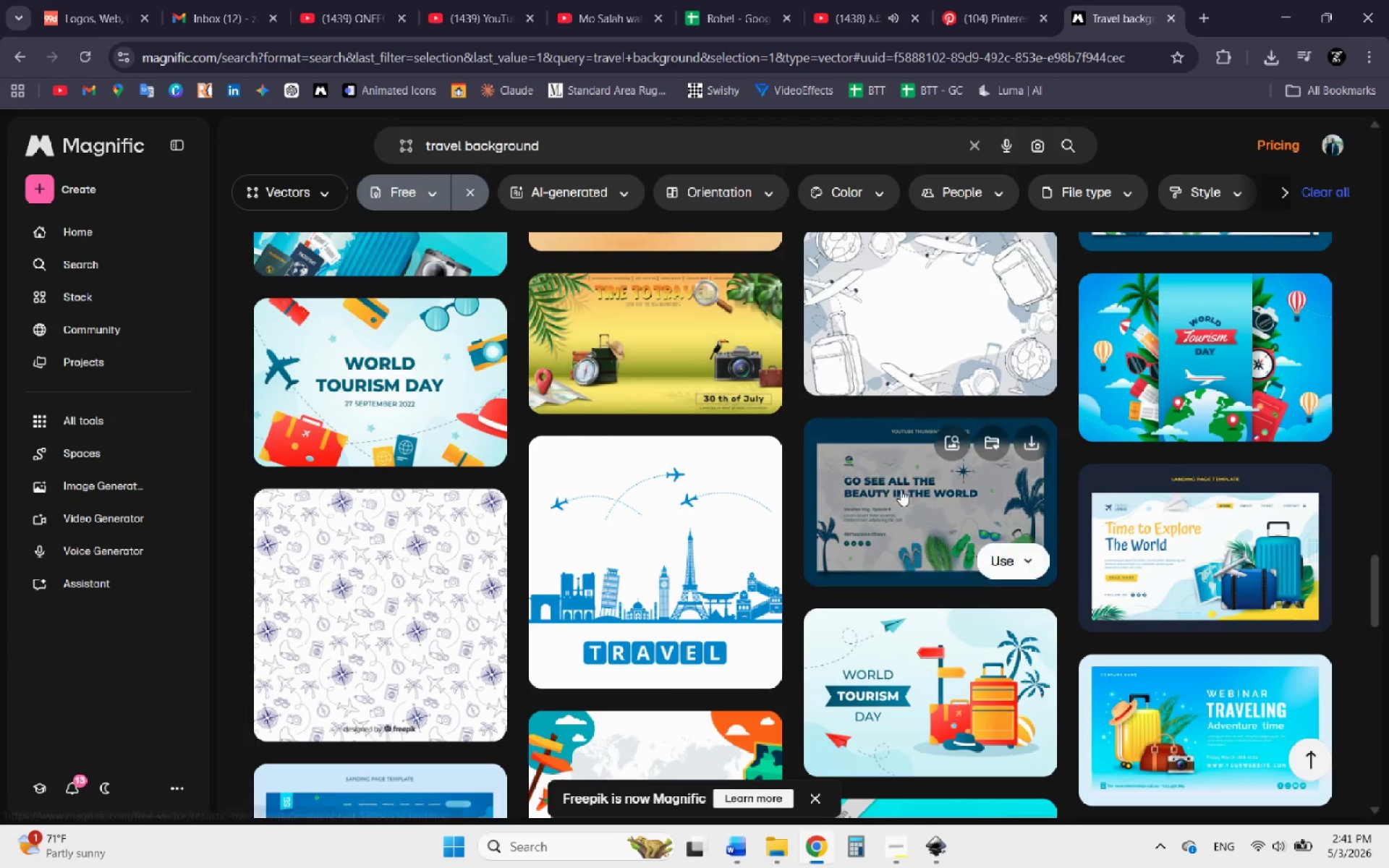 
left_click([676, 521])
 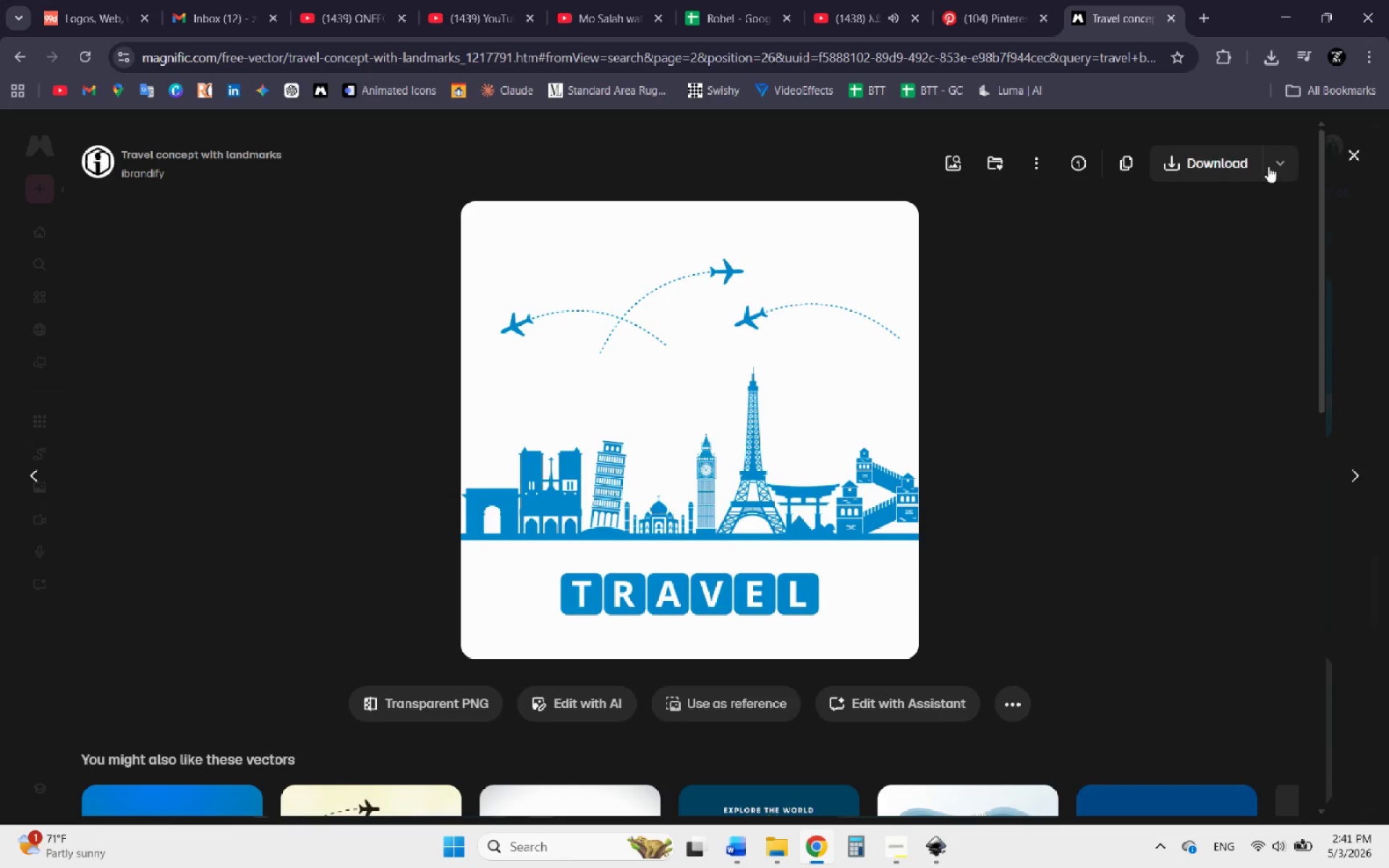 
left_click([1270, 166])
 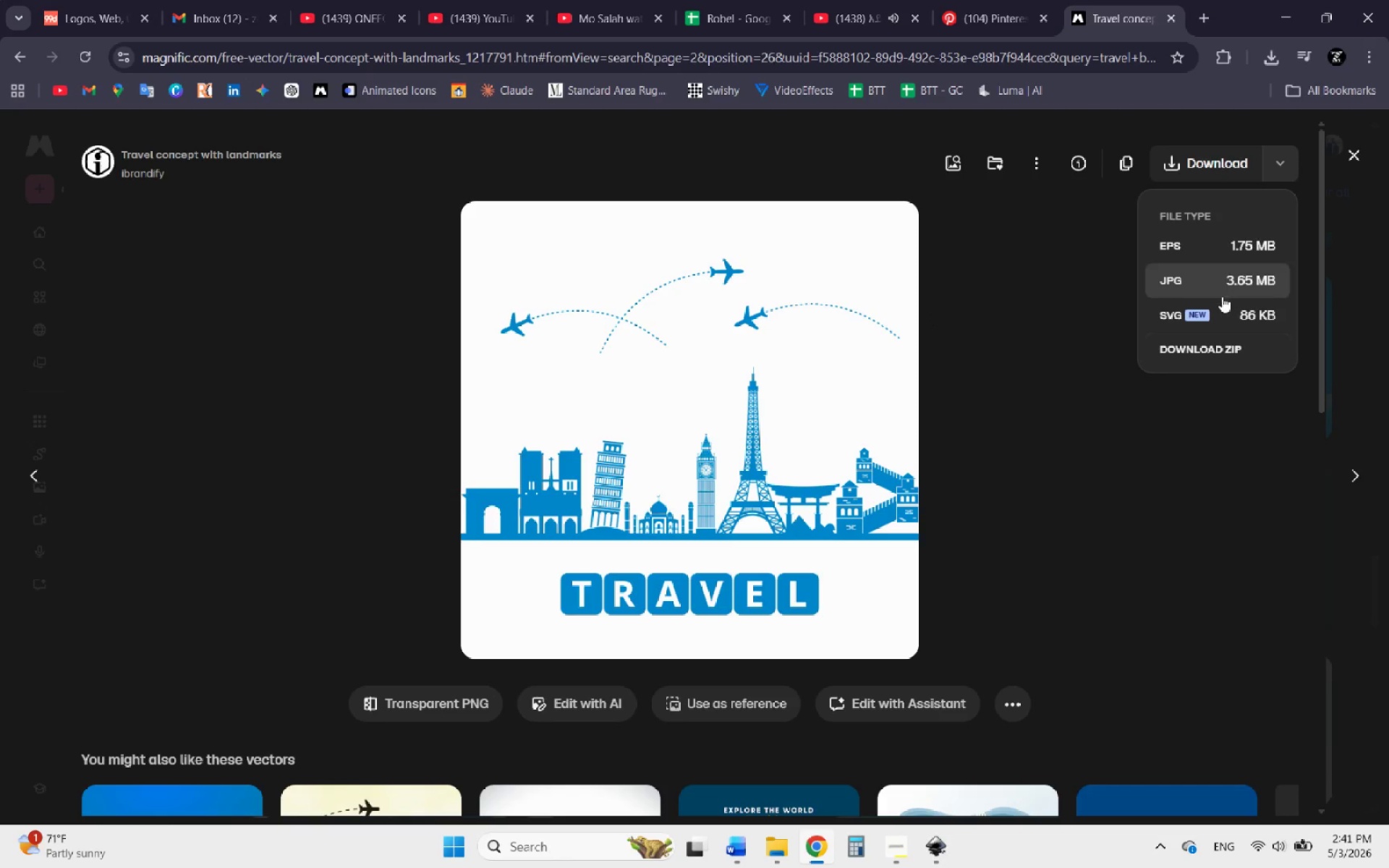 
left_click([1218, 306])
 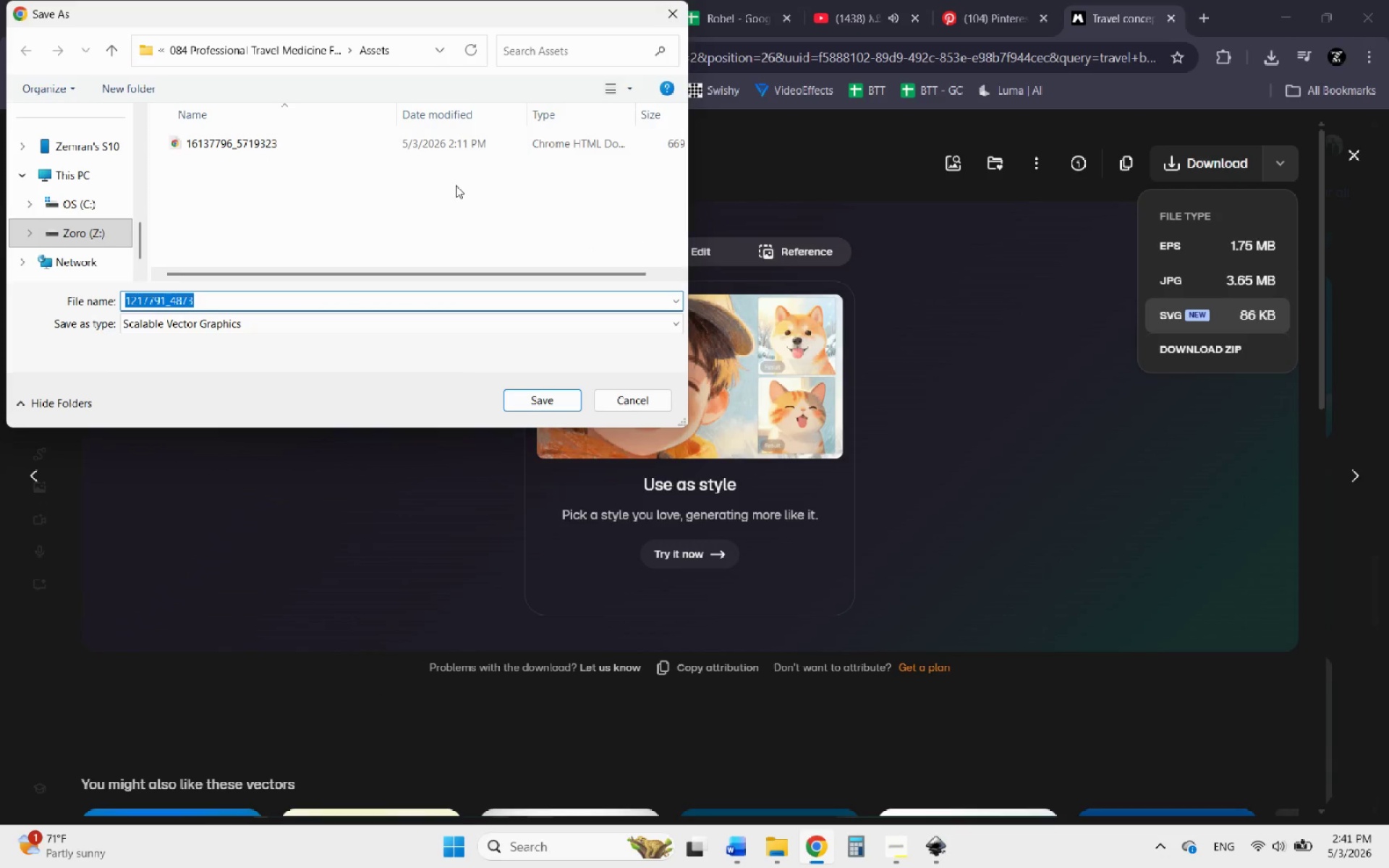 
wait(8.72)
 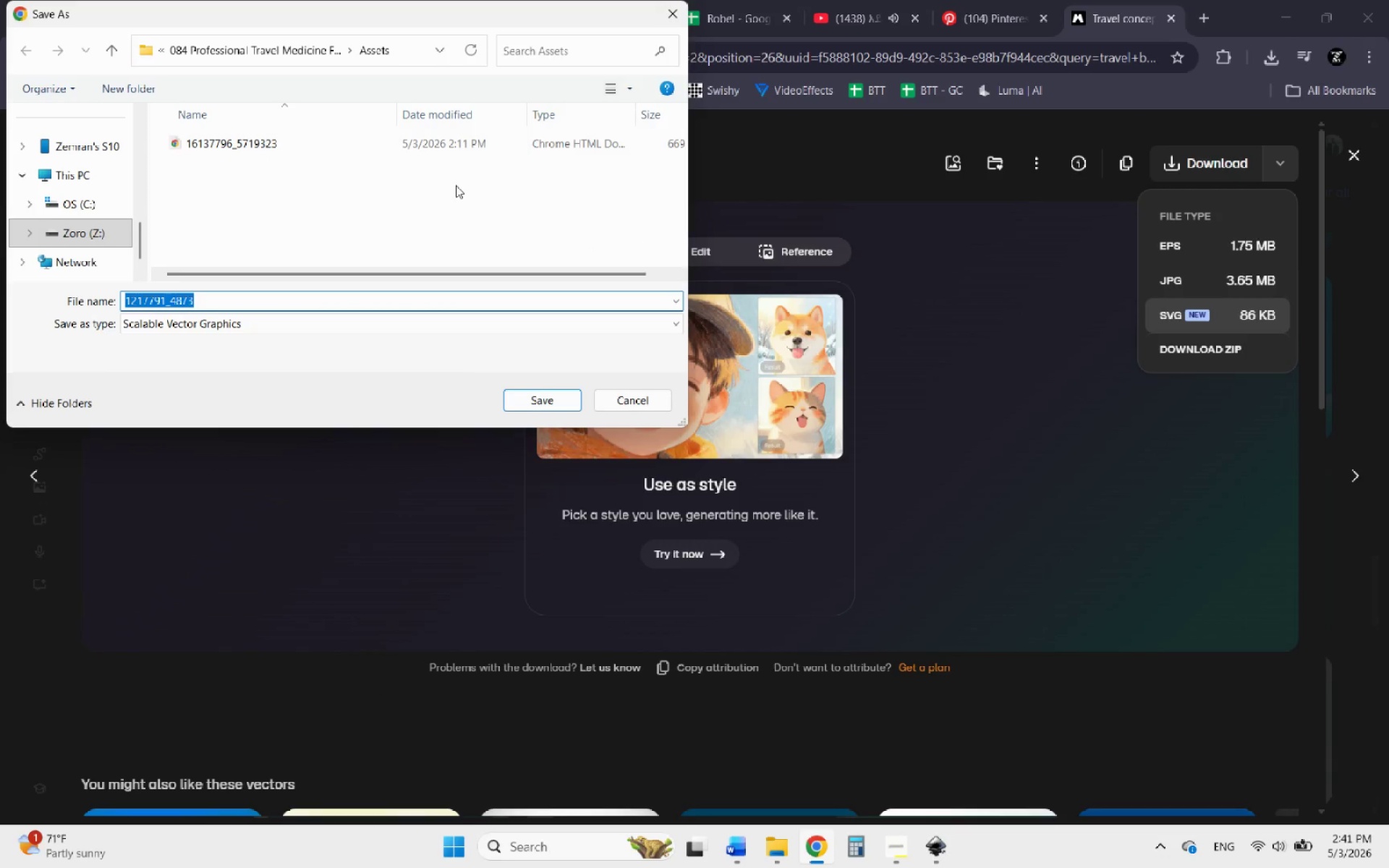 
left_click([537, 404])
 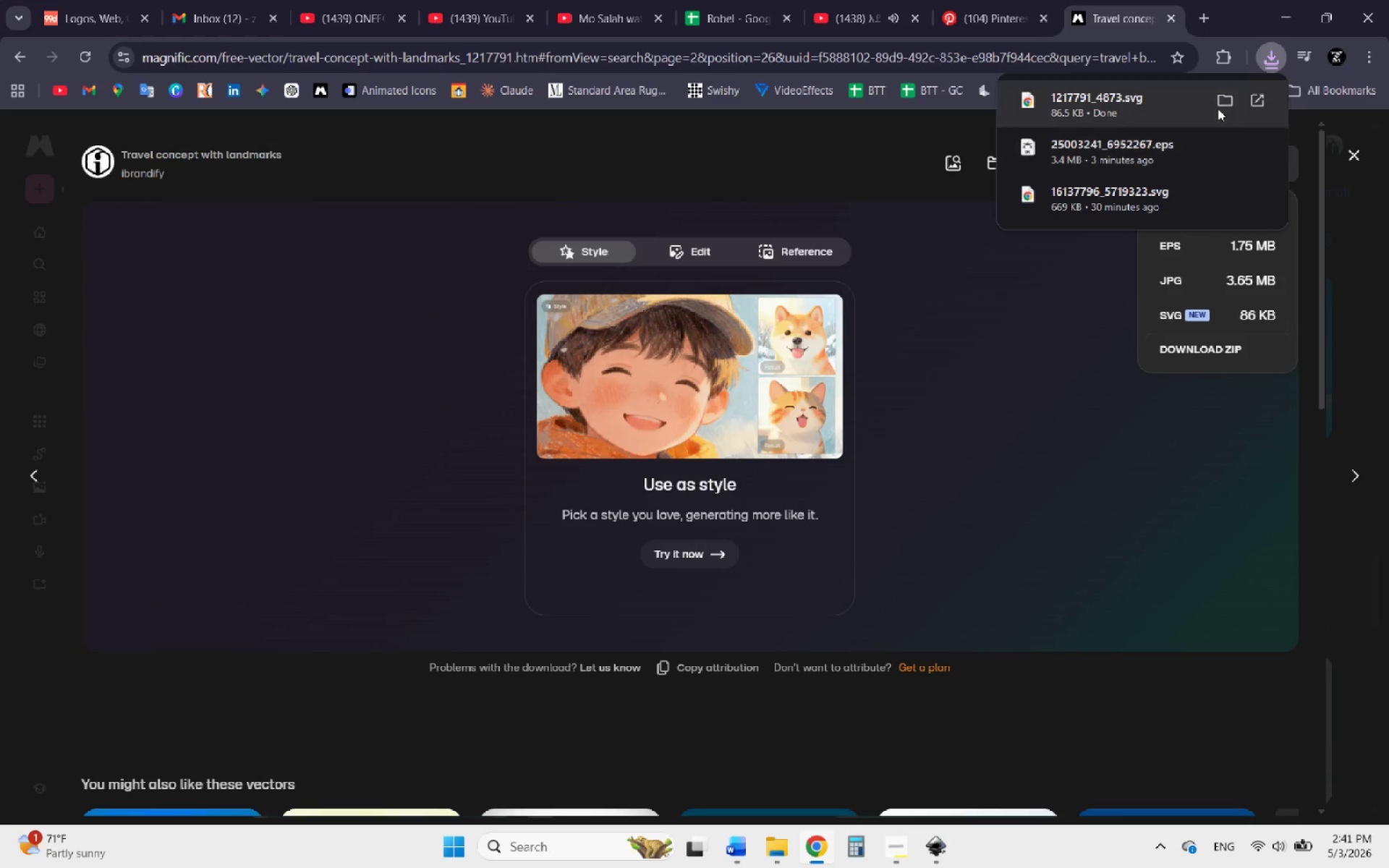 
left_click([1233, 101])
 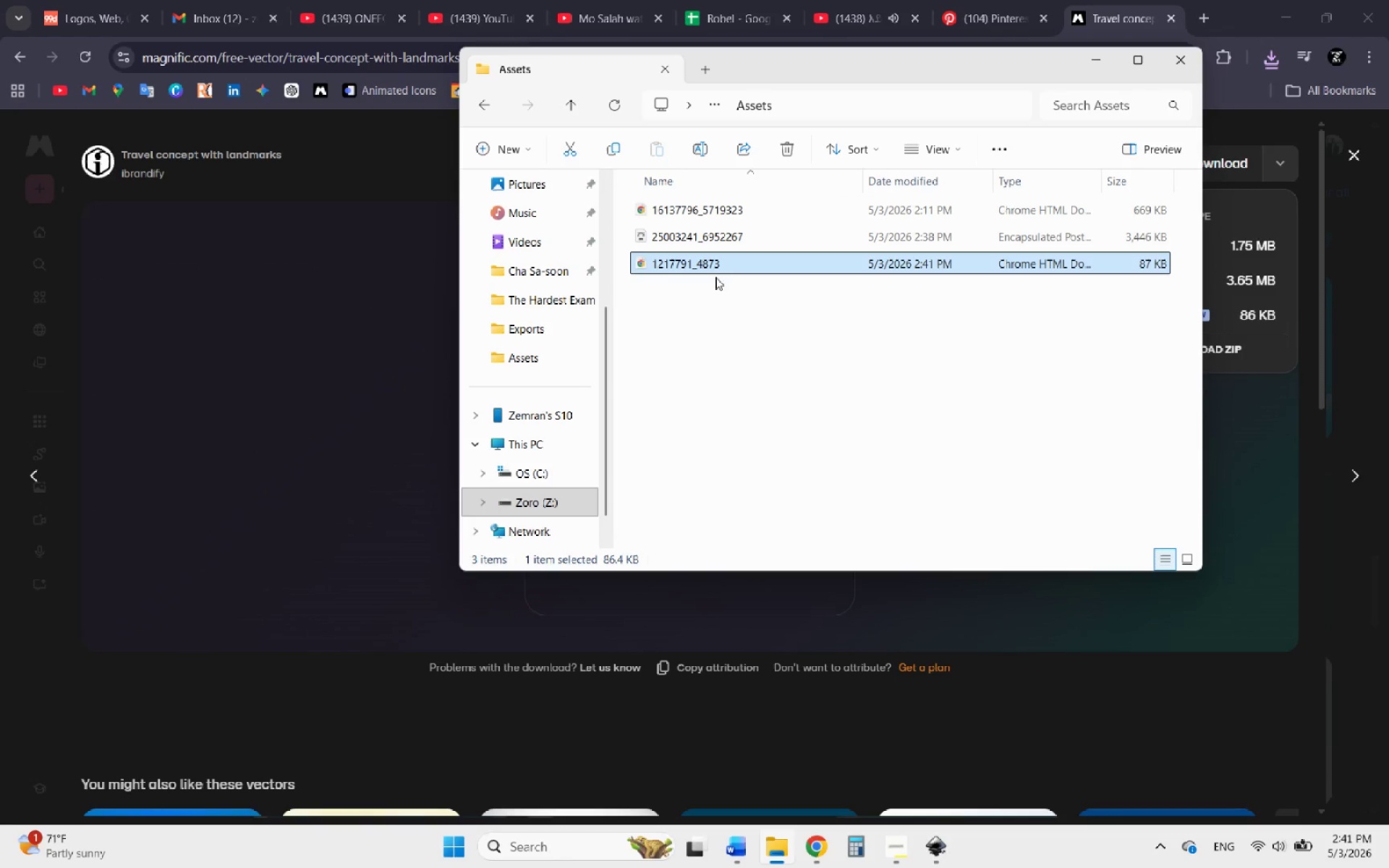 
right_click([714, 268])
 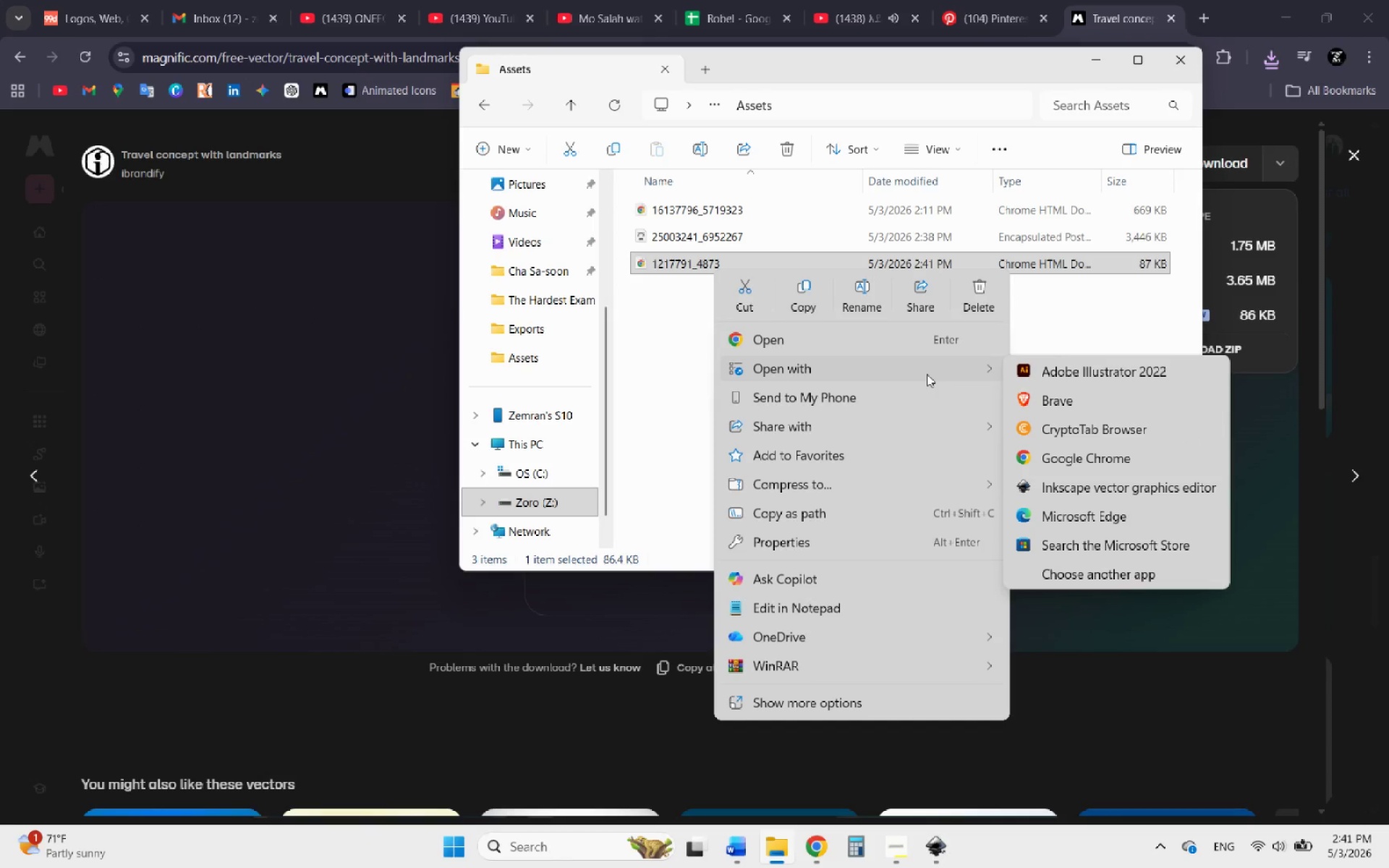 
left_click([1043, 490])
 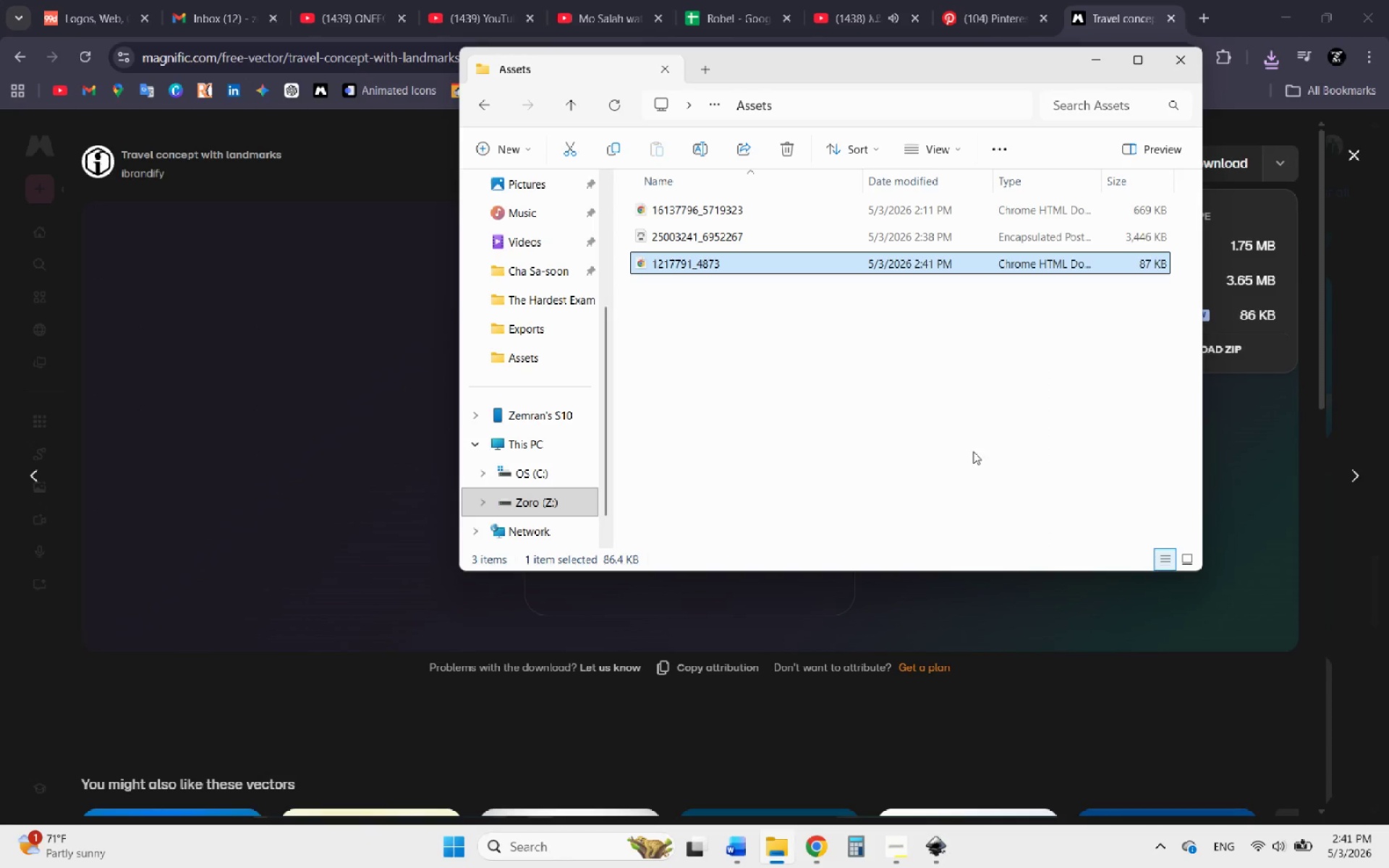 
left_click([959, 439])
 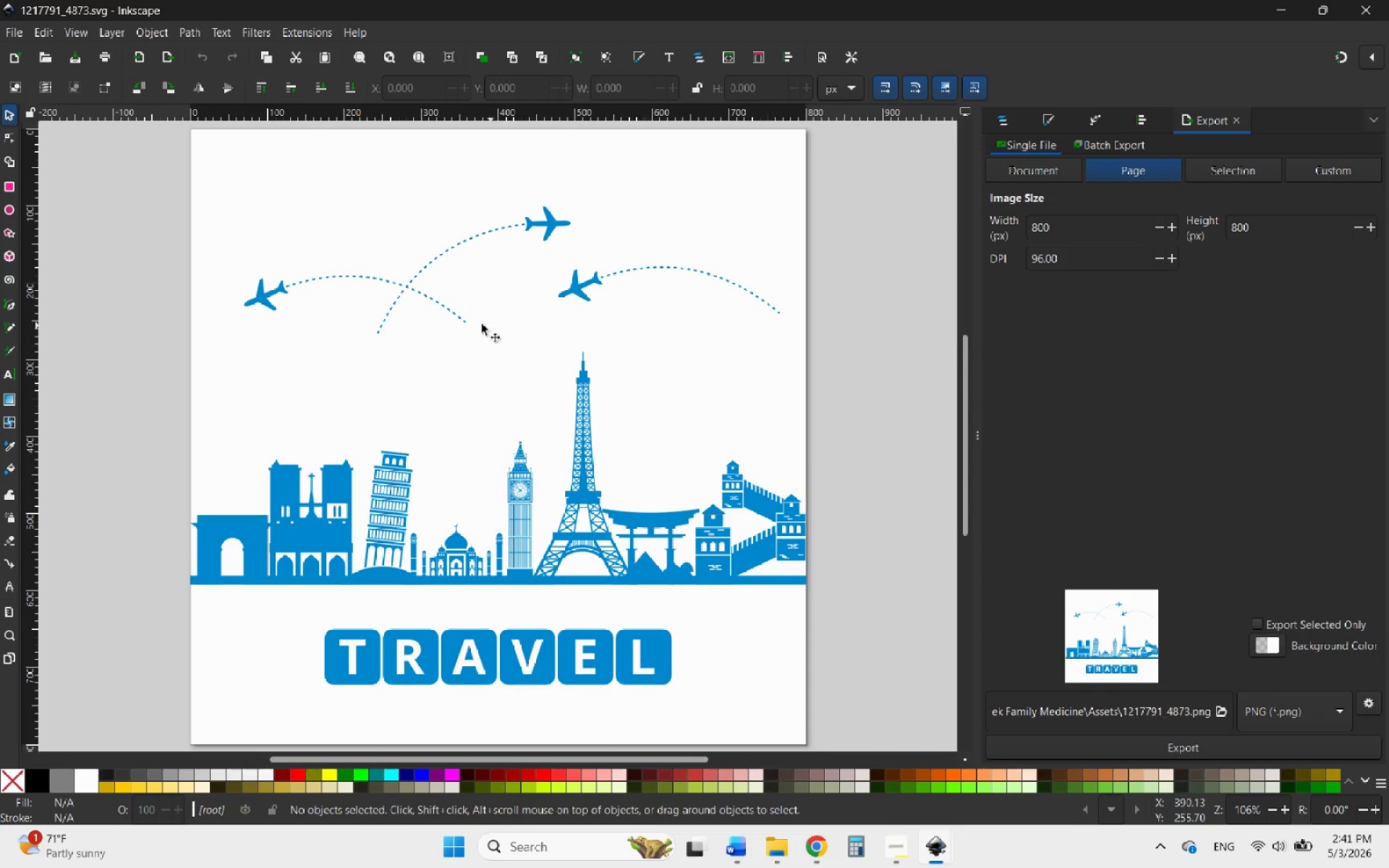 
wait(6.51)
 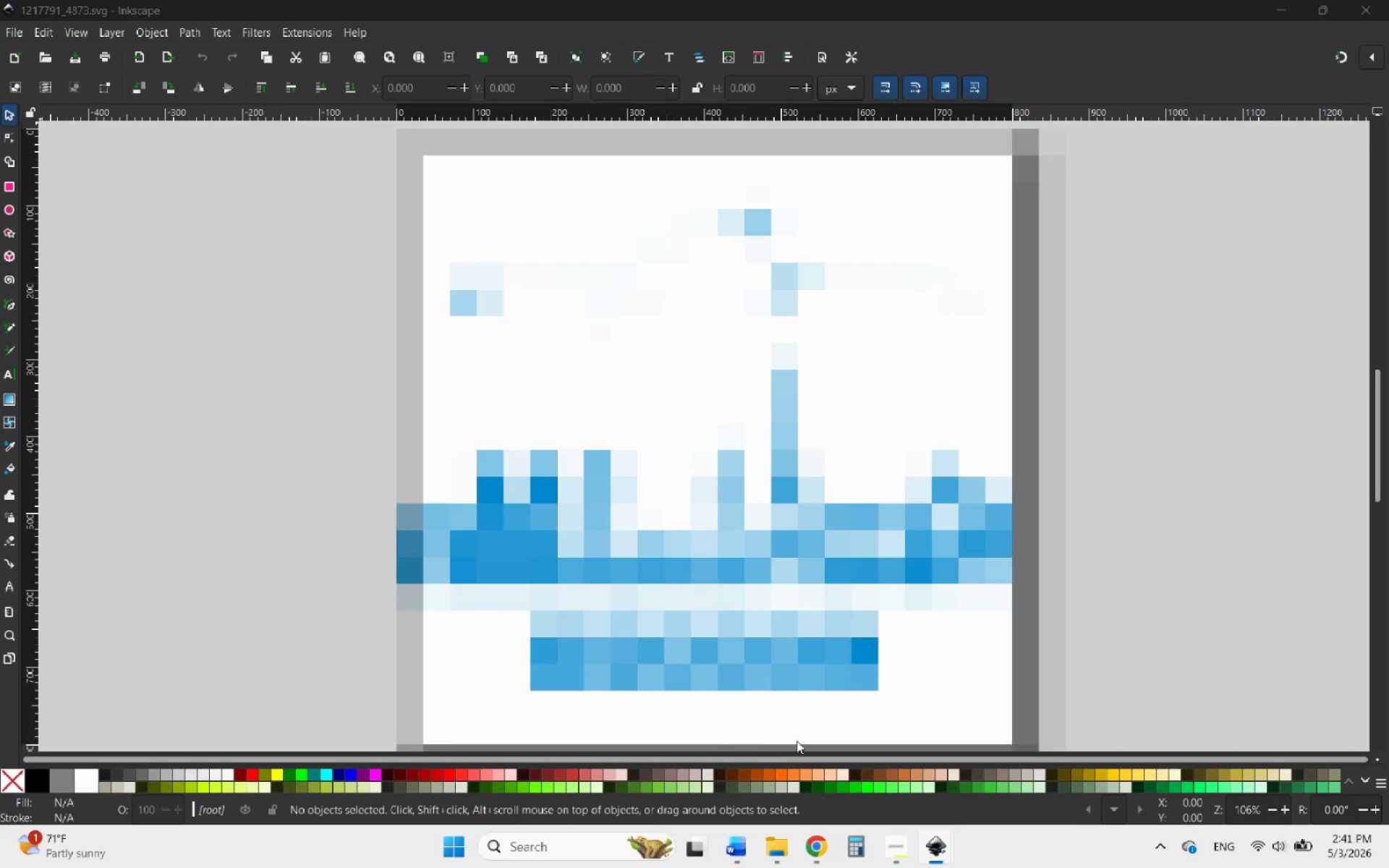 
left_click([570, 536])
 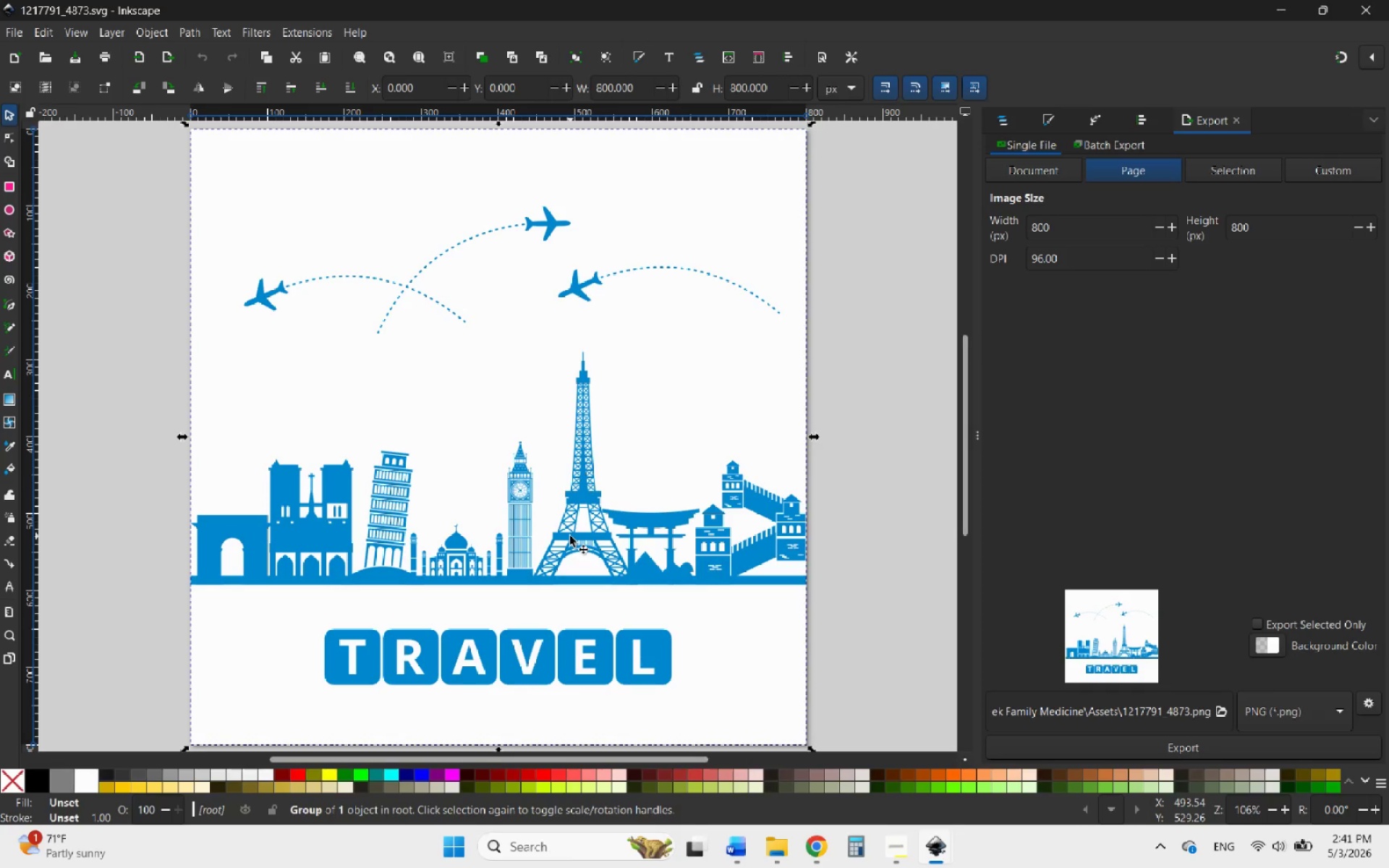 
double_click([570, 536])
 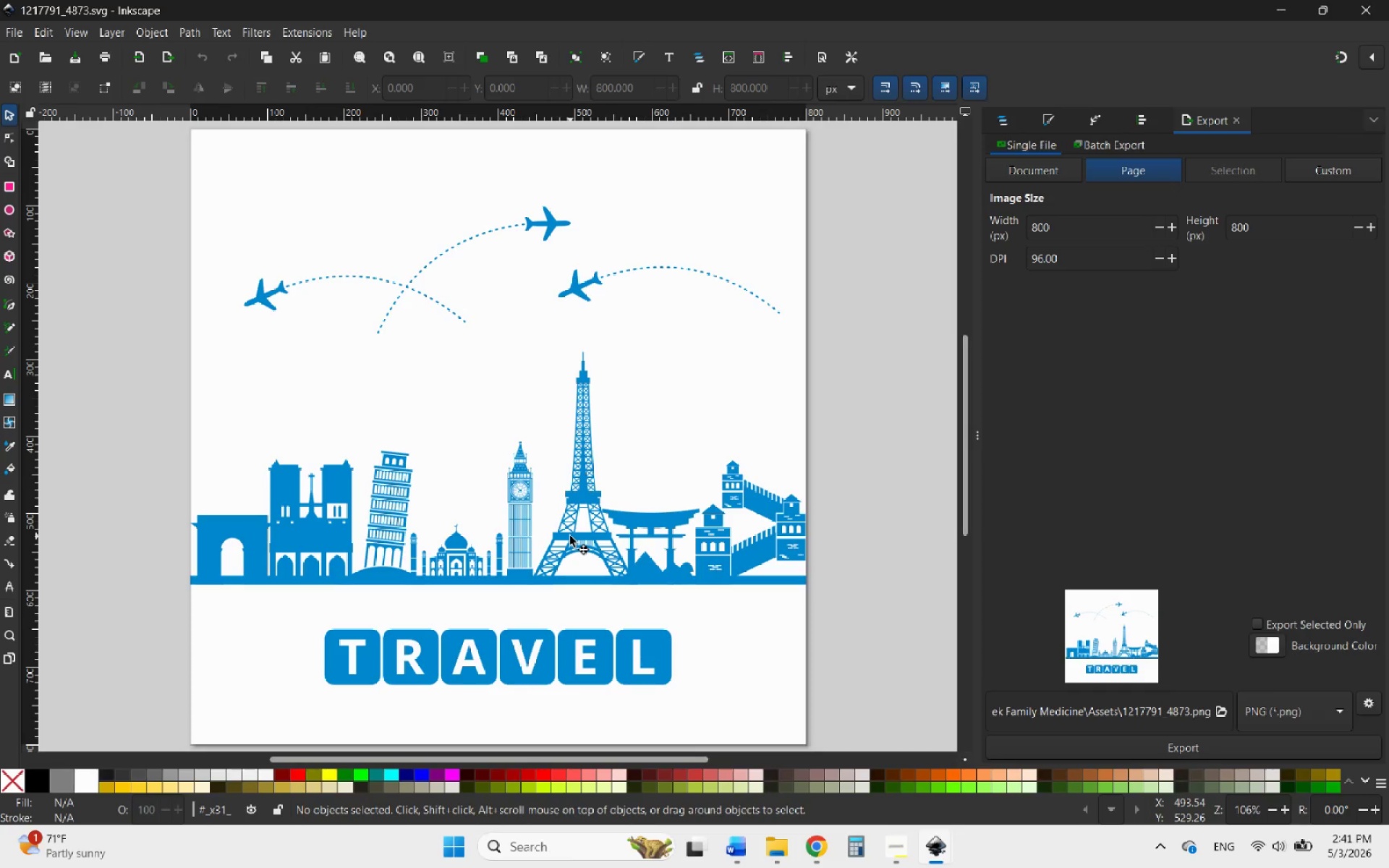 
left_click_drag(start_coordinate=[570, 536], to_coordinate=[634, 510])
 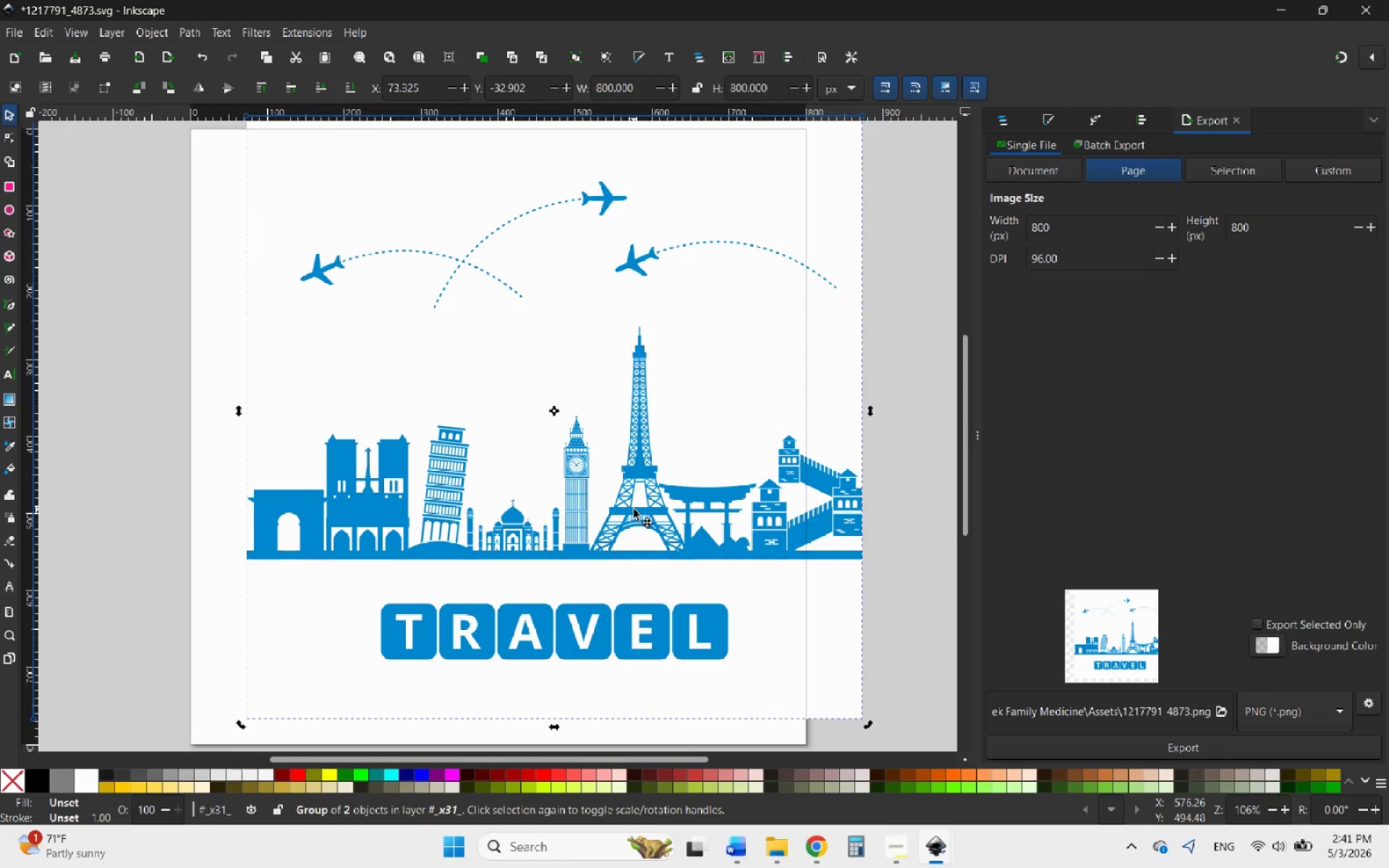 
double_click([634, 509])
 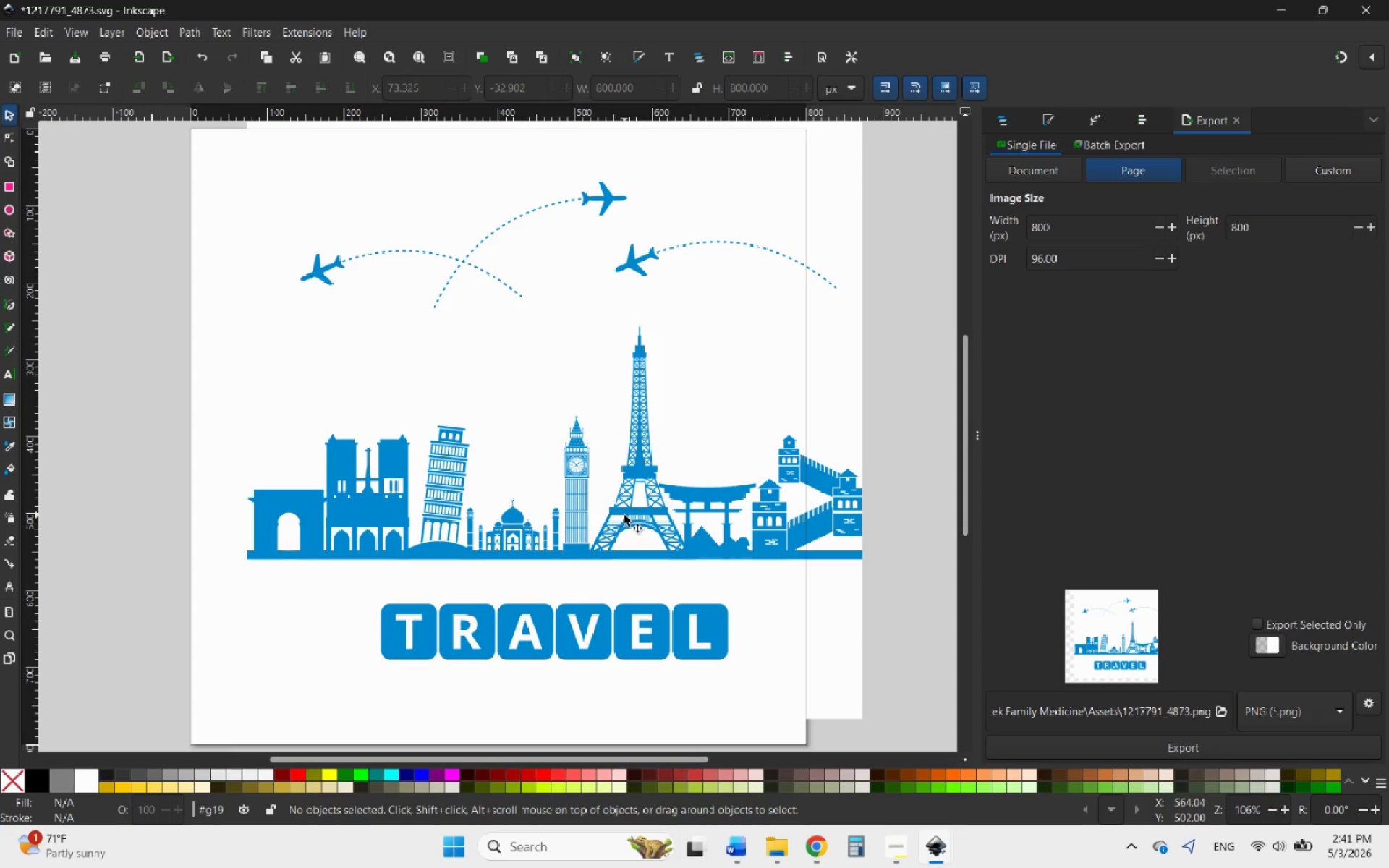 
left_click_drag(start_coordinate=[624, 515], to_coordinate=[686, 504])
 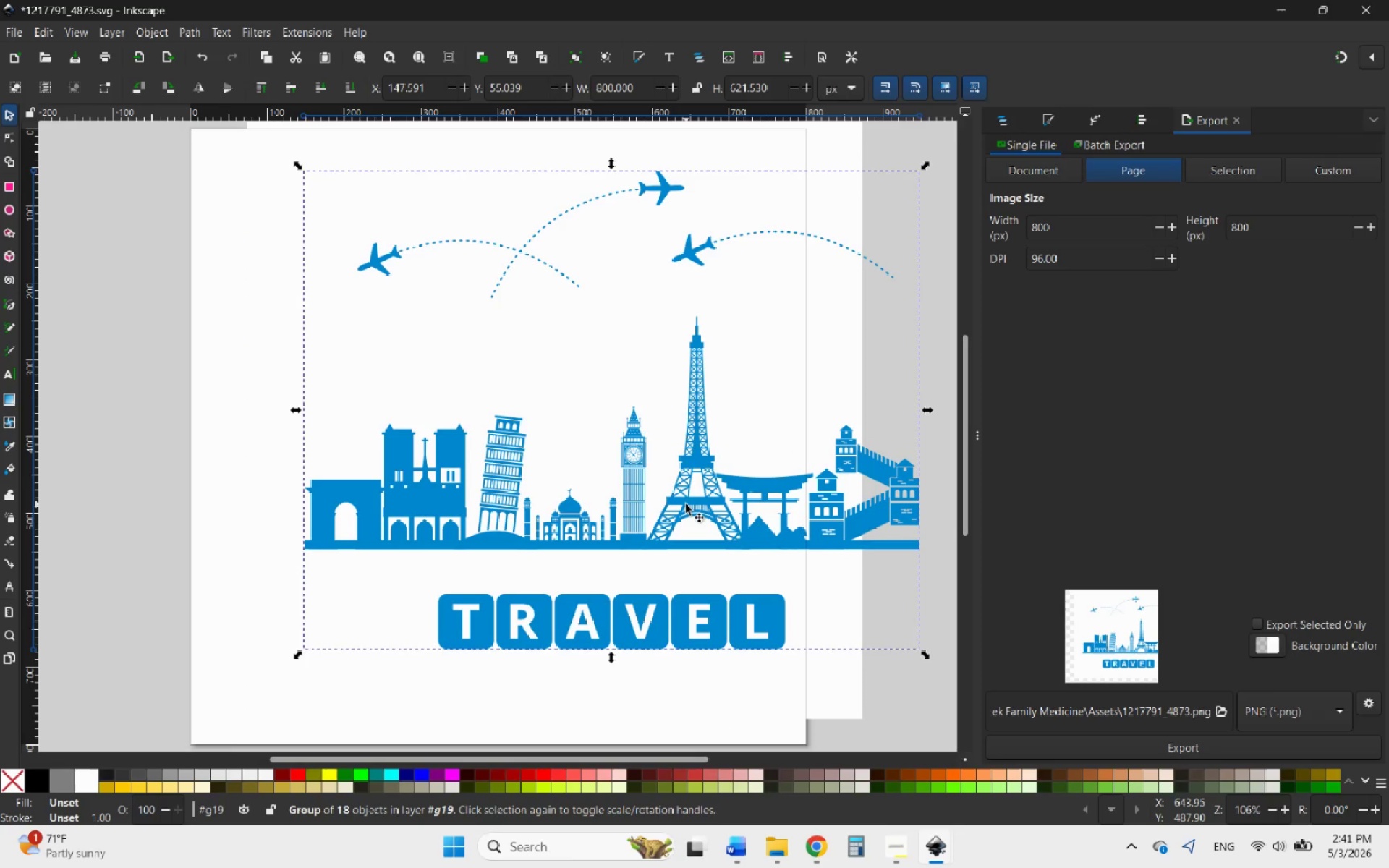 
left_click_drag(start_coordinate=[686, 504], to_coordinate=[694, 516])
 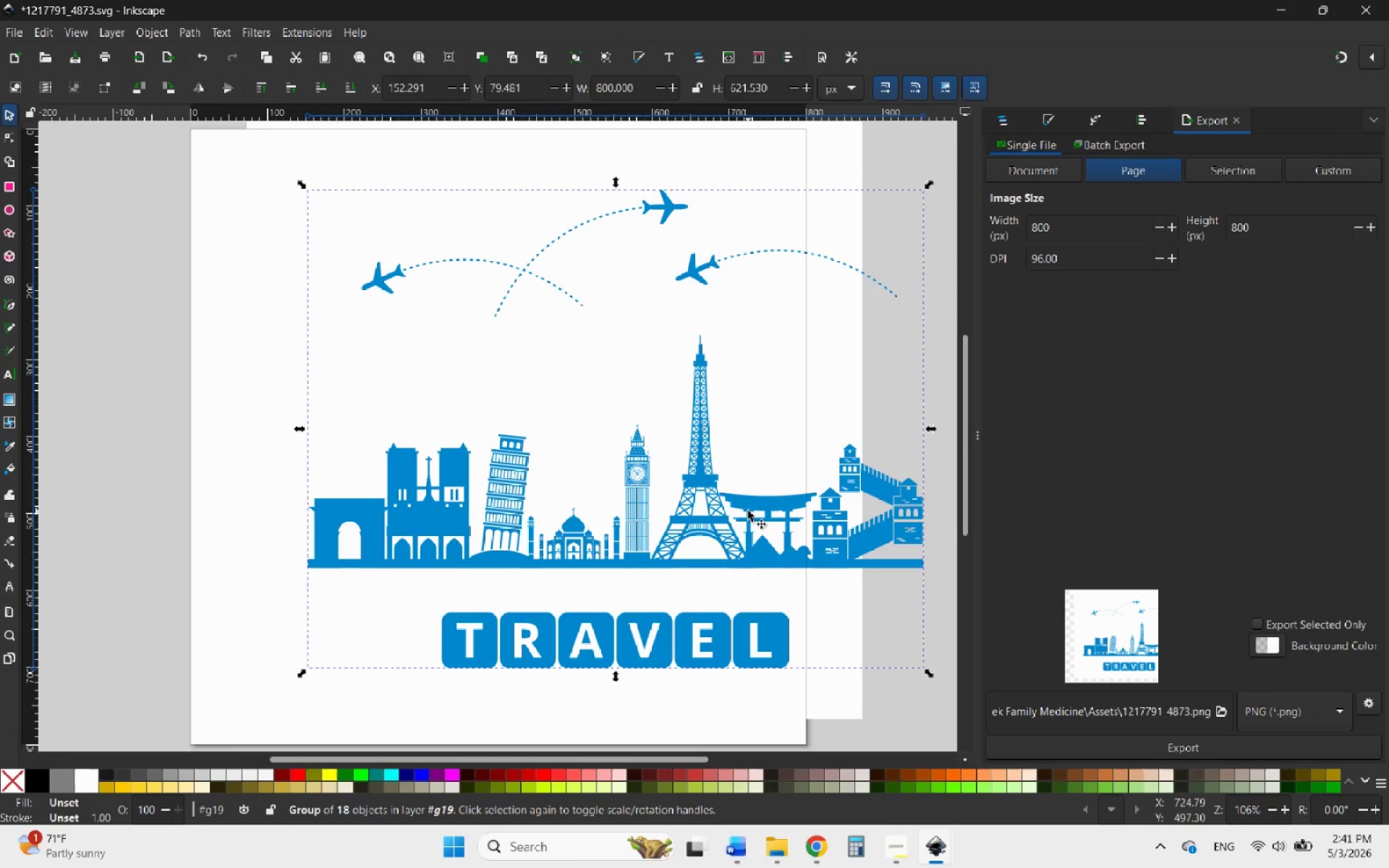 
double_click([753, 502])
 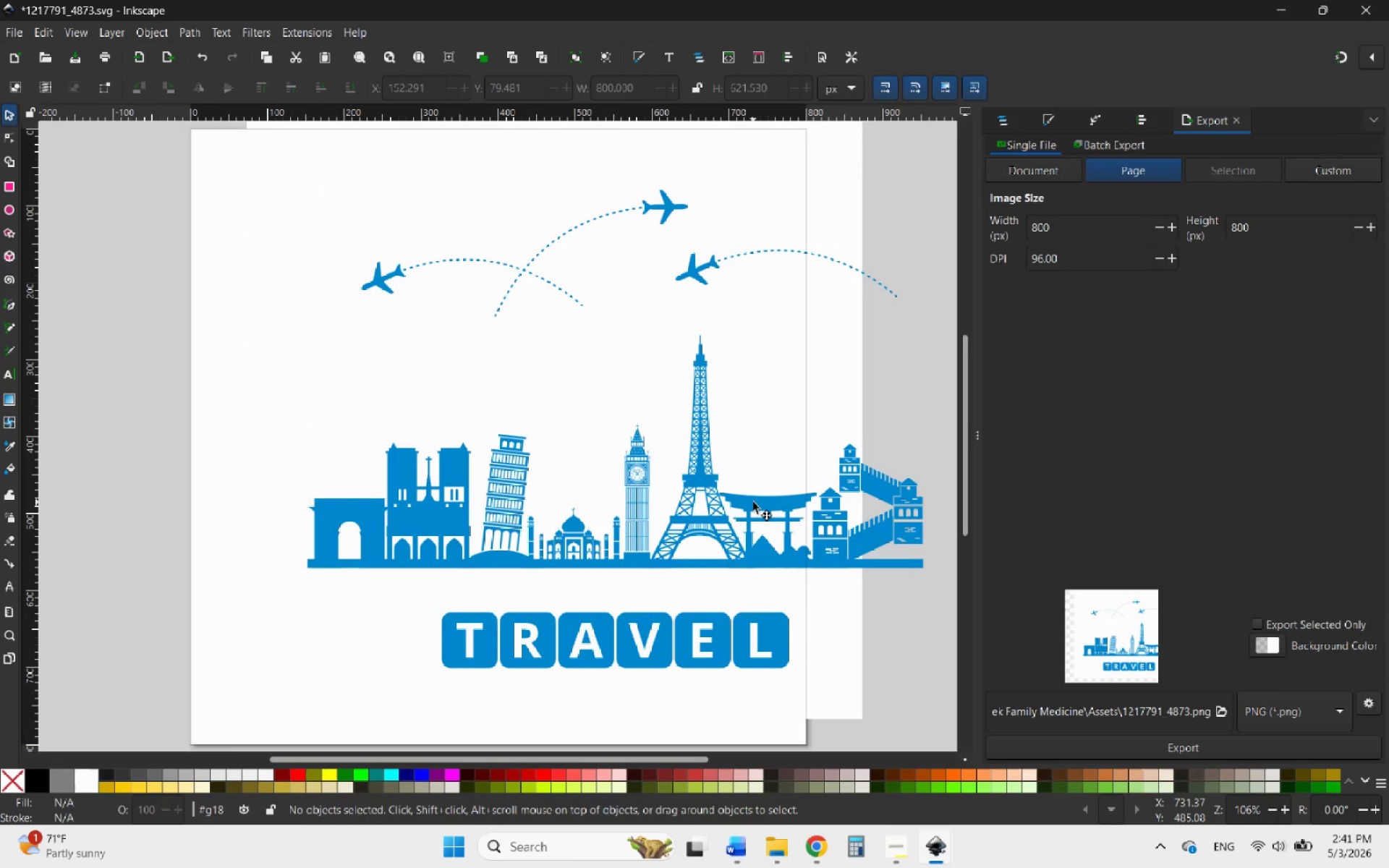 
left_click([753, 502])
 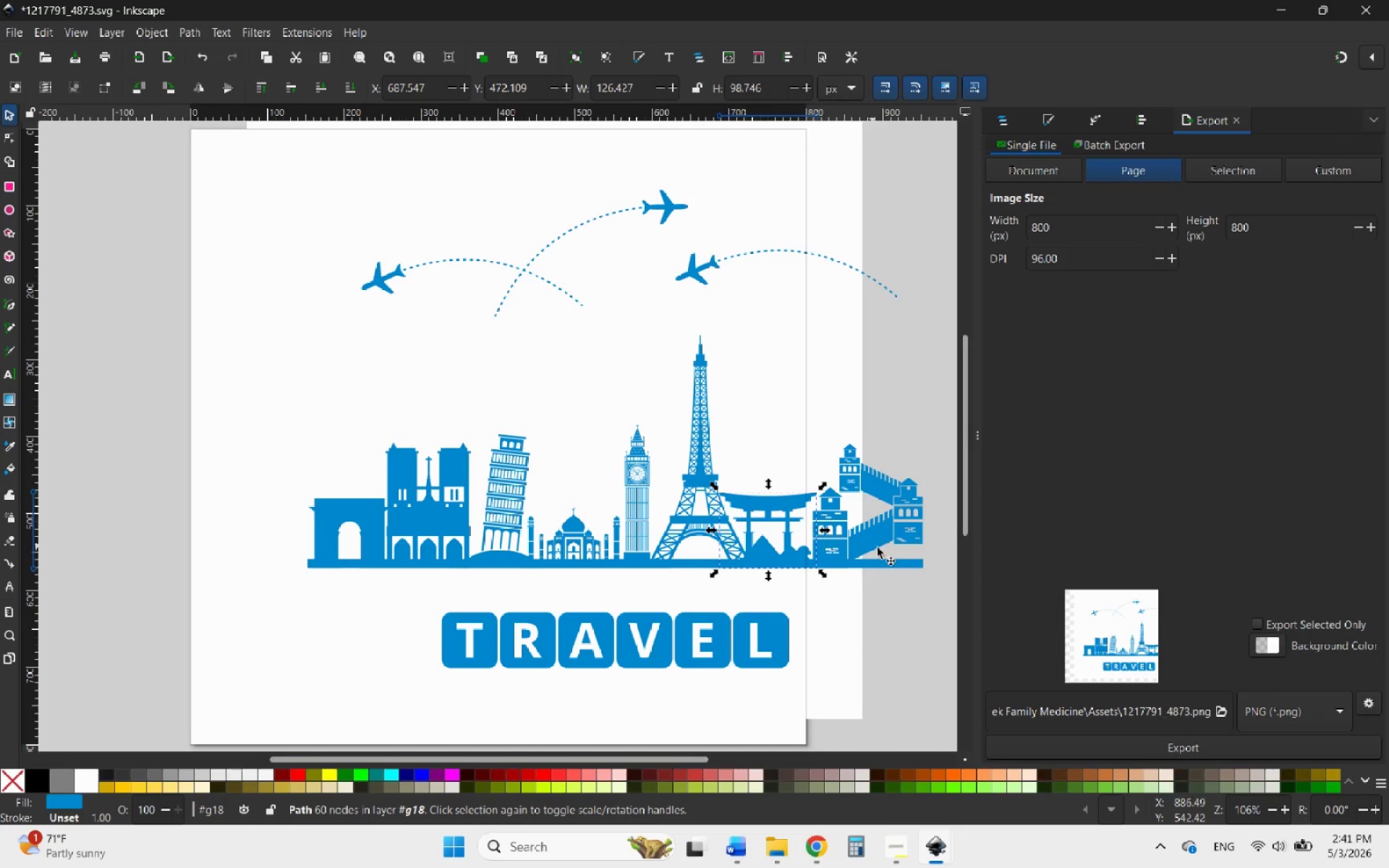 
left_click_drag(start_coordinate=[934, 579], to_coordinate=[264, 221])
 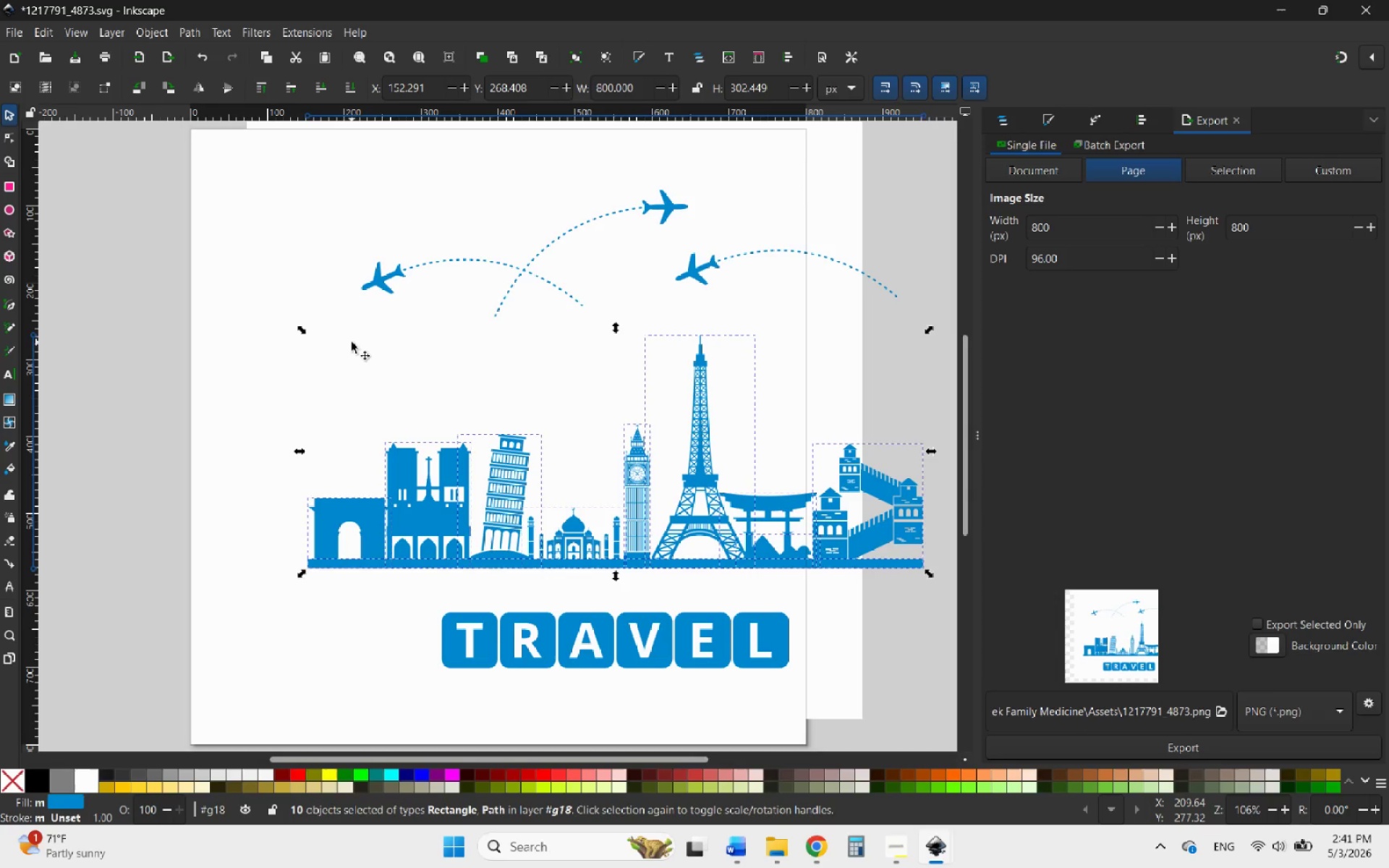 
scroll: coordinate [352, 342], scroll_direction: up, amount: 3.0
 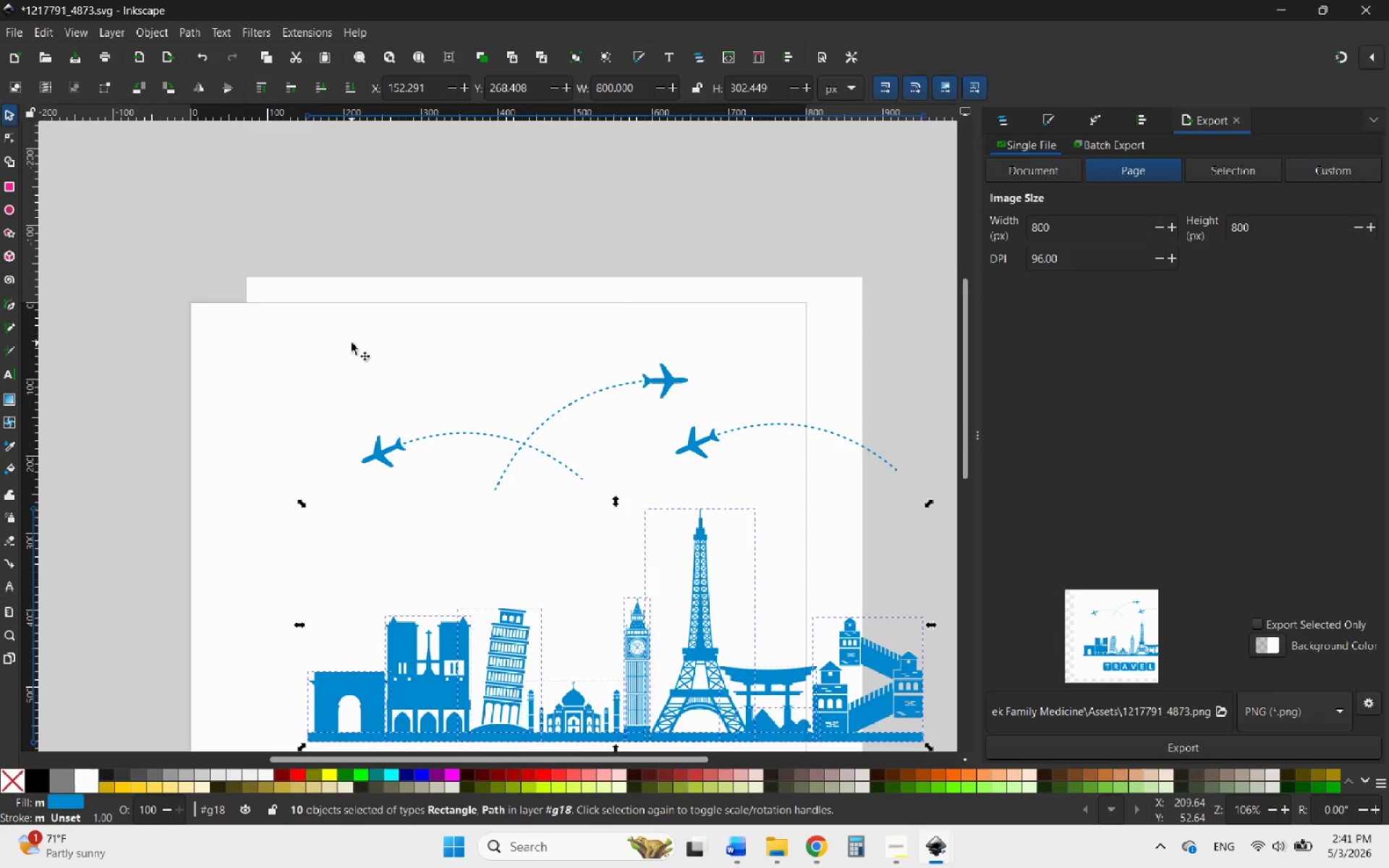 
scroll: coordinate [350, 344], scroll_direction: down, amount: 4.0
 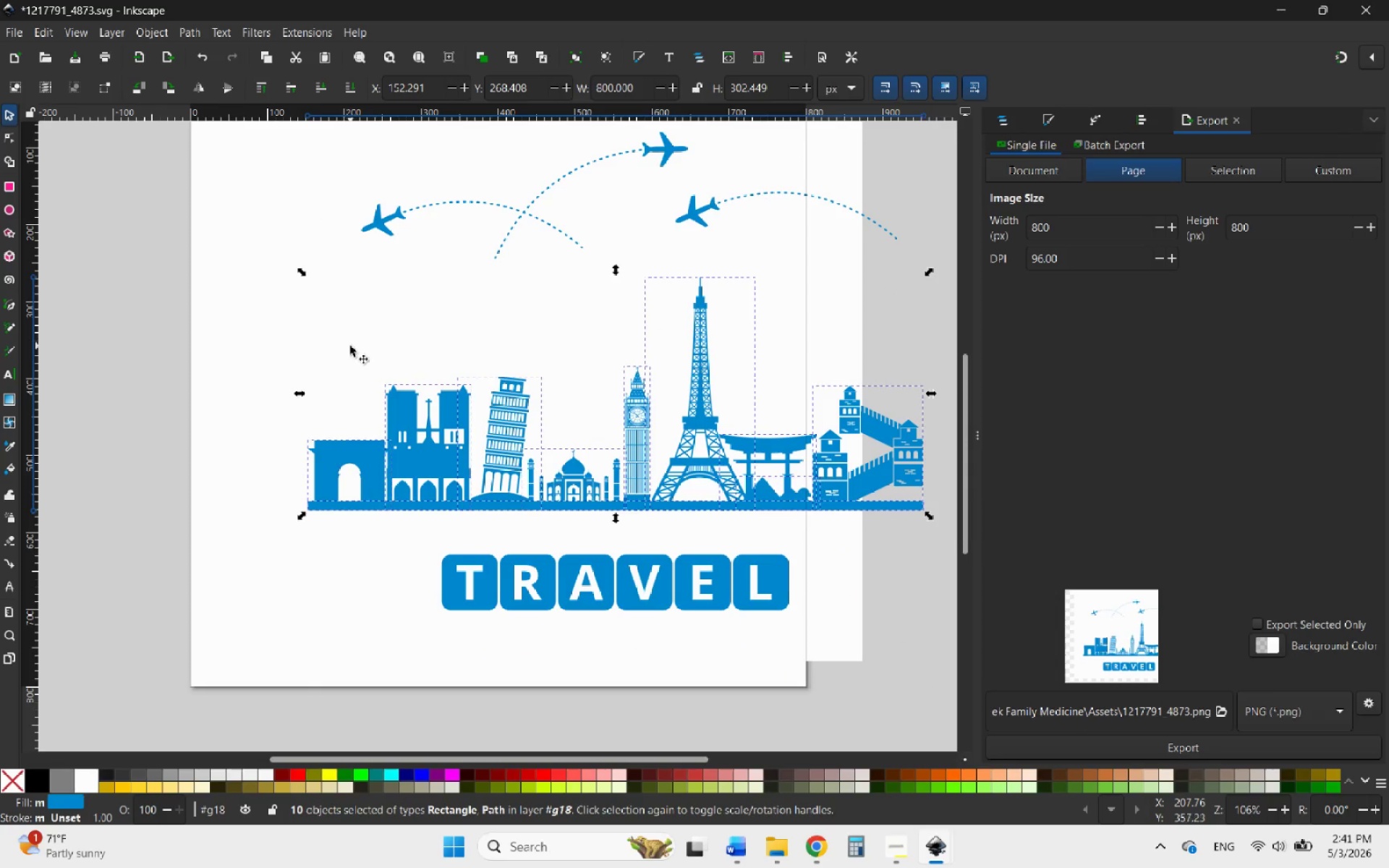 
scroll: coordinate [351, 346], scroll_direction: up, amount: 1.0
 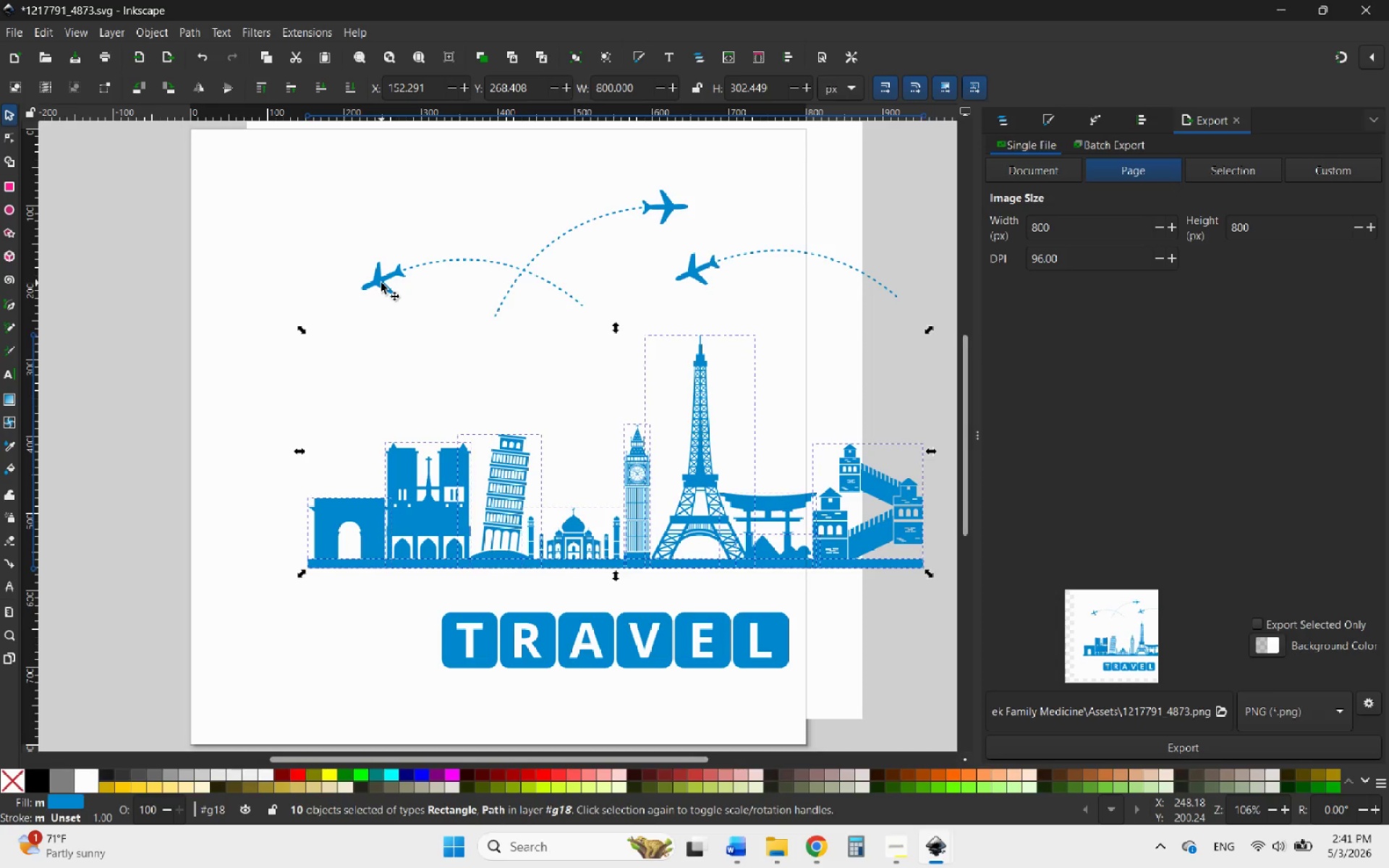 
key(Control+ControlLeft)
 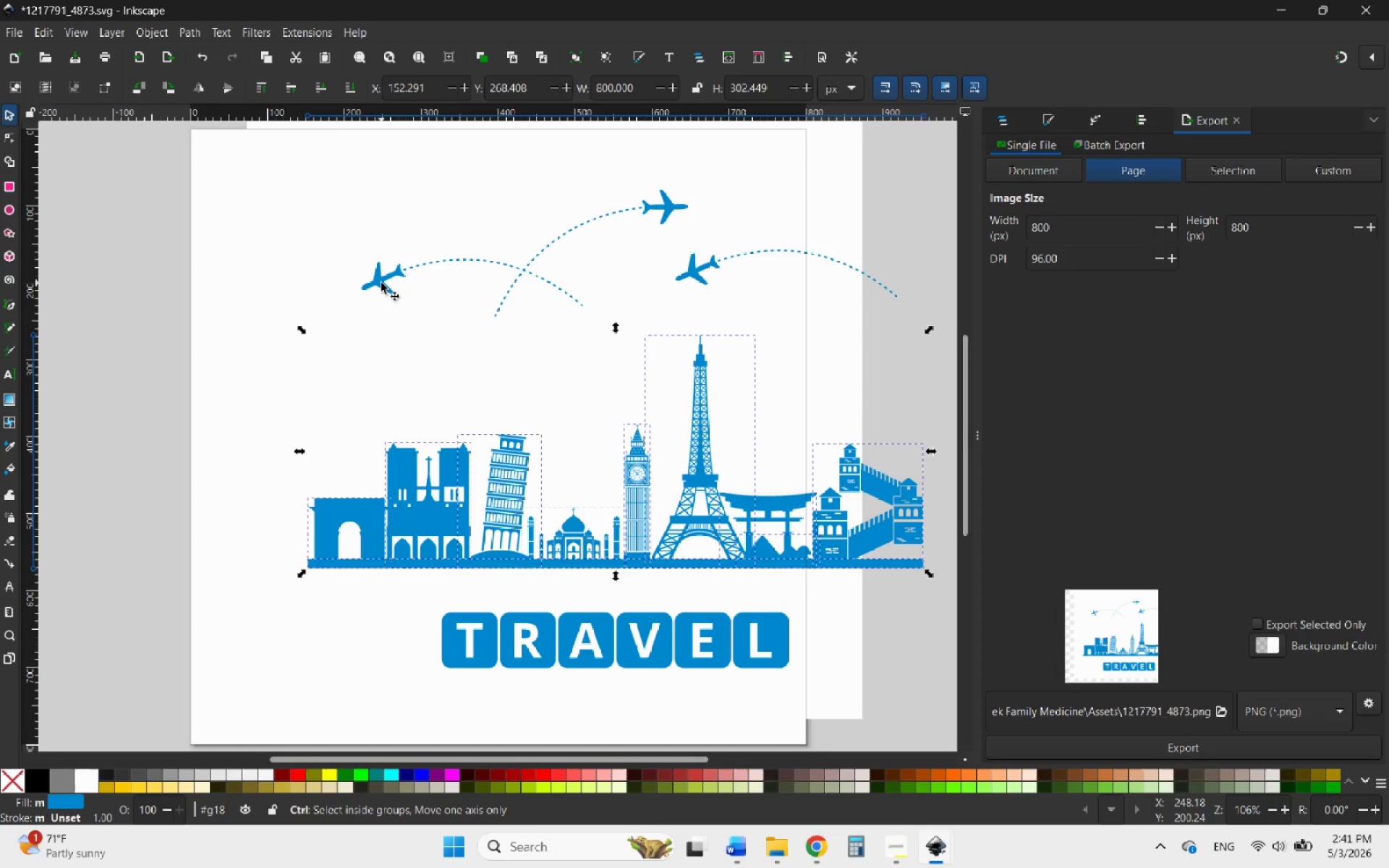 
hold_key(key=ControlLeft, duration=1.38)
left_click([381, 283])
 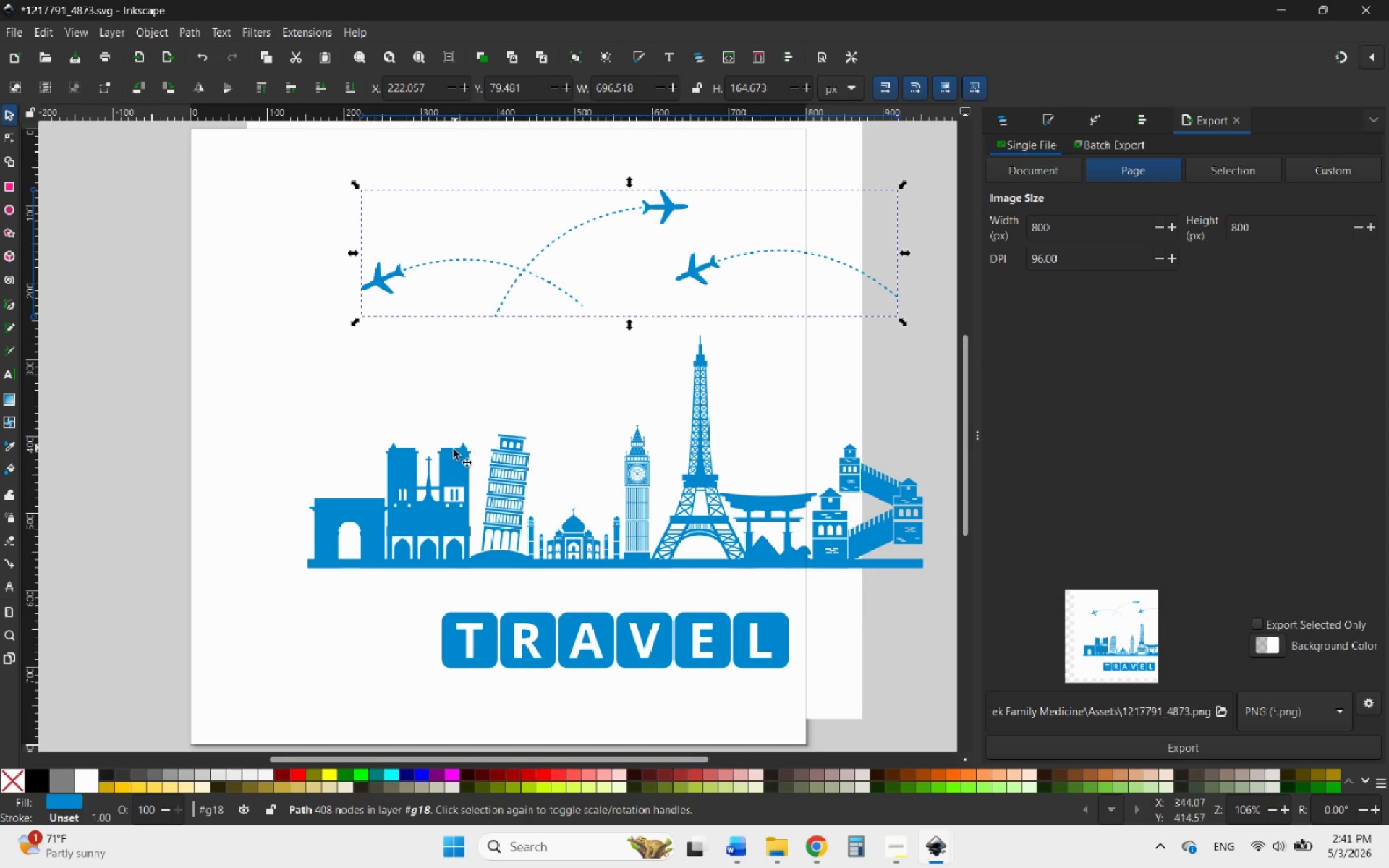 
hold_key(key=ShiftLeft, duration=15.52)
left_click([450, 464])
 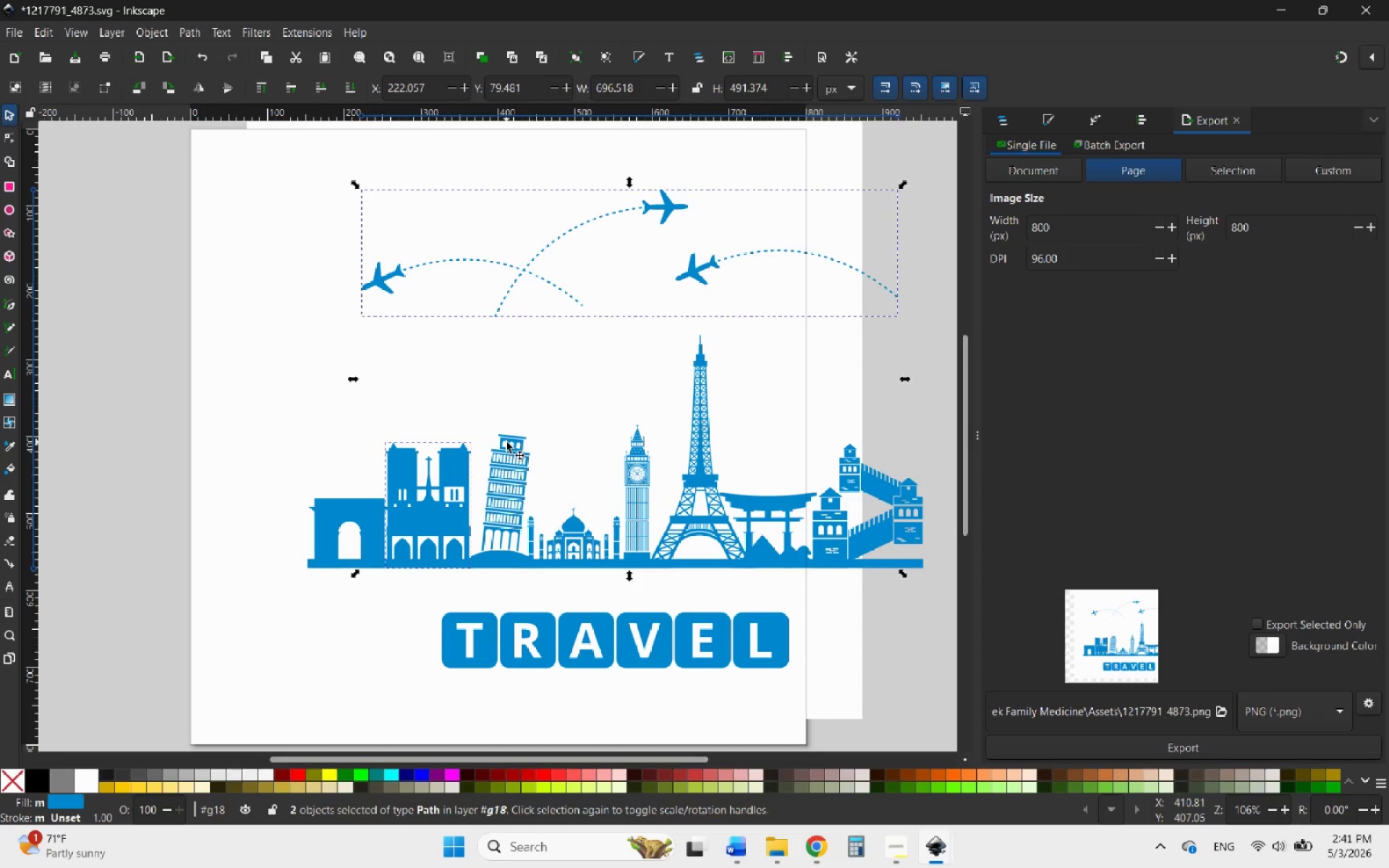 
left_click([506, 441])
 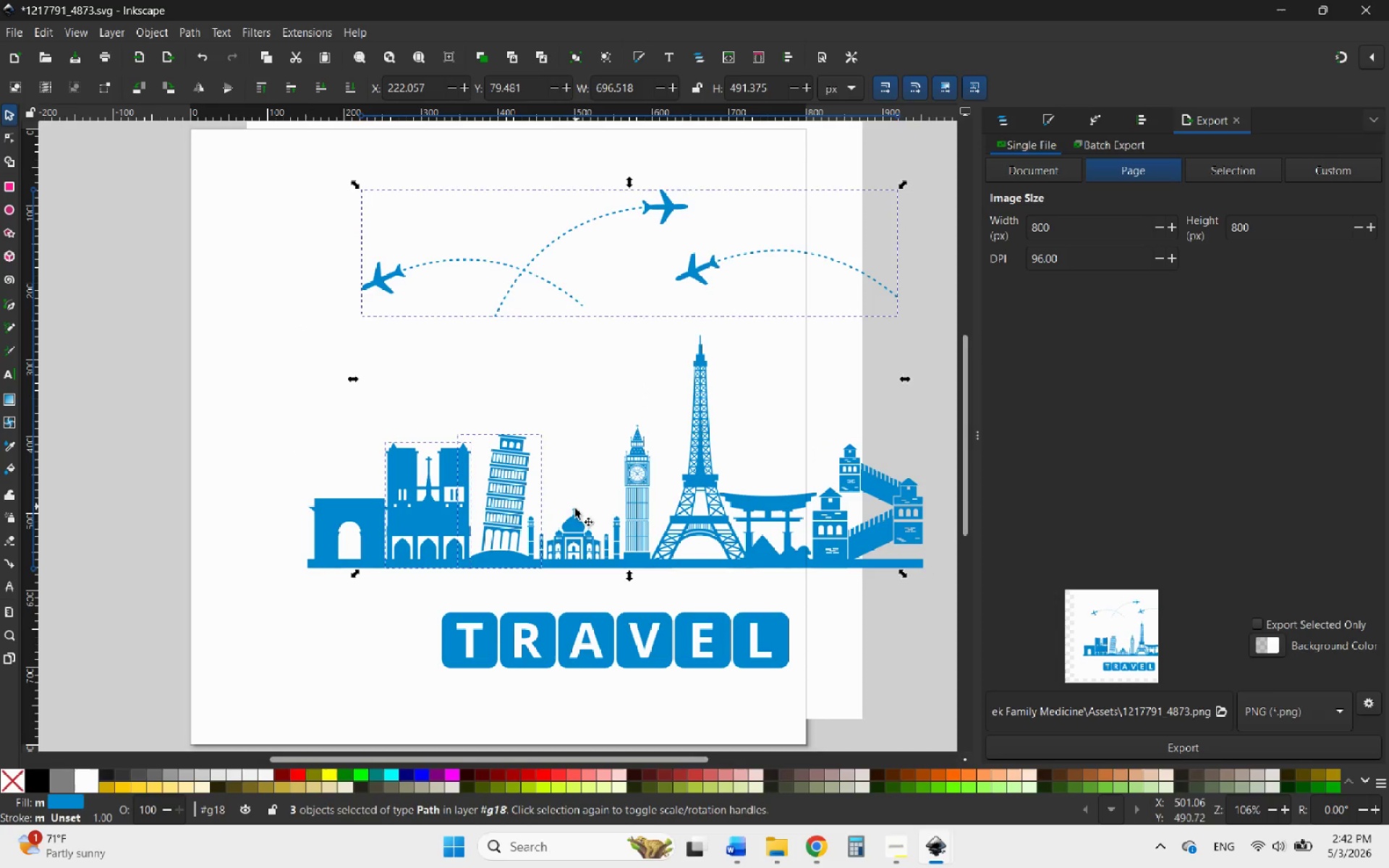 
left_click([570, 528])
 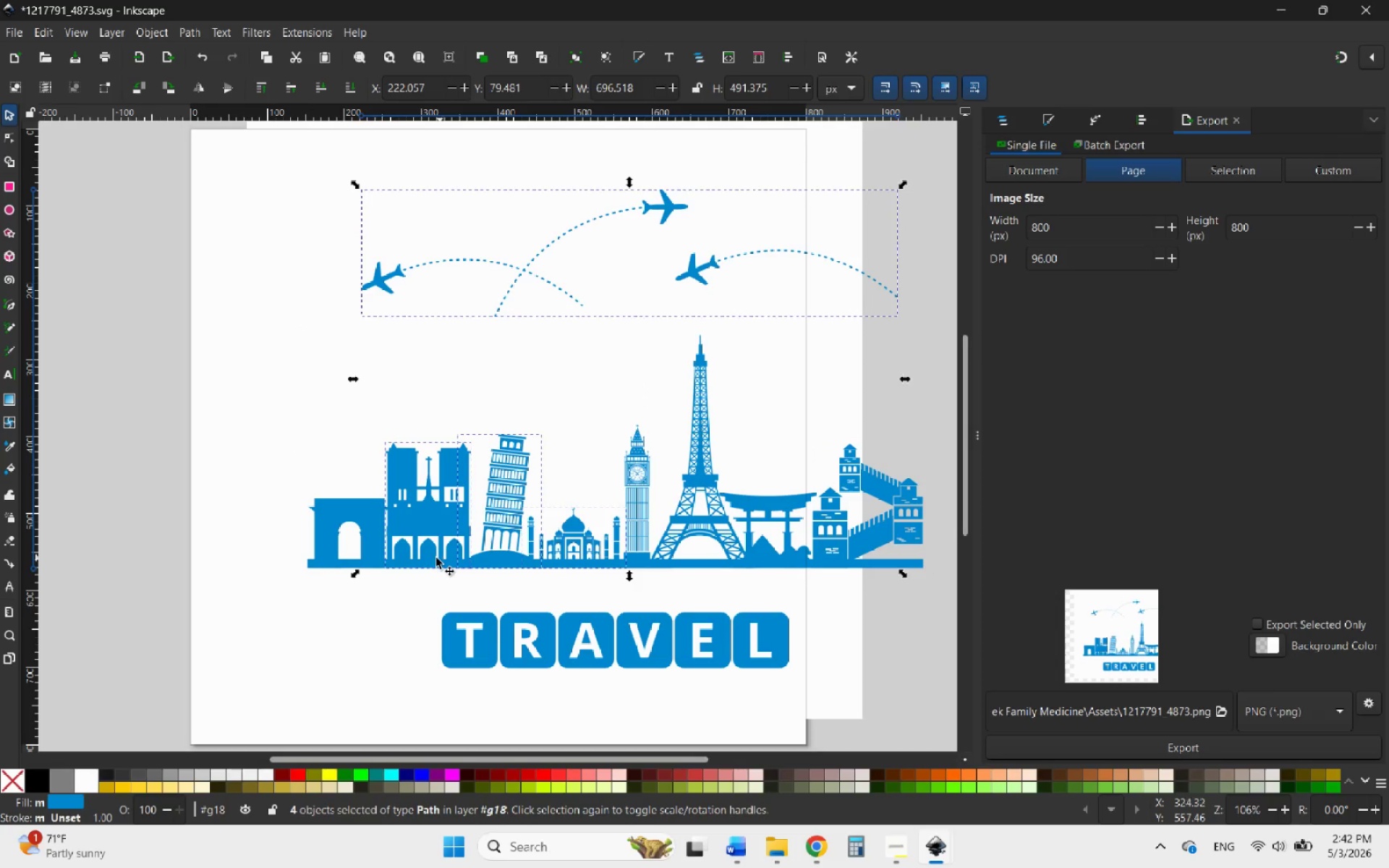 
left_click([369, 542])
 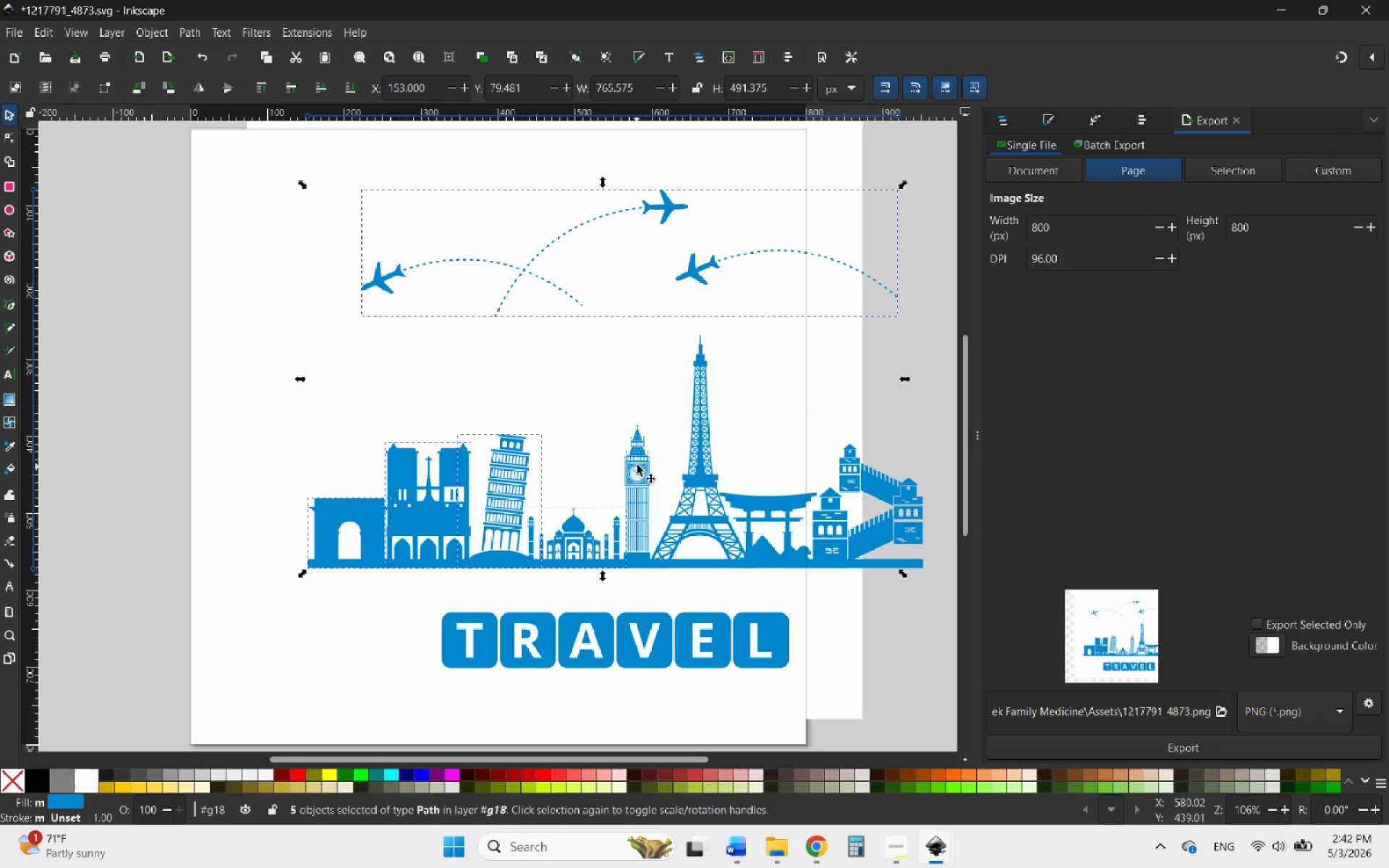 
left_click([638, 452])
 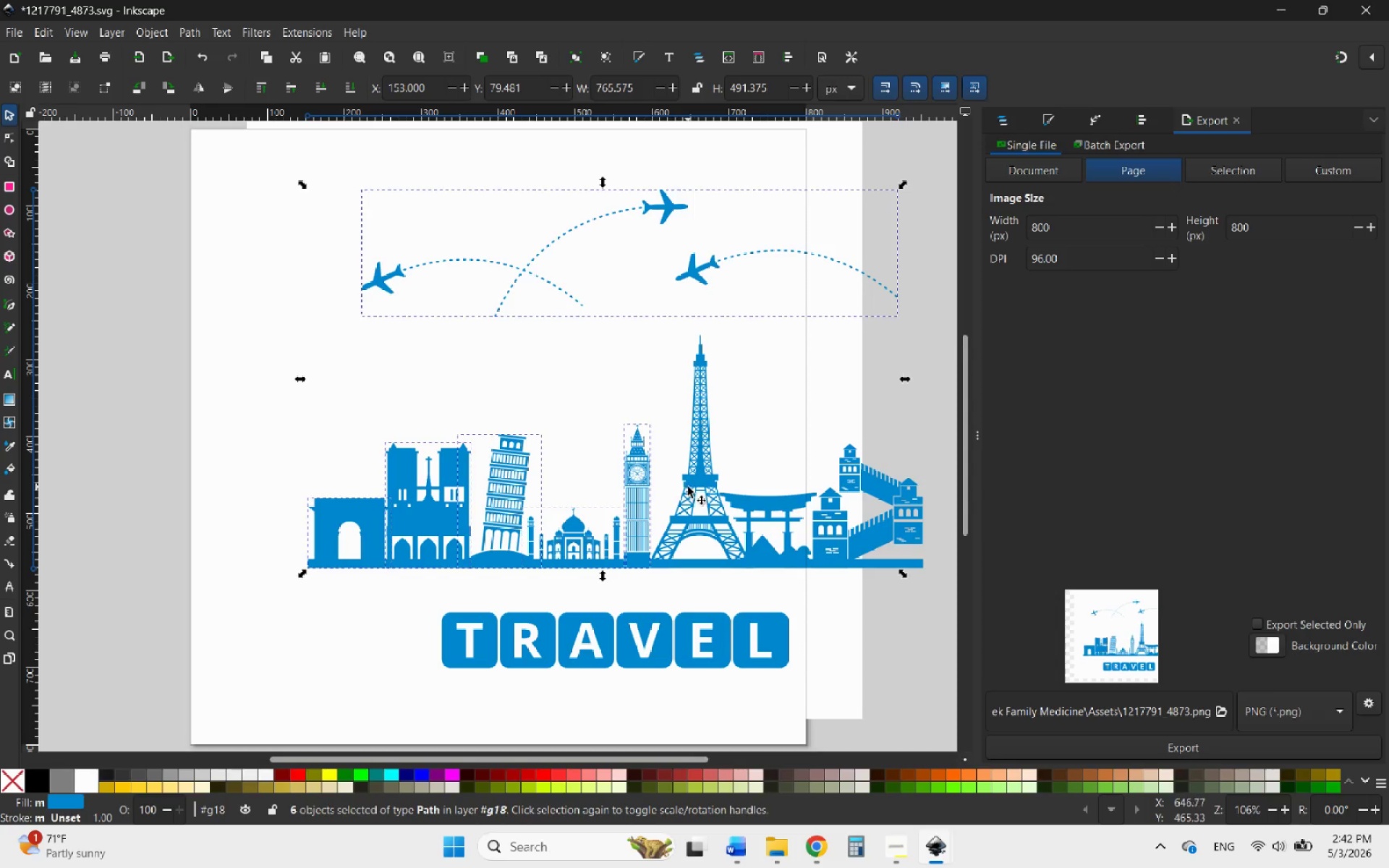 
left_click([694, 480])
 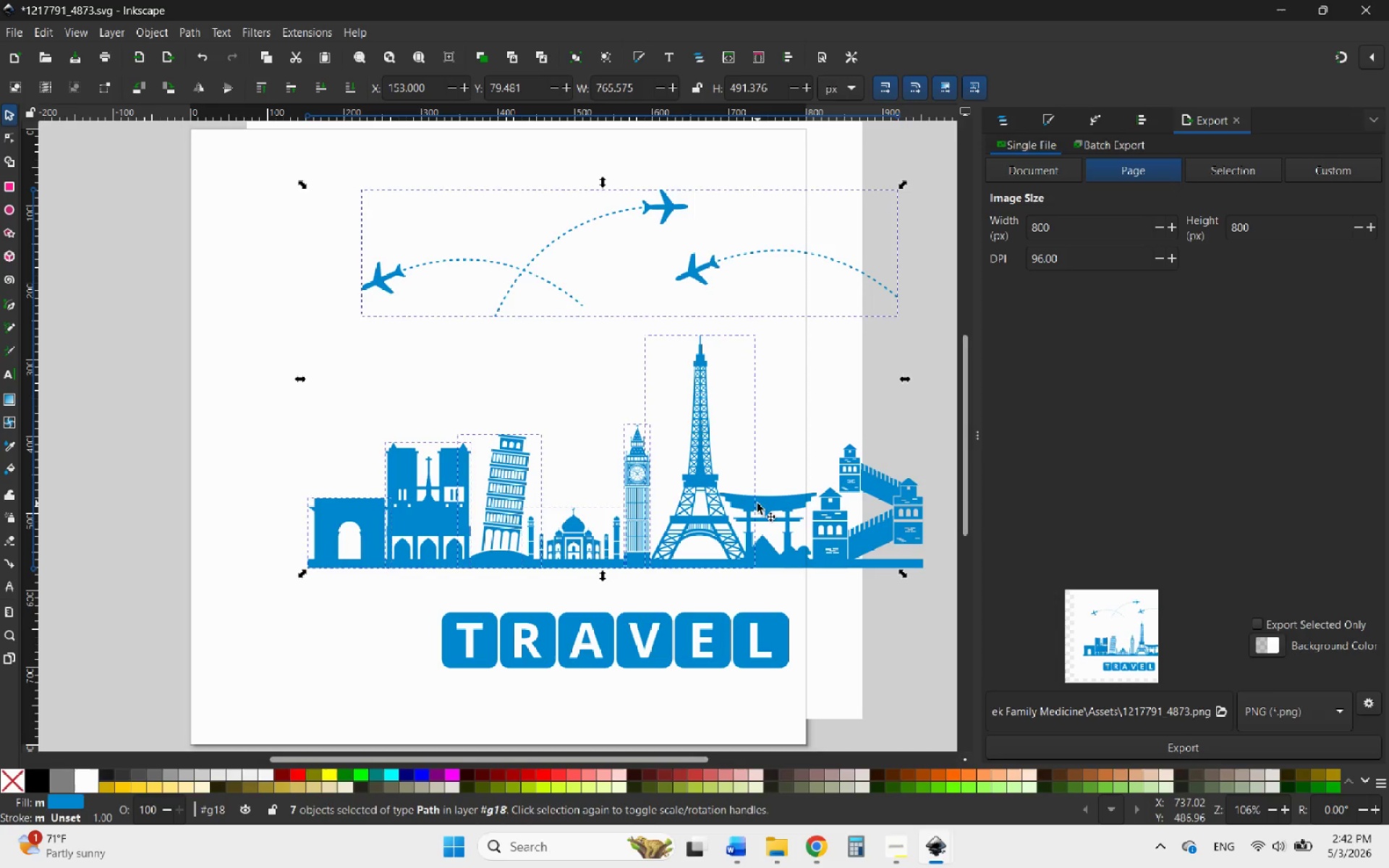 
left_click([758, 503])
 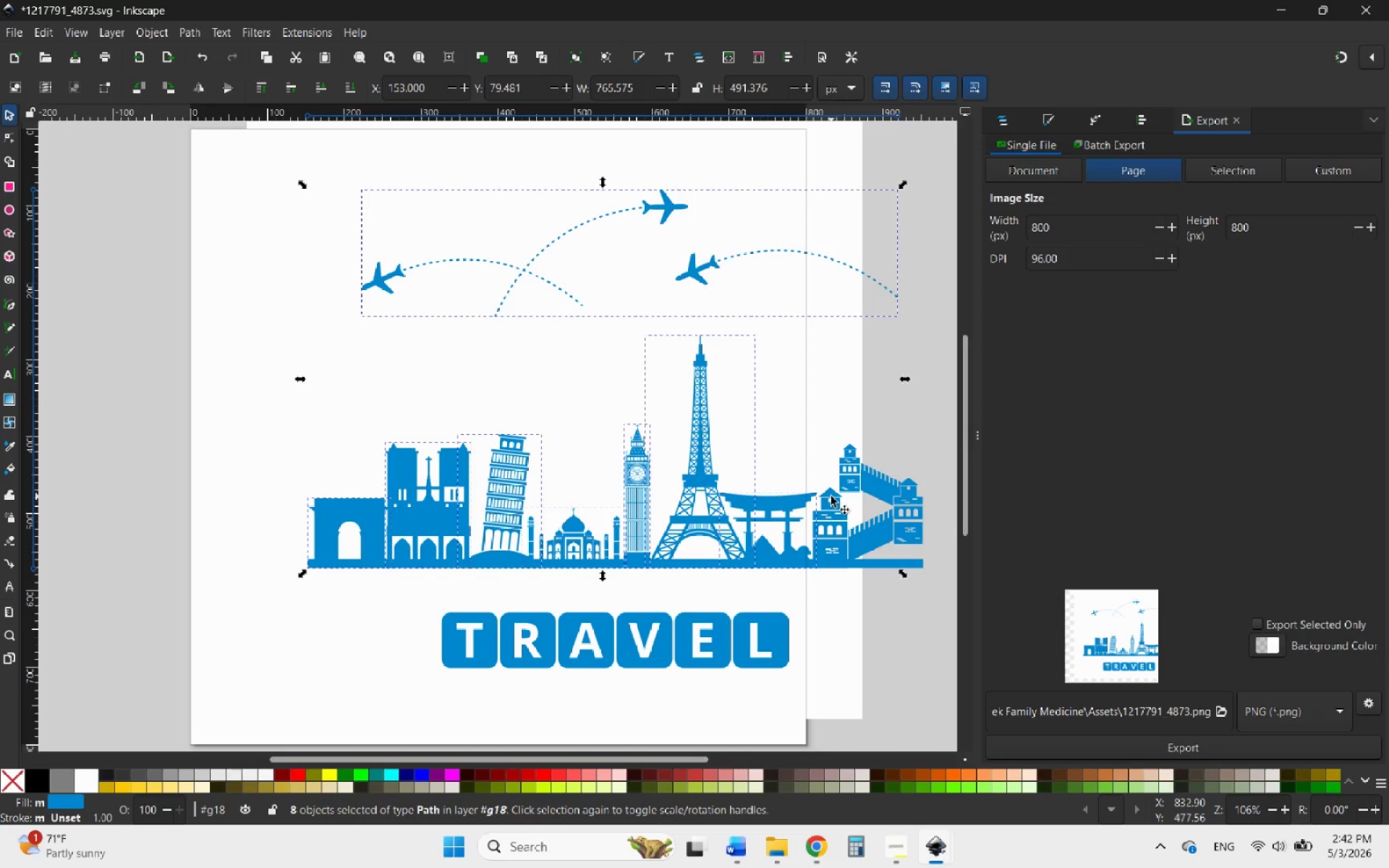 
left_click([831, 496])
 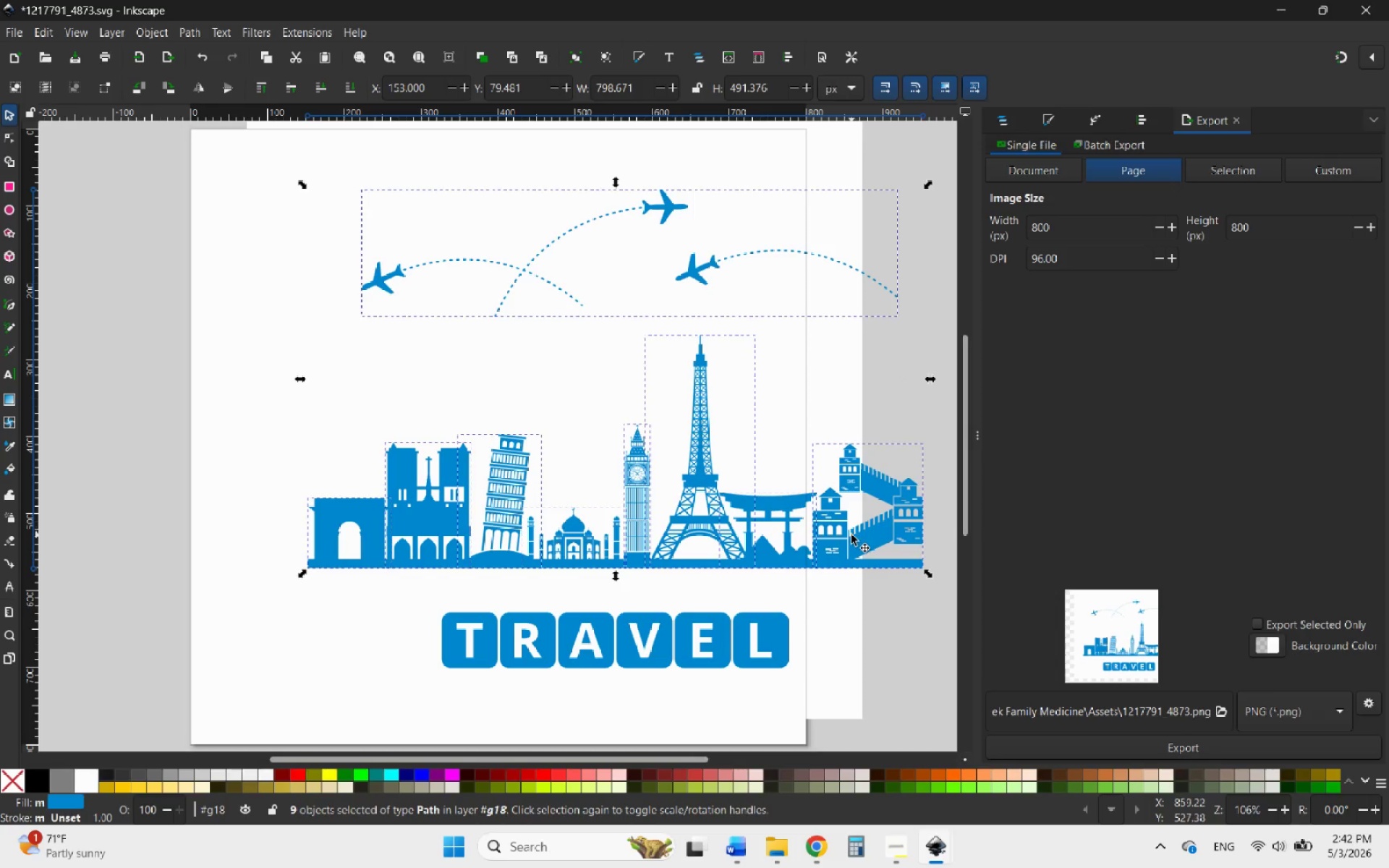 
left_click_drag(start_coordinate=[851, 537], to_coordinate=[791, 464])
 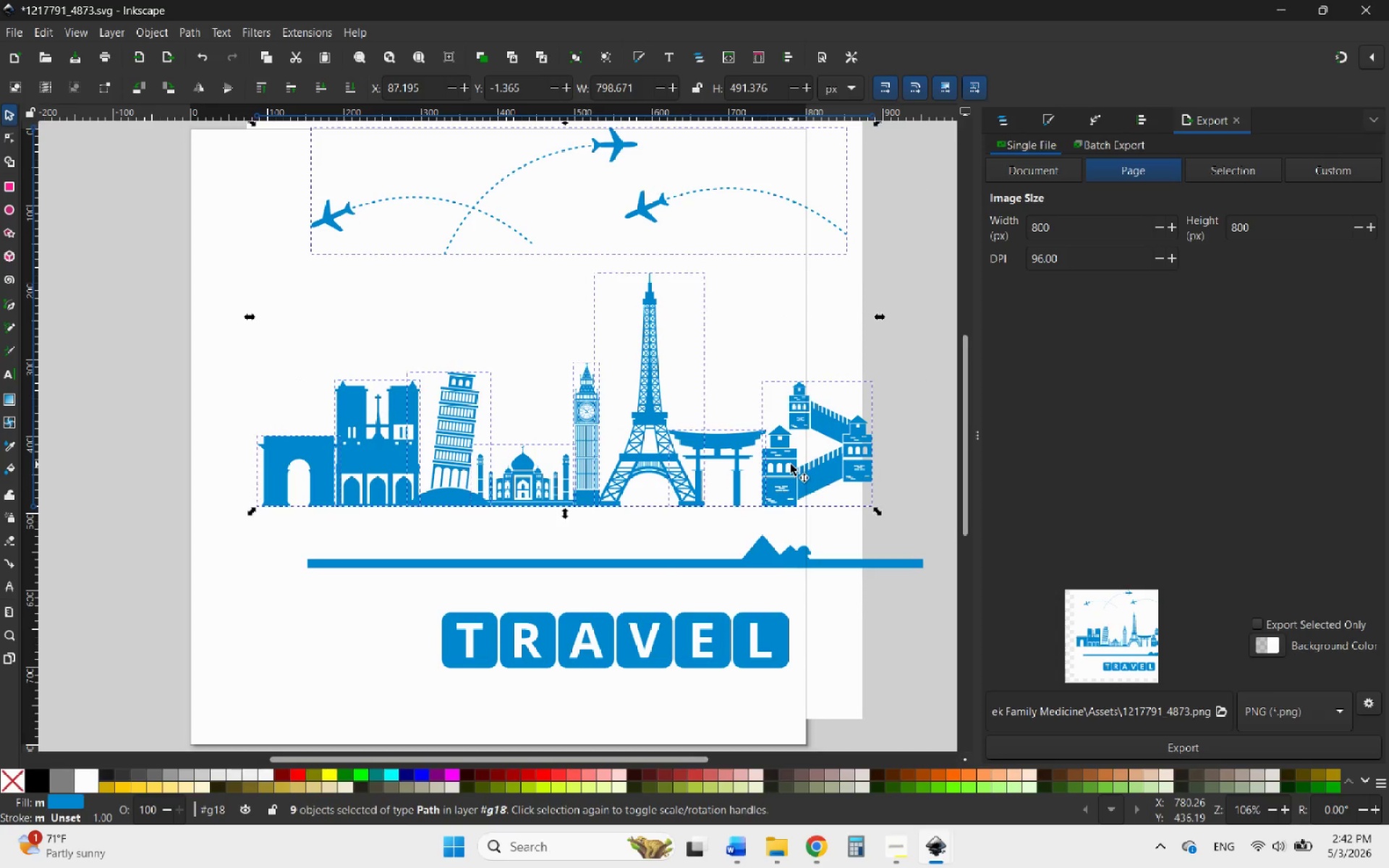 
key(Control+ControlLeft)
 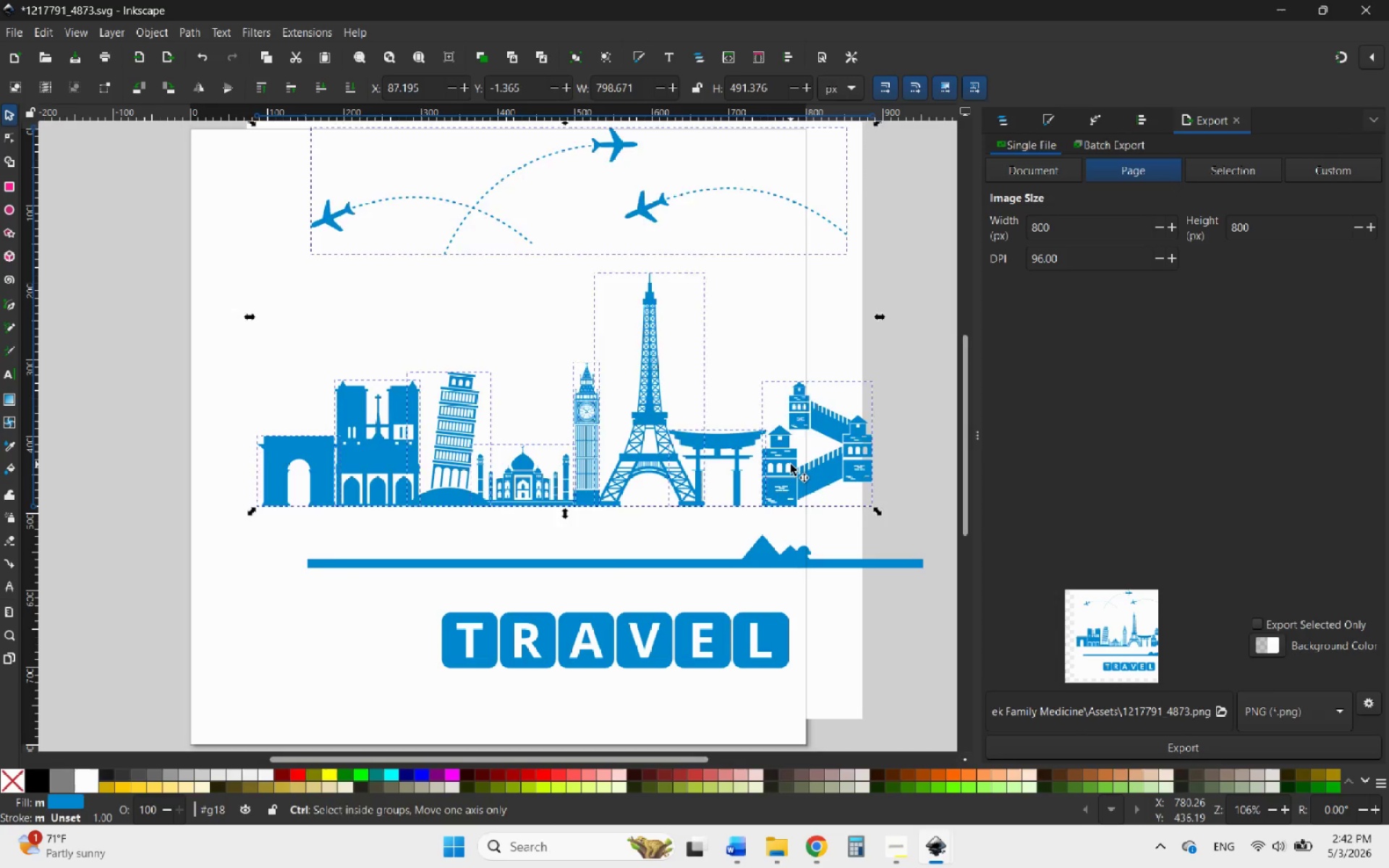 
key(Control+Z)
 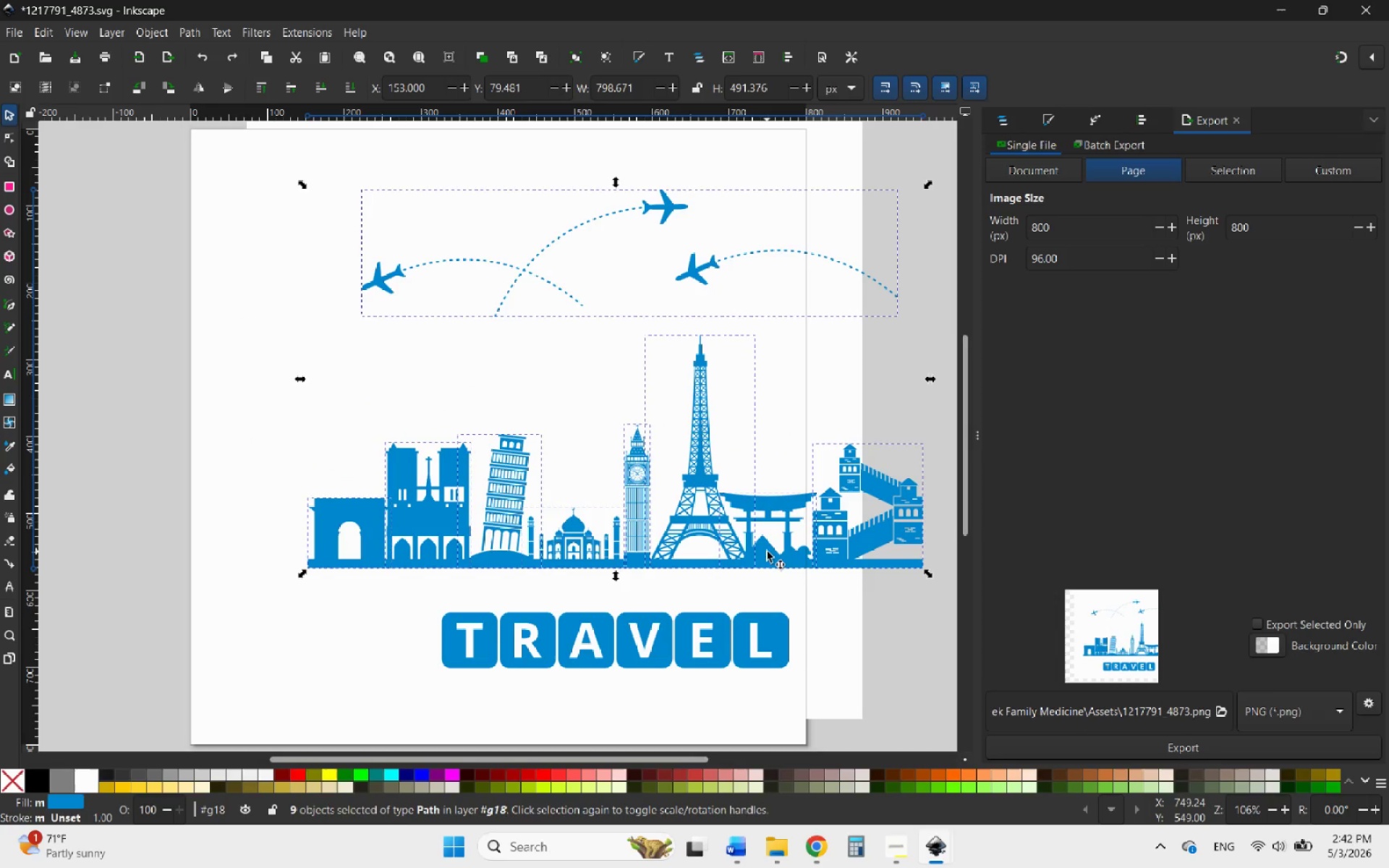 
hold_key(key=ShiftLeft, duration=3.38)
left_click([767, 551])
 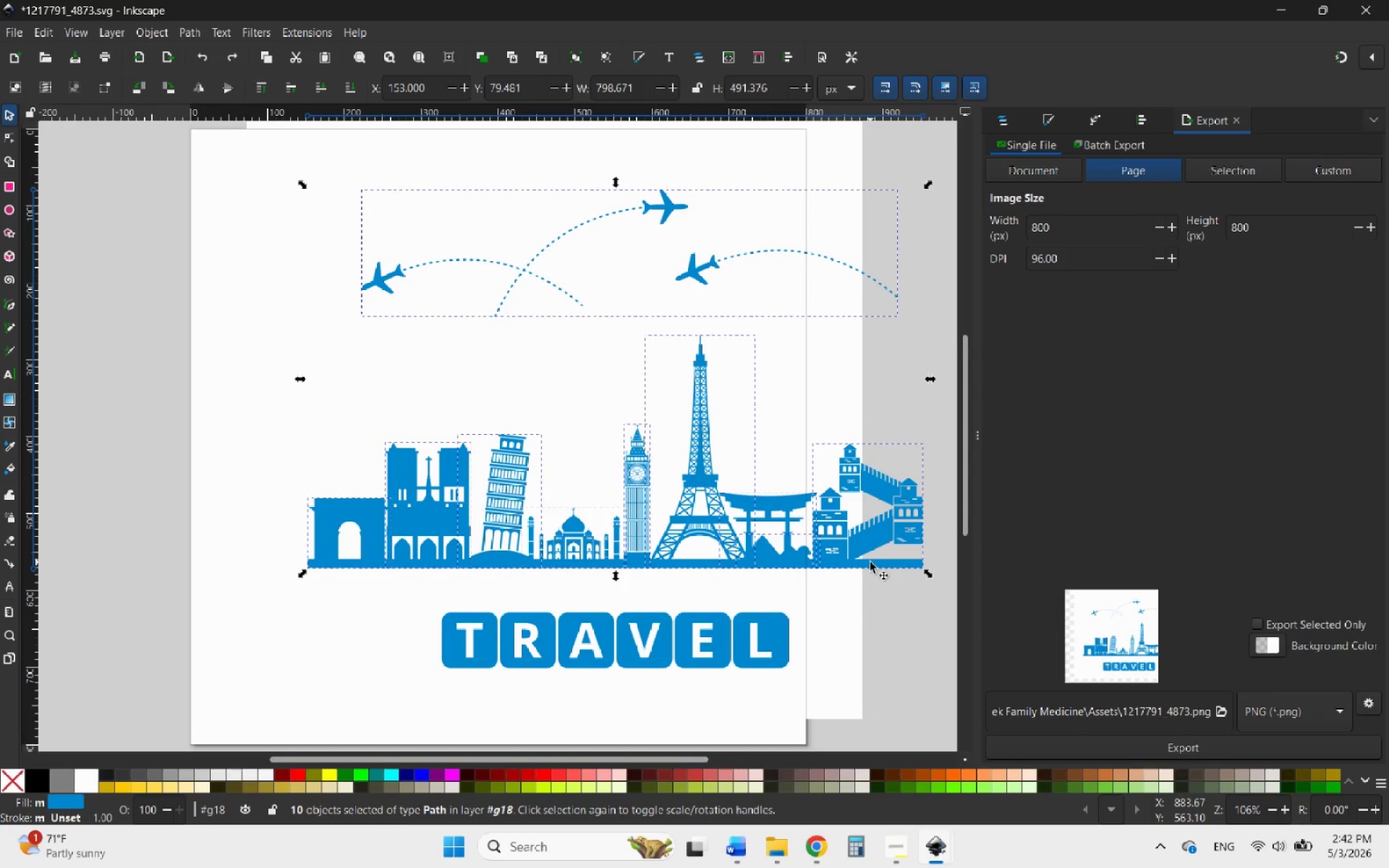 
left_click([870, 562])
 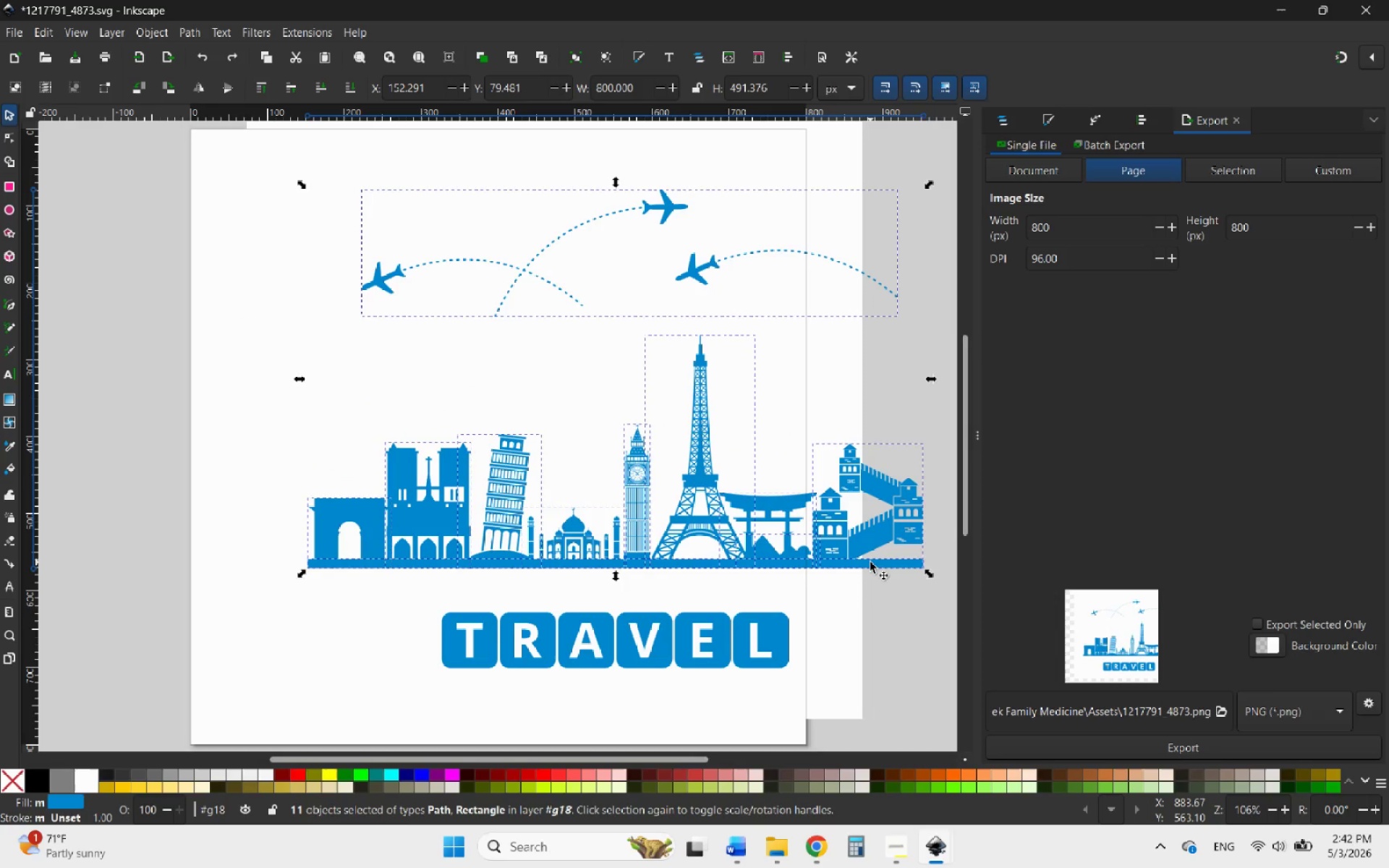 
left_click_drag(start_coordinate=[870, 562], to_coordinate=[776, 556])
 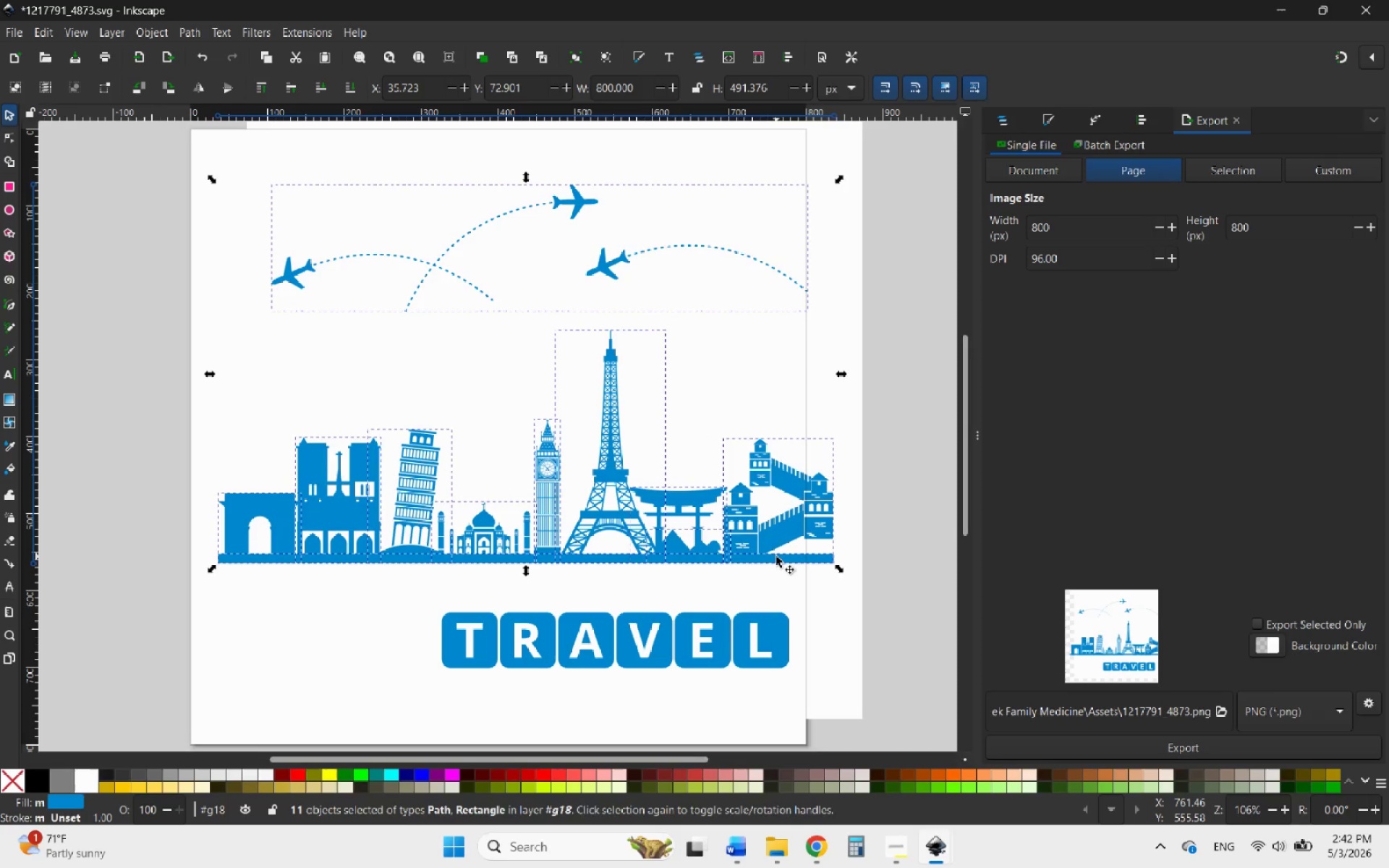 
key(Control+X)
 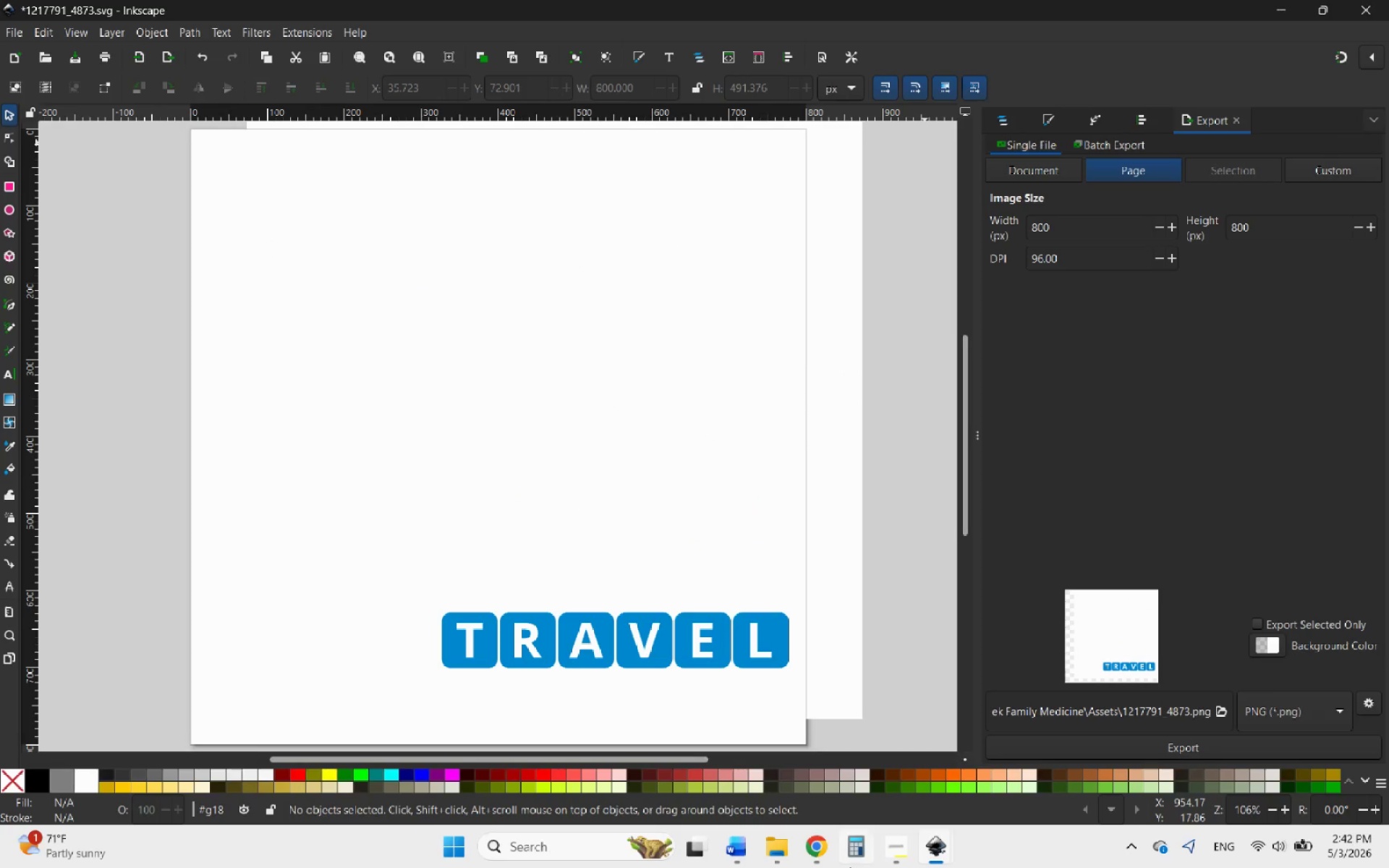 
left_click([943, 855])
 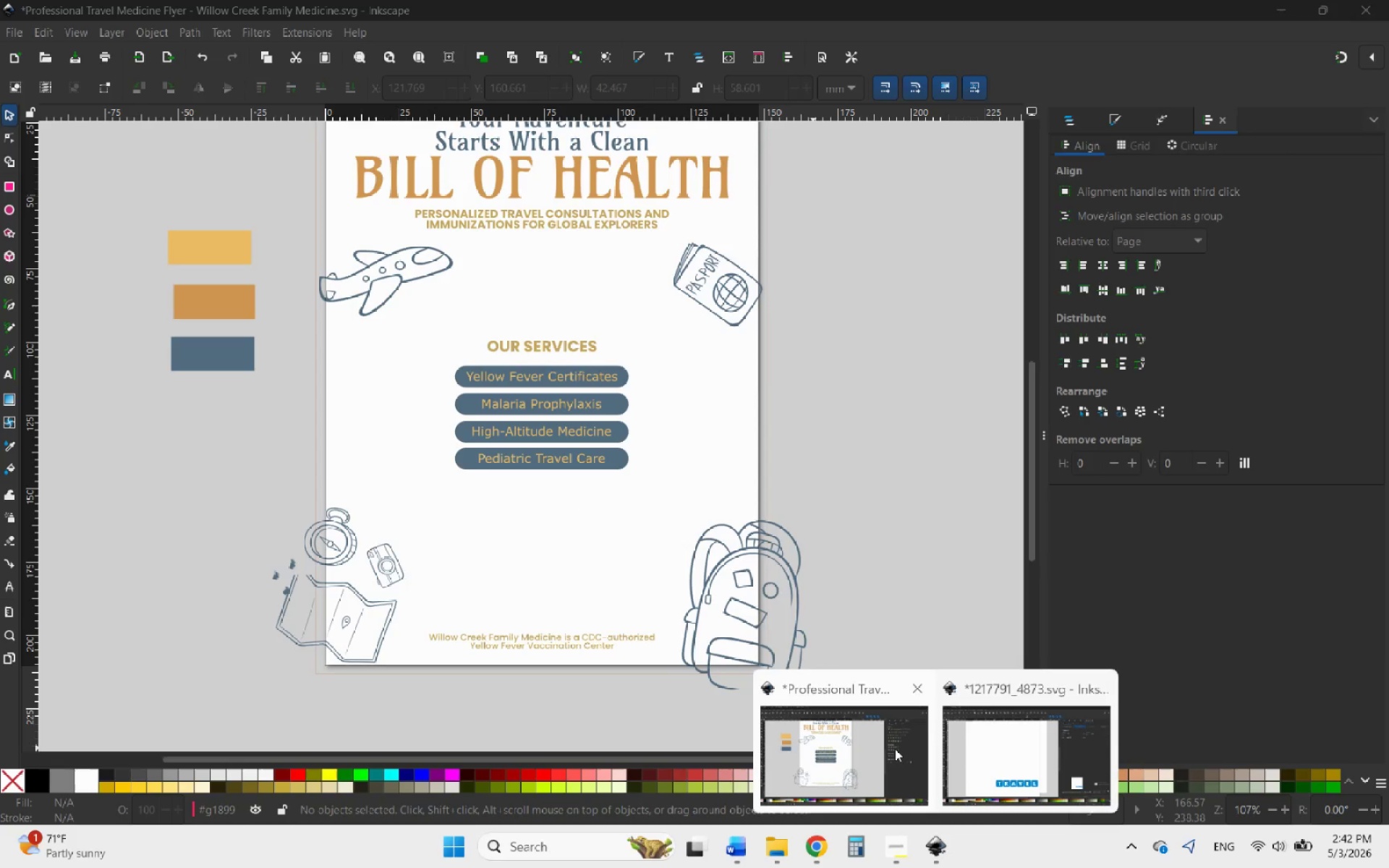 
left_click([892, 749])
 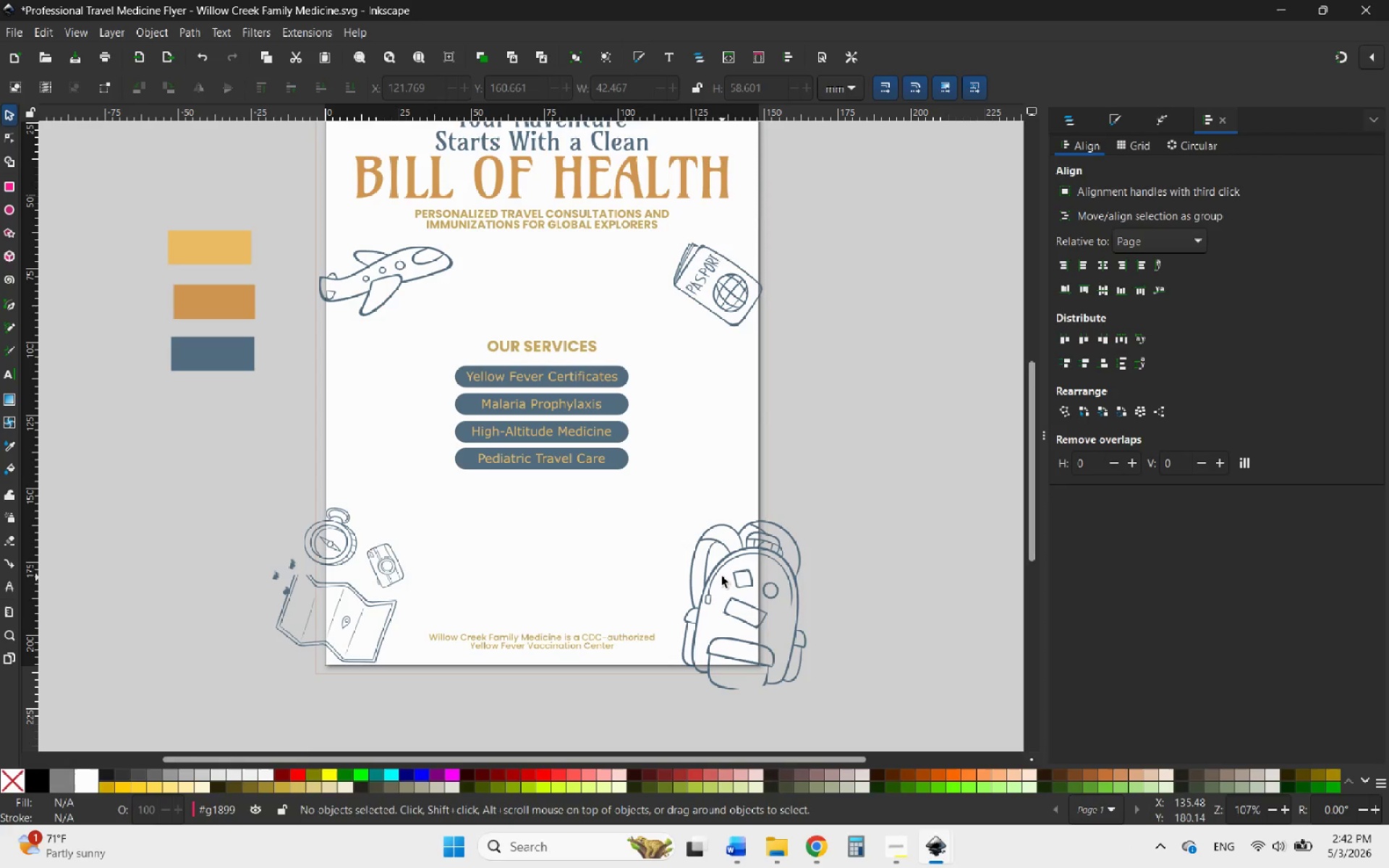 
left_click([722, 566])
 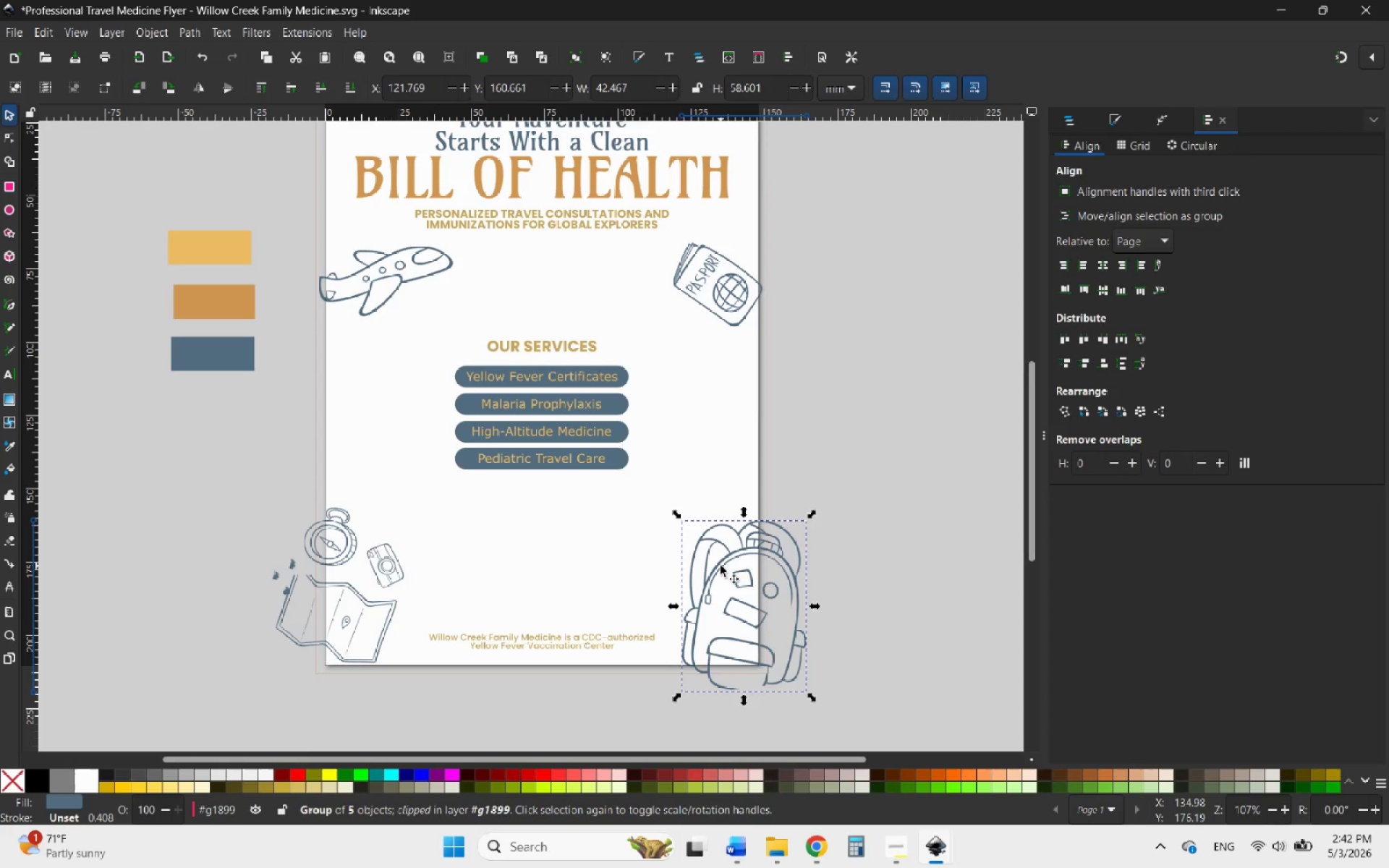 
left_click_drag(start_coordinate=[721, 566], to_coordinate=[858, 467])
 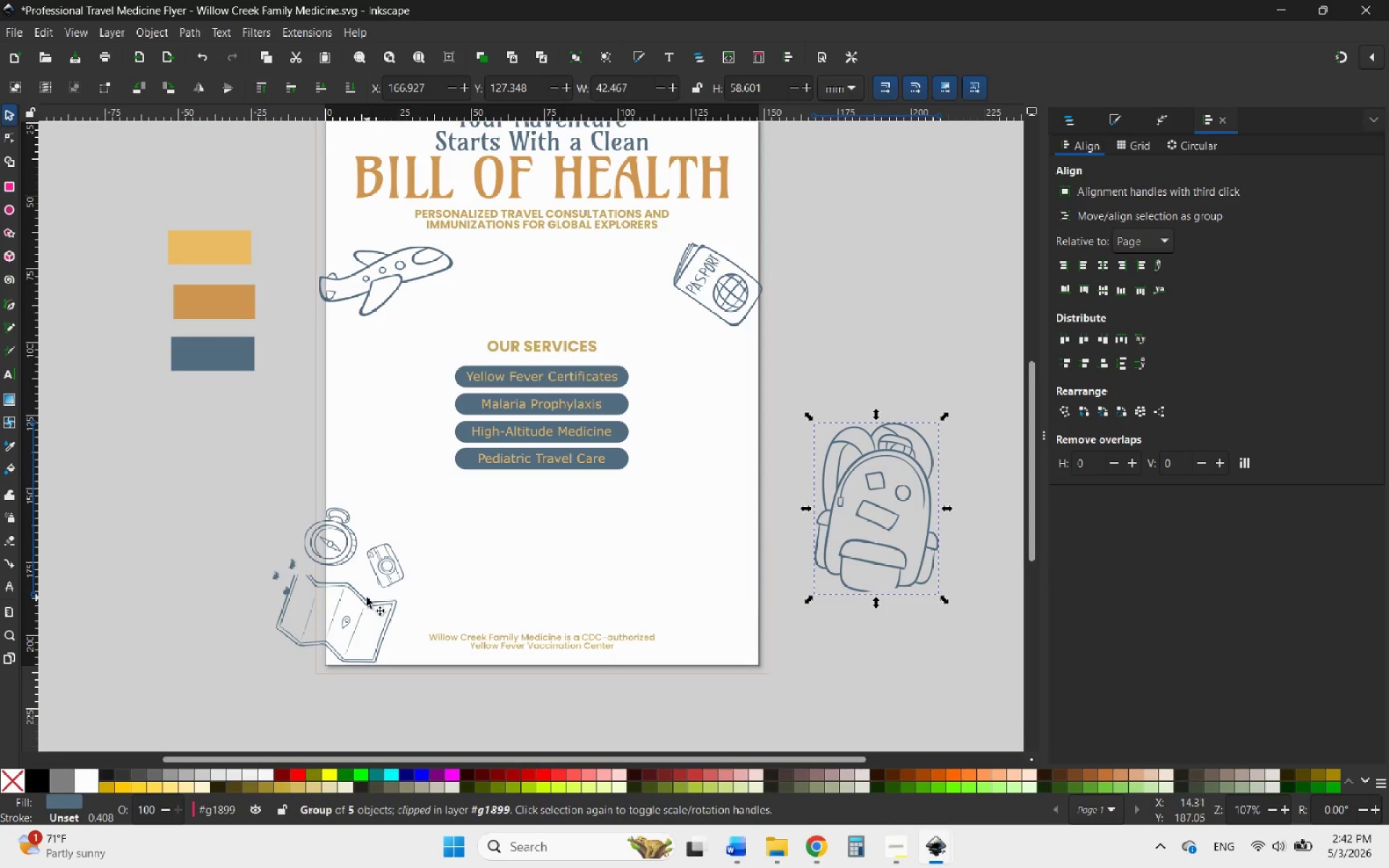 
left_click([361, 596])
 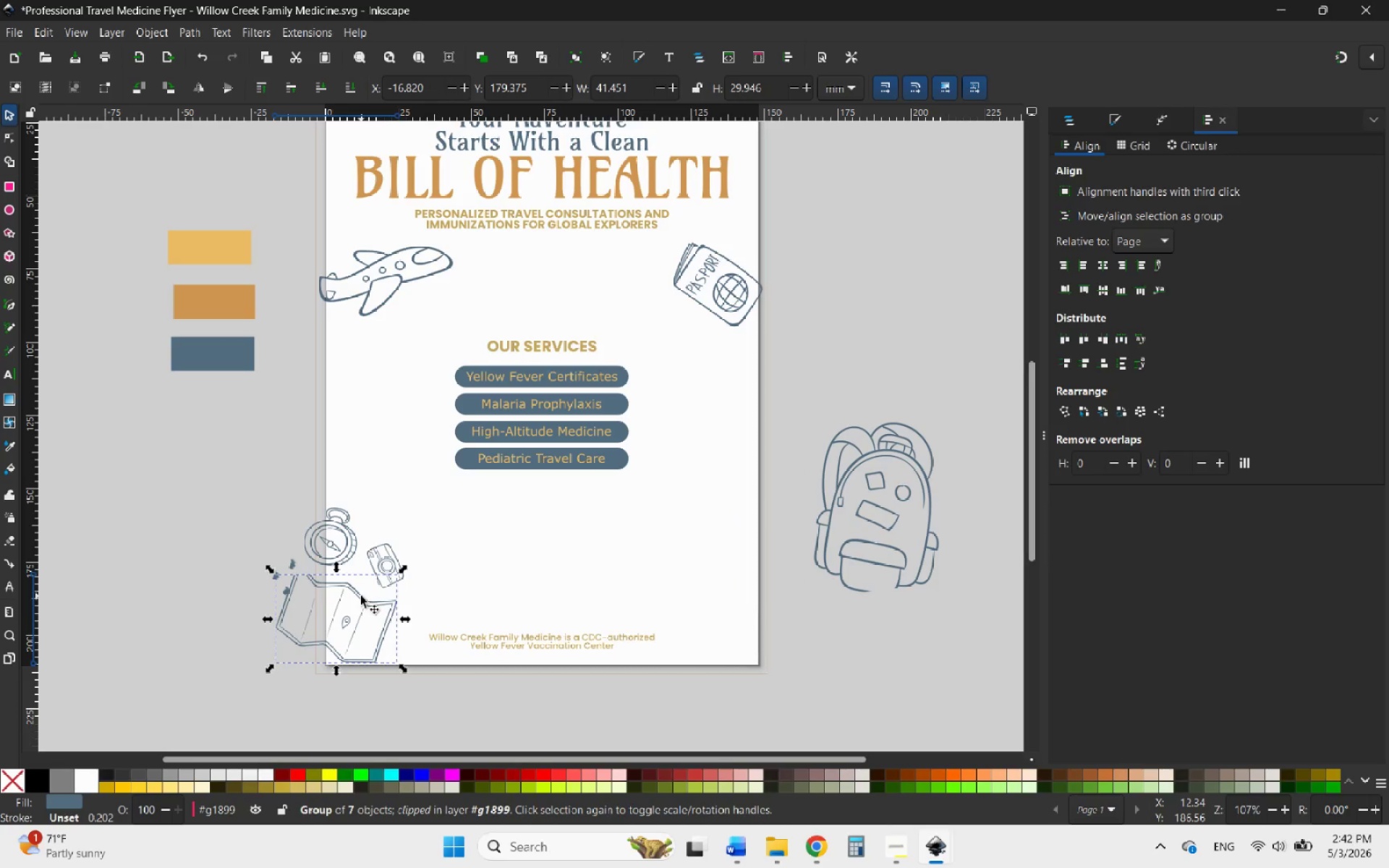 
left_click_drag(start_coordinate=[361, 596], to_coordinate=[211, 551])
 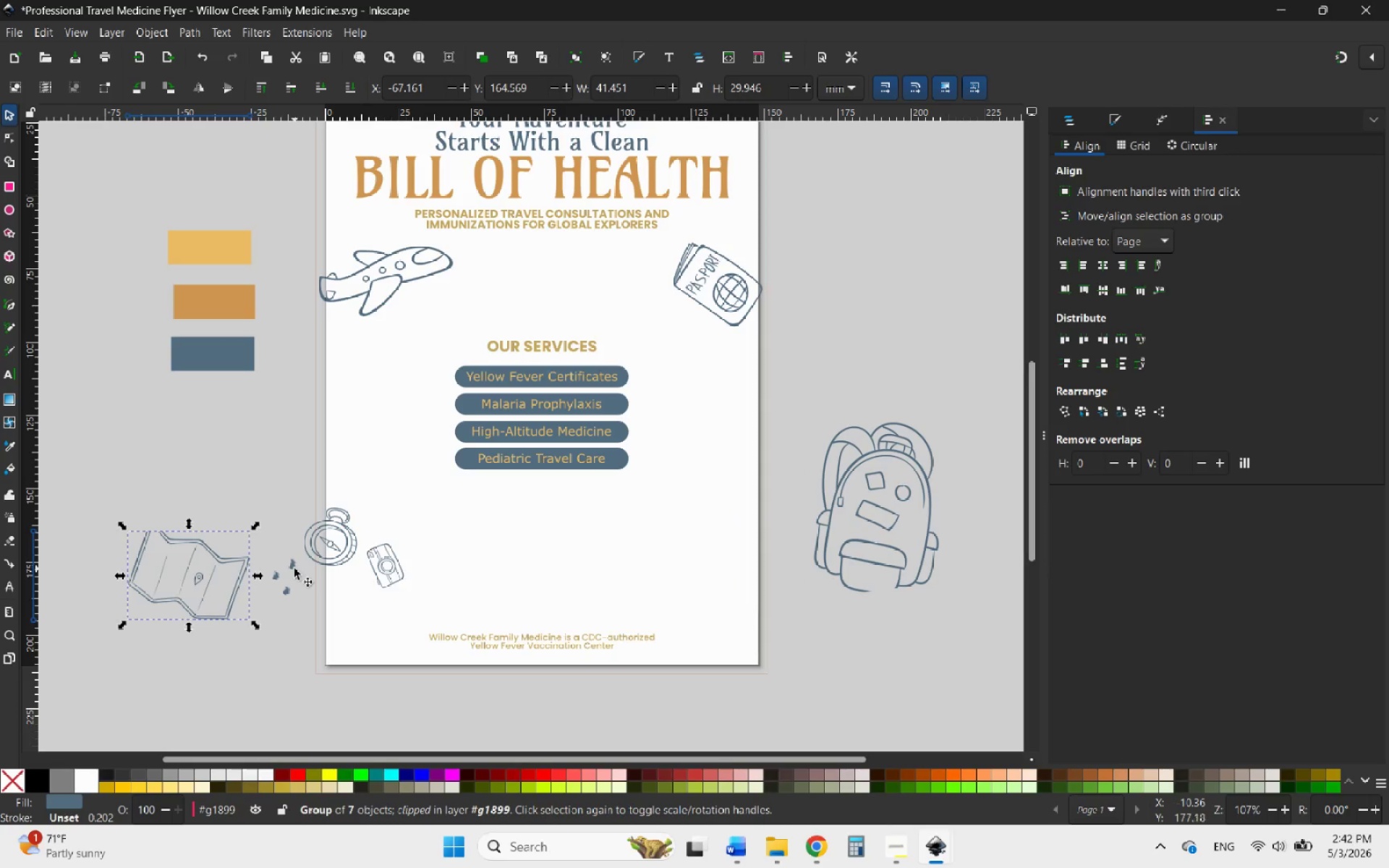 
left_click([293, 566])
 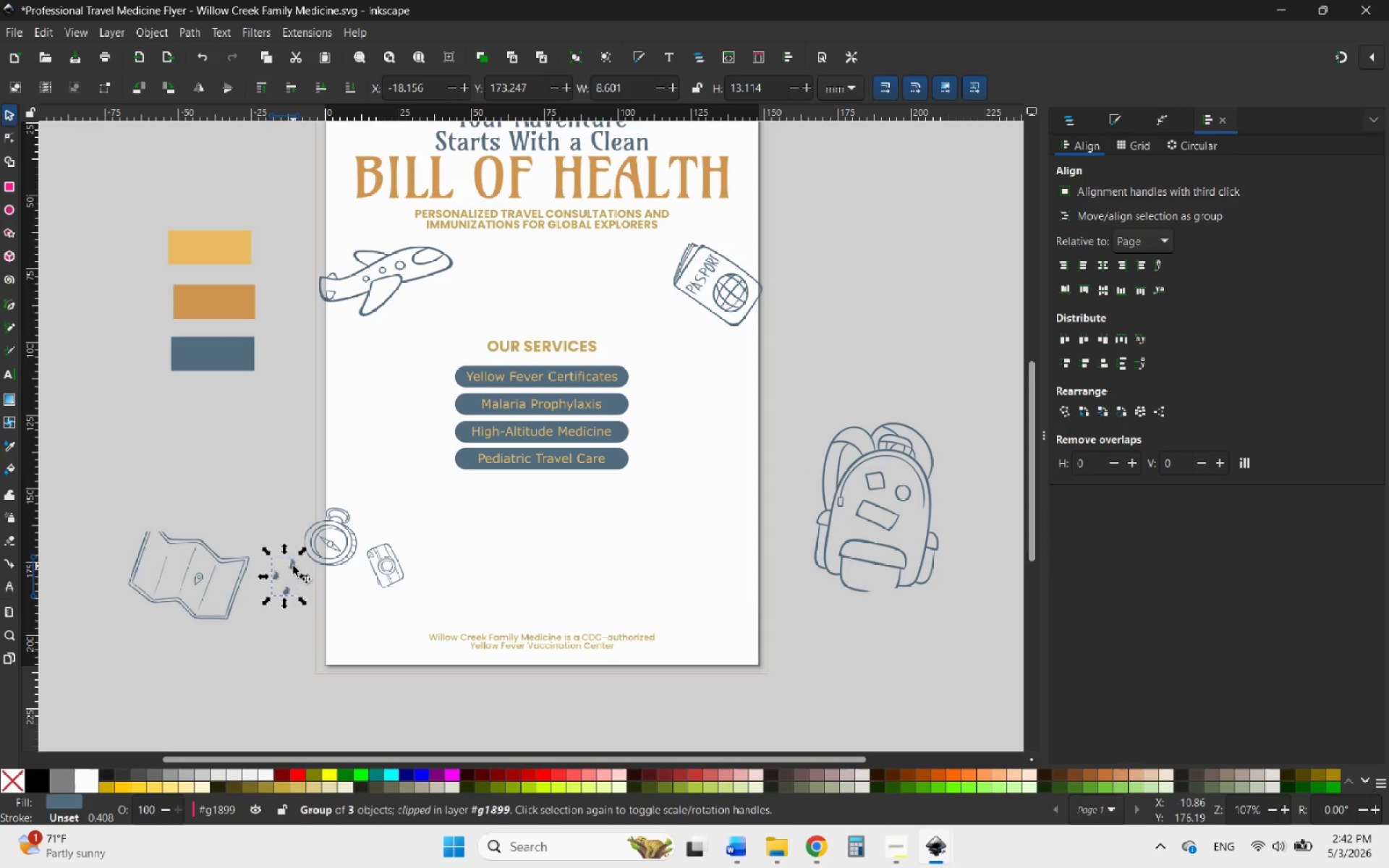 
key(Delete)
 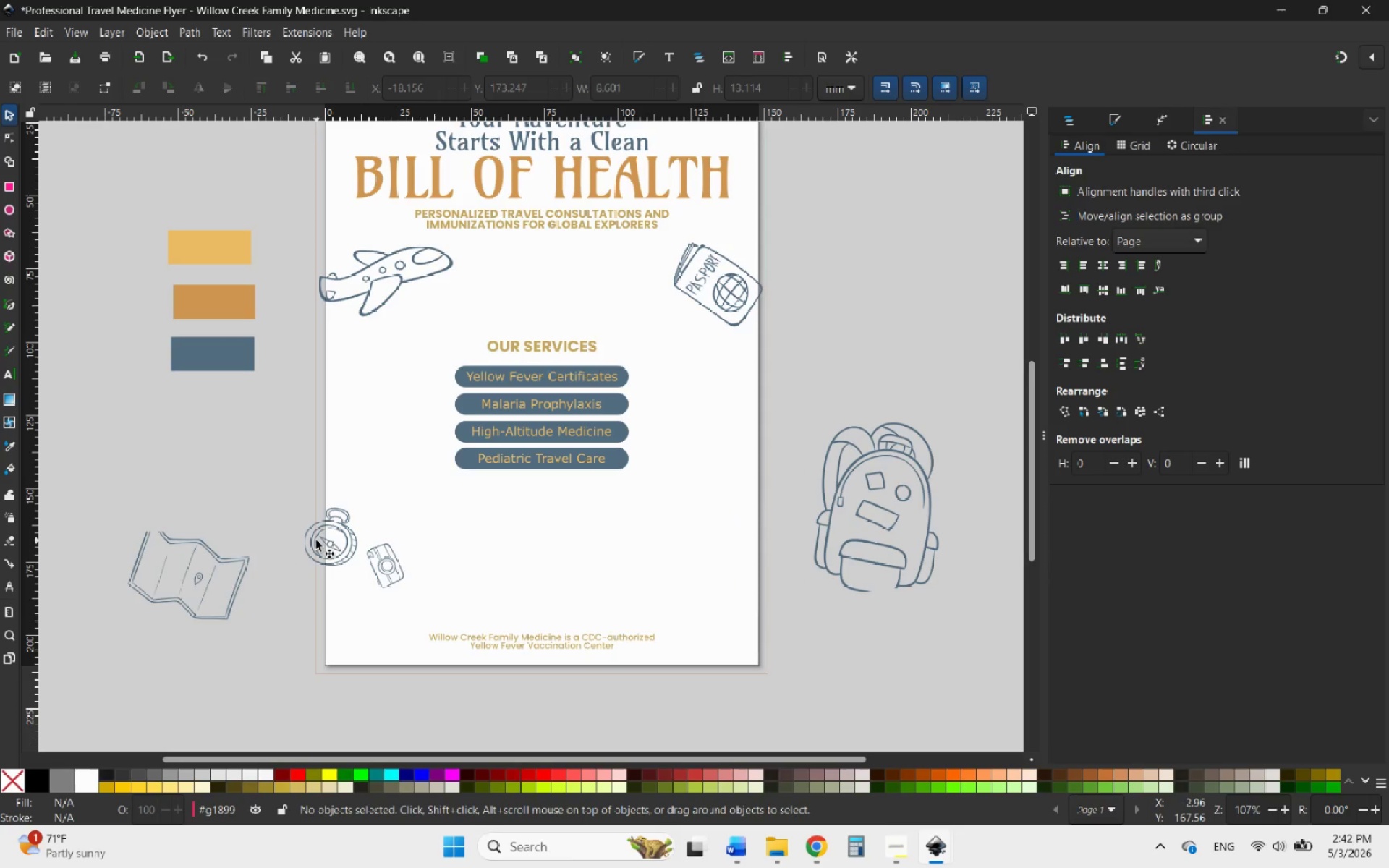 
left_click_drag(start_coordinate=[316, 540], to_coordinate=[236, 502])
 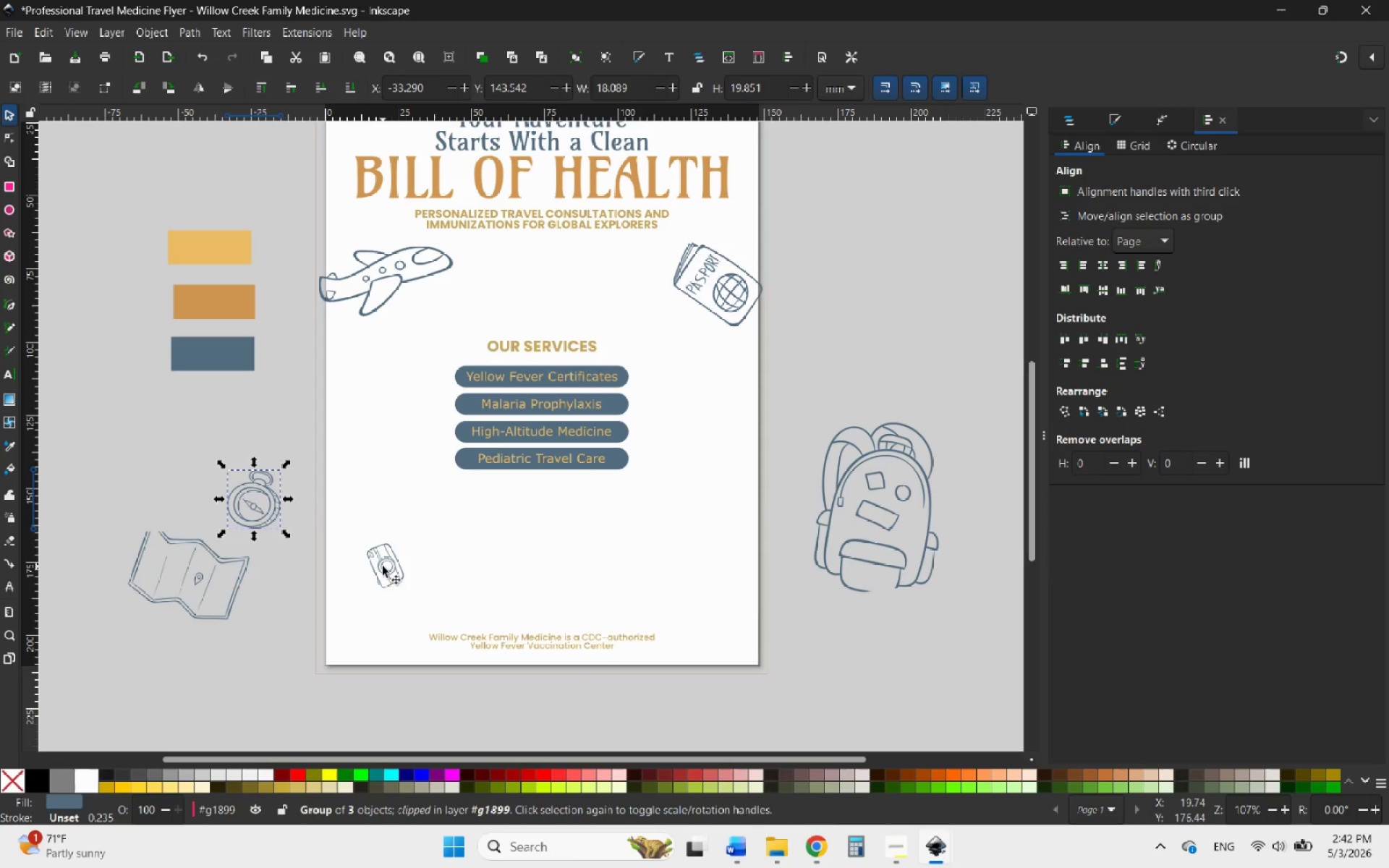 
left_click_drag(start_coordinate=[382, 563], to_coordinate=[193, 490])
 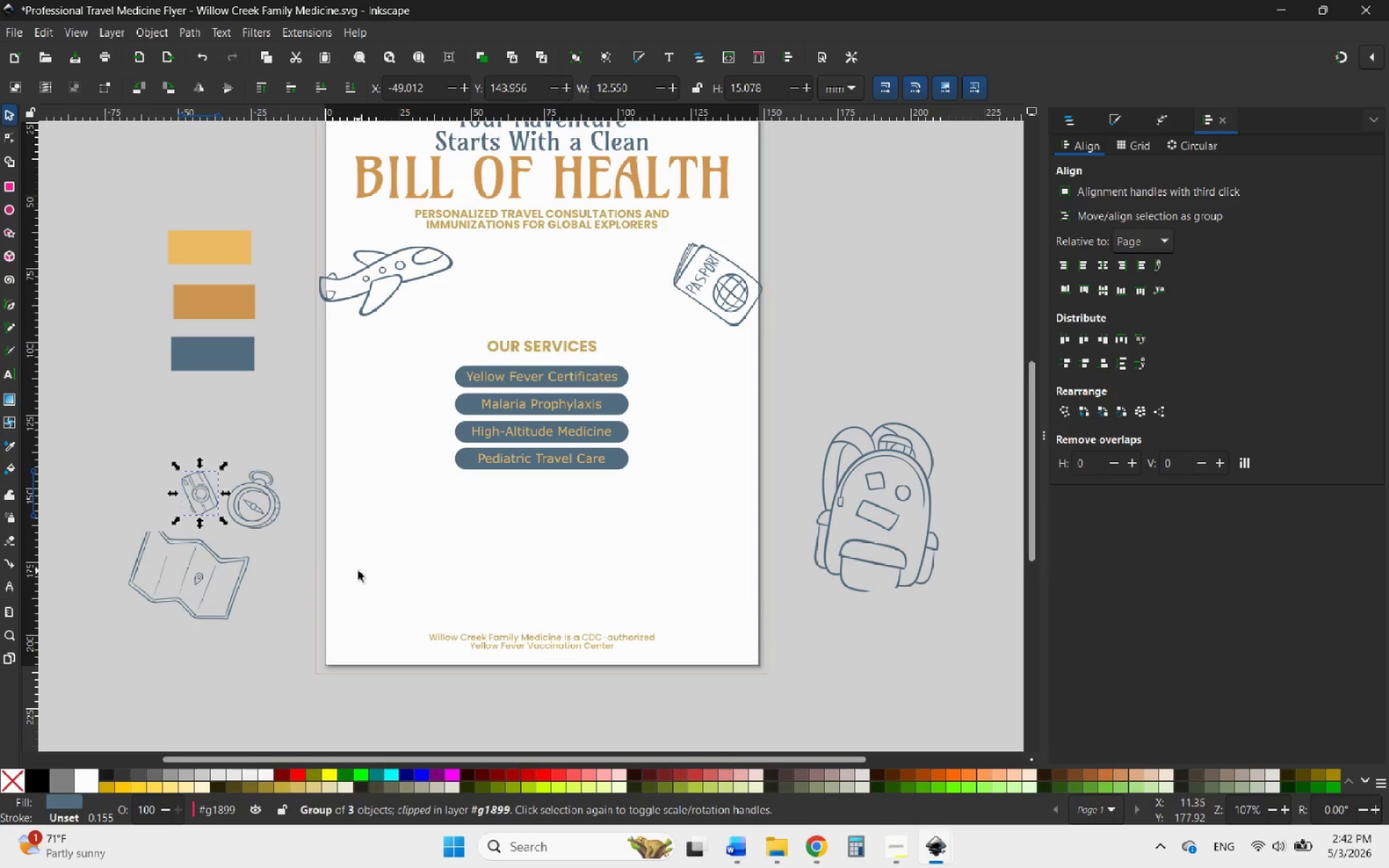 
left_click([358, 571])
 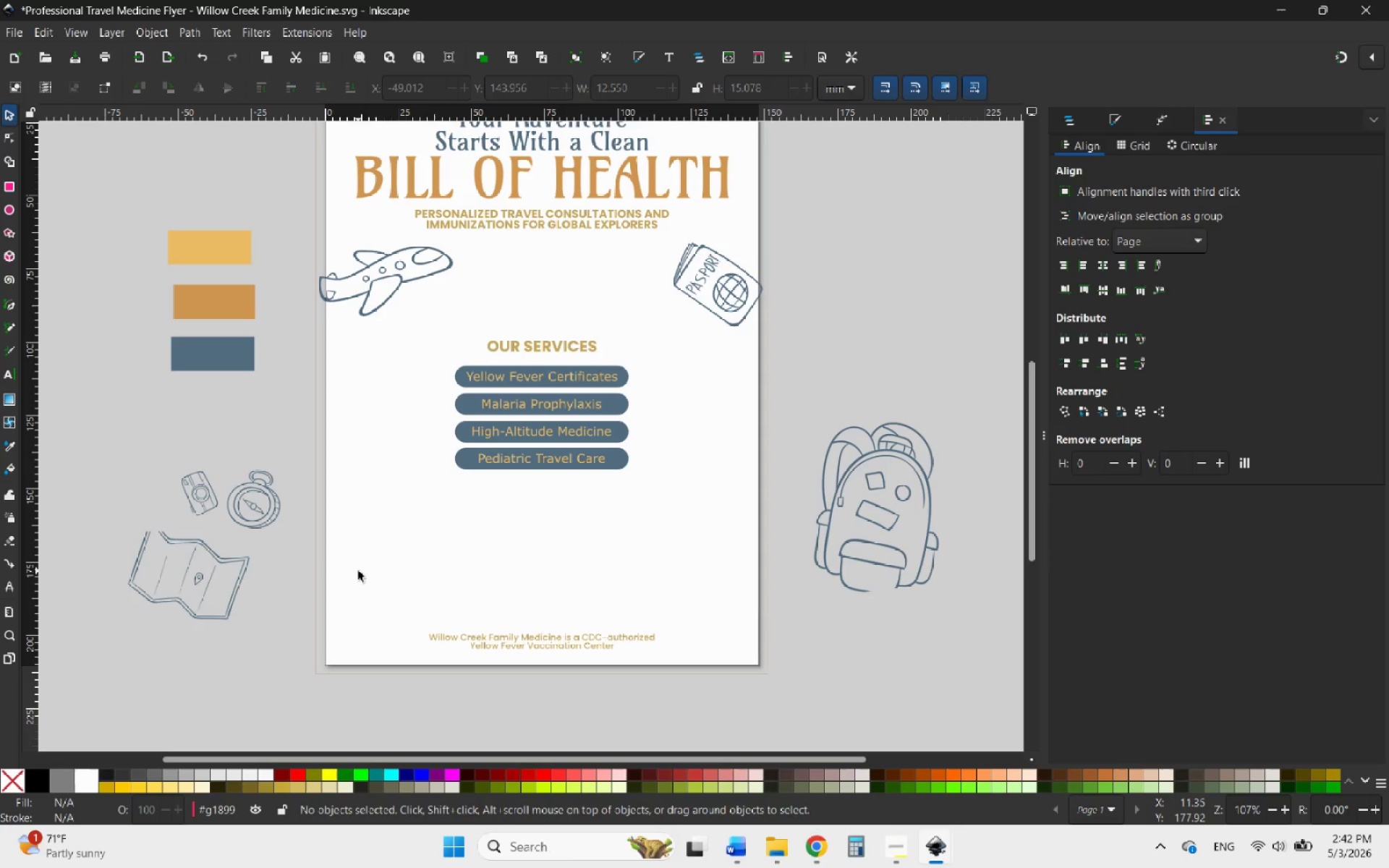 
key(Control+V)
 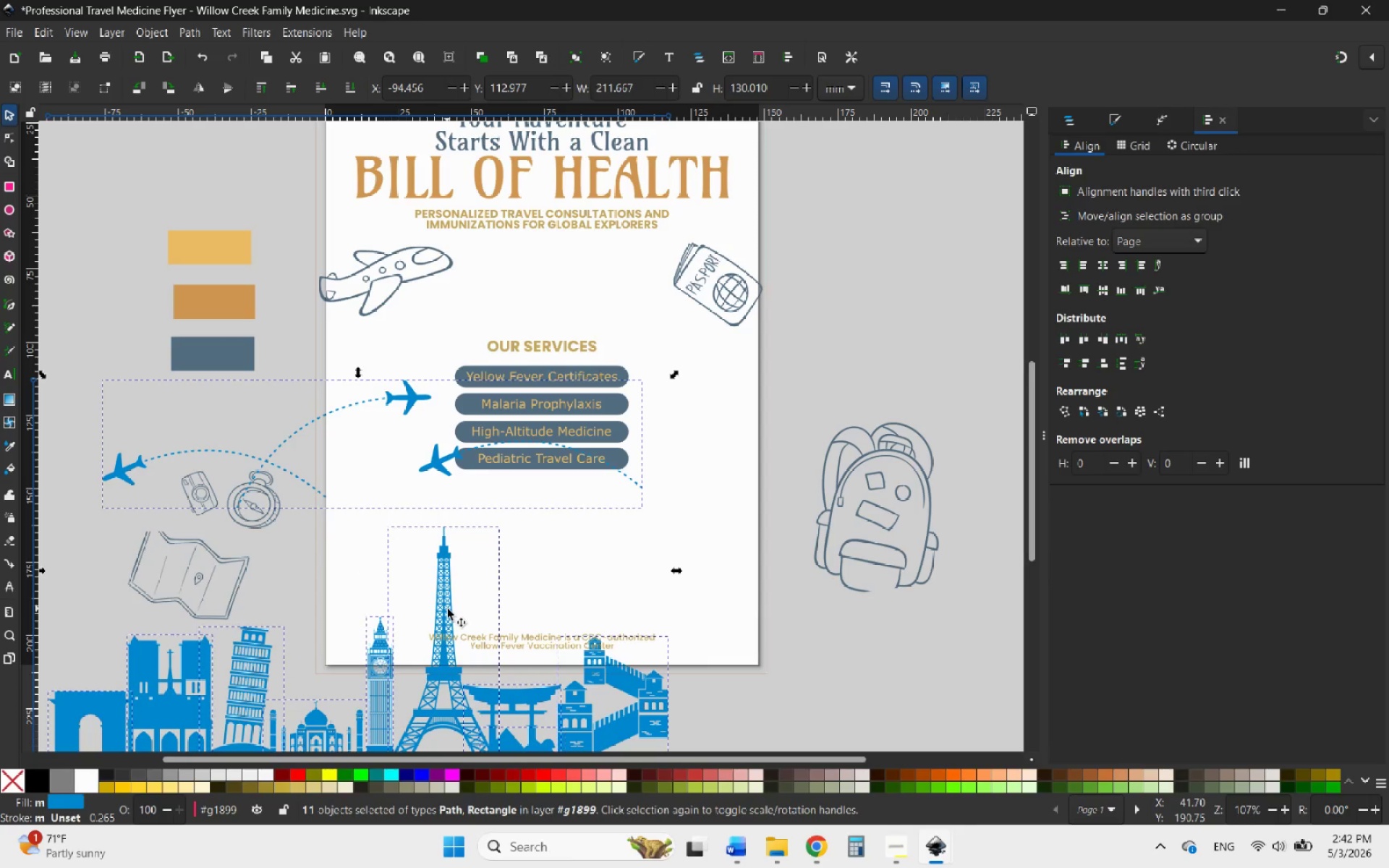 
left_click_drag(start_coordinate=[448, 609], to_coordinate=[626, 507])
 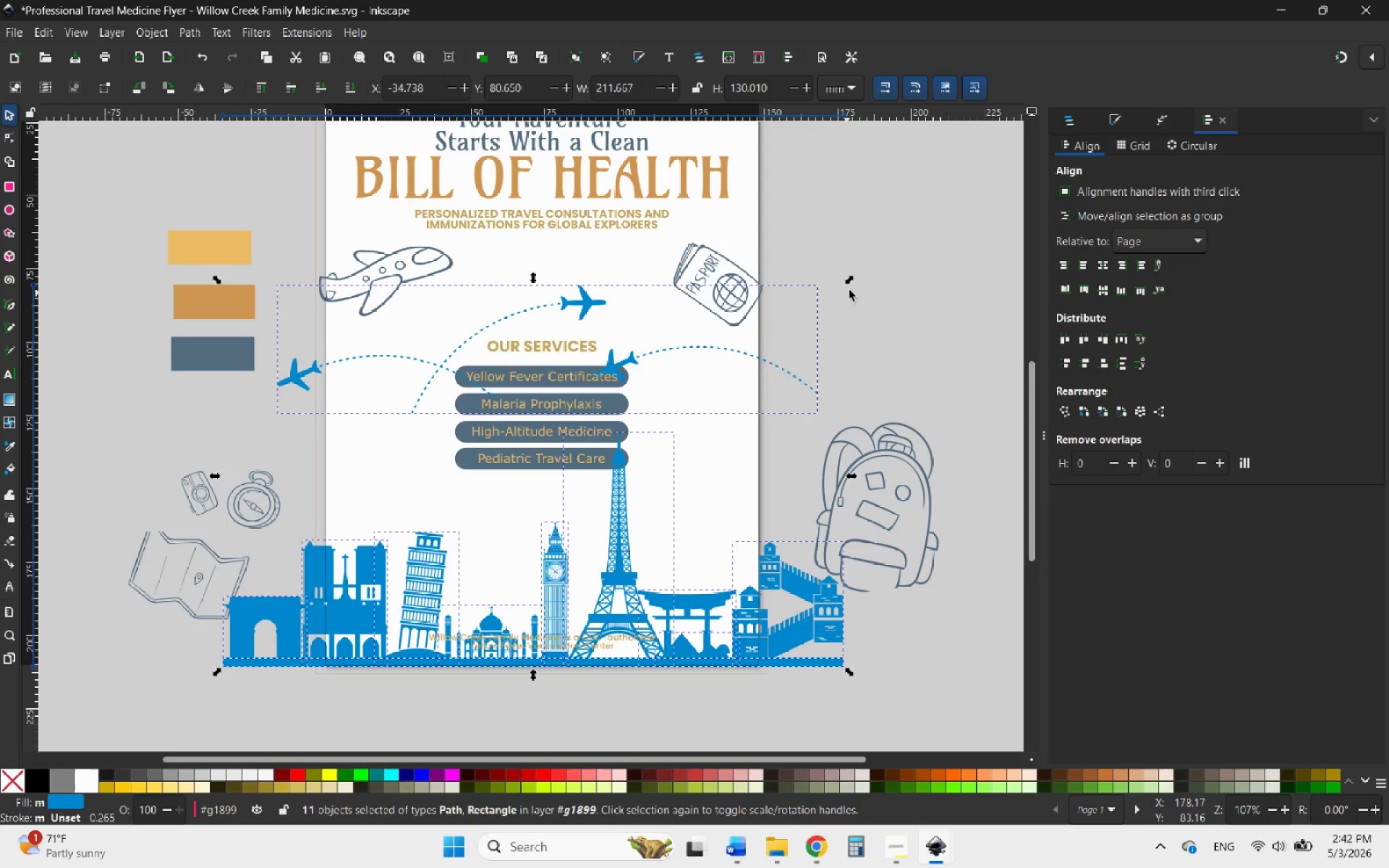 
left_click_drag(start_coordinate=[852, 281], to_coordinate=[757, 357])
 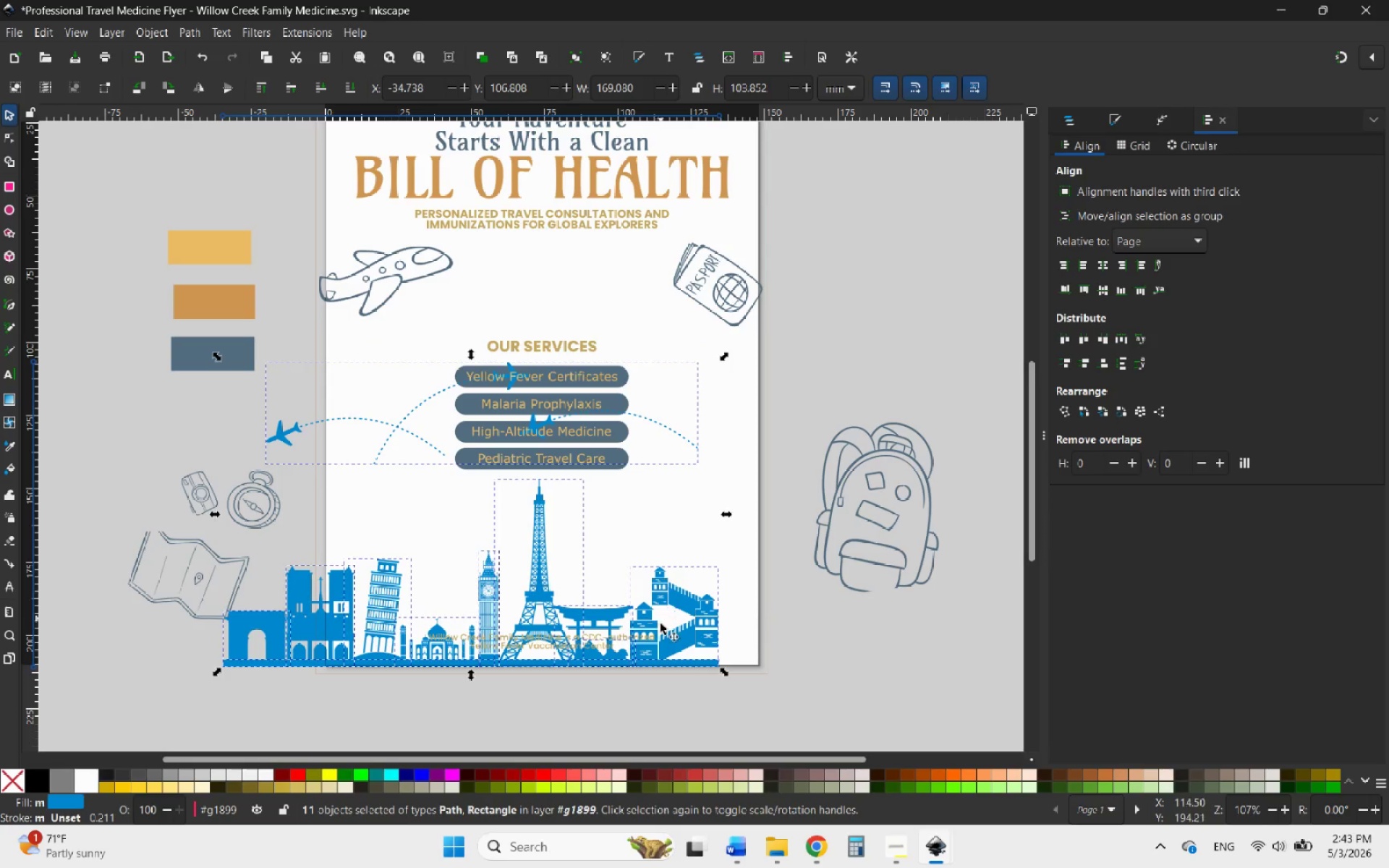 
hold_key(key=ControlLeft, duration=4.33)
 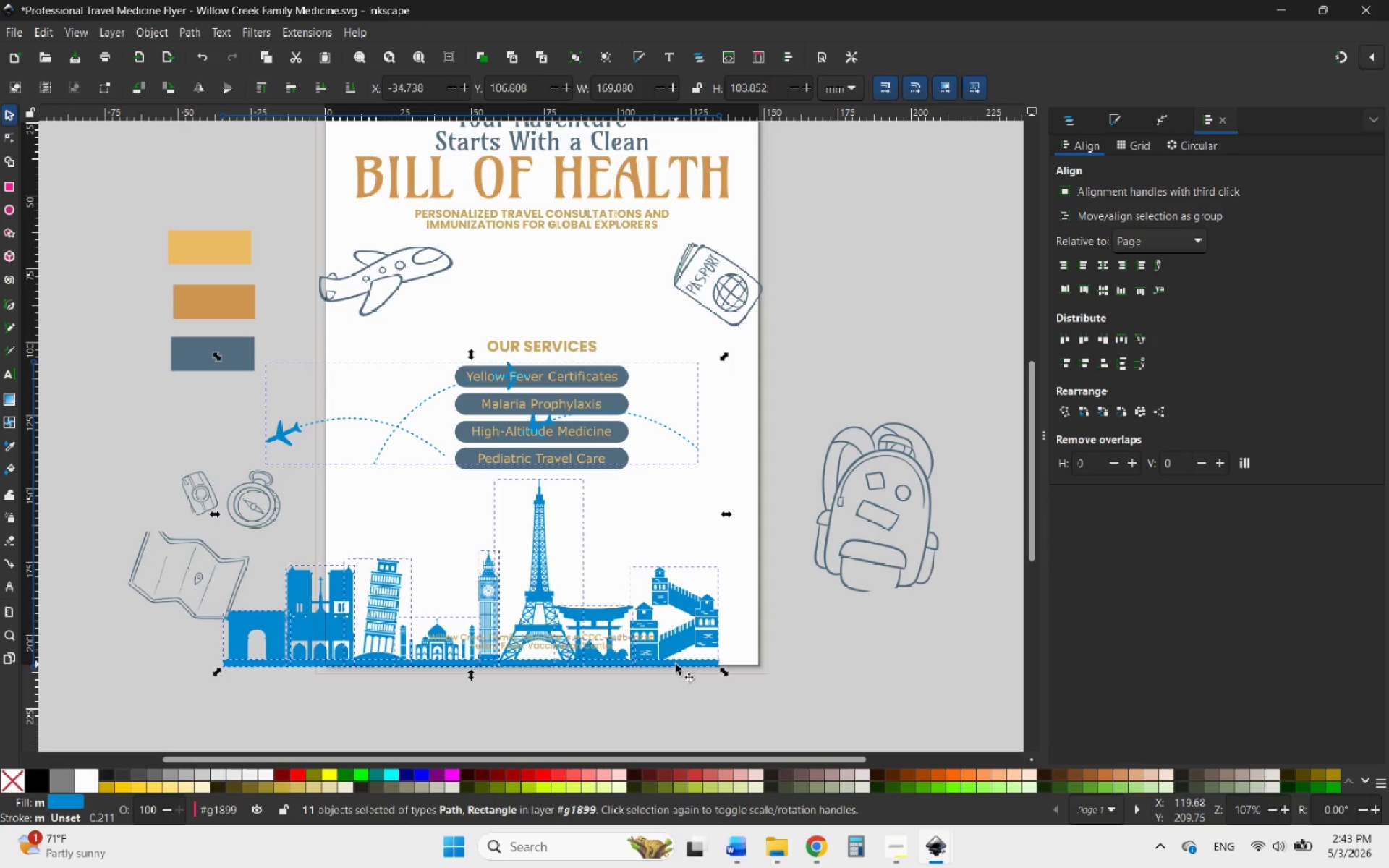 
left_click_drag(start_coordinate=[676, 664], to_coordinate=[743, 666])
 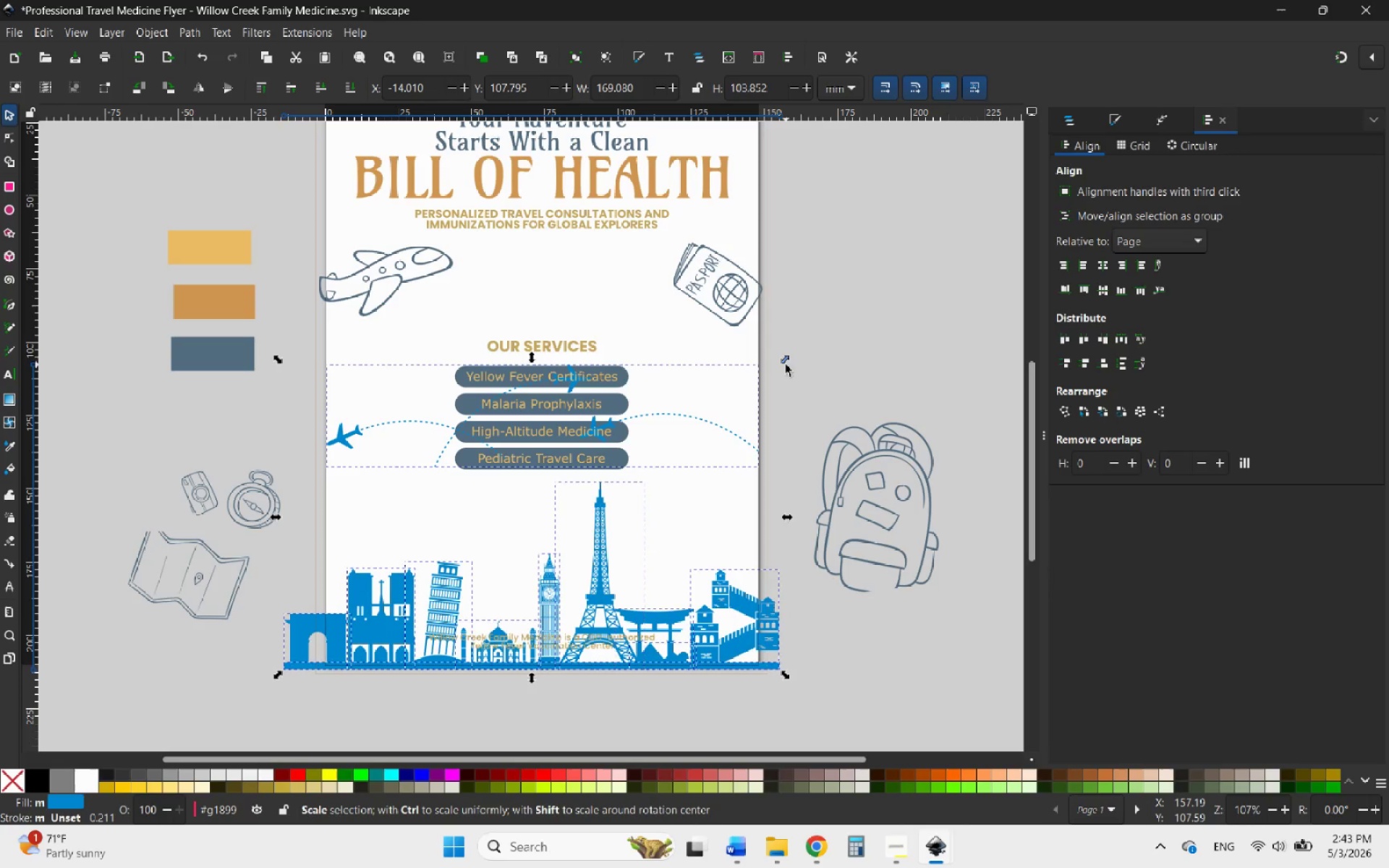 
left_click_drag(start_coordinate=[786, 362], to_coordinate=[735, 402])
 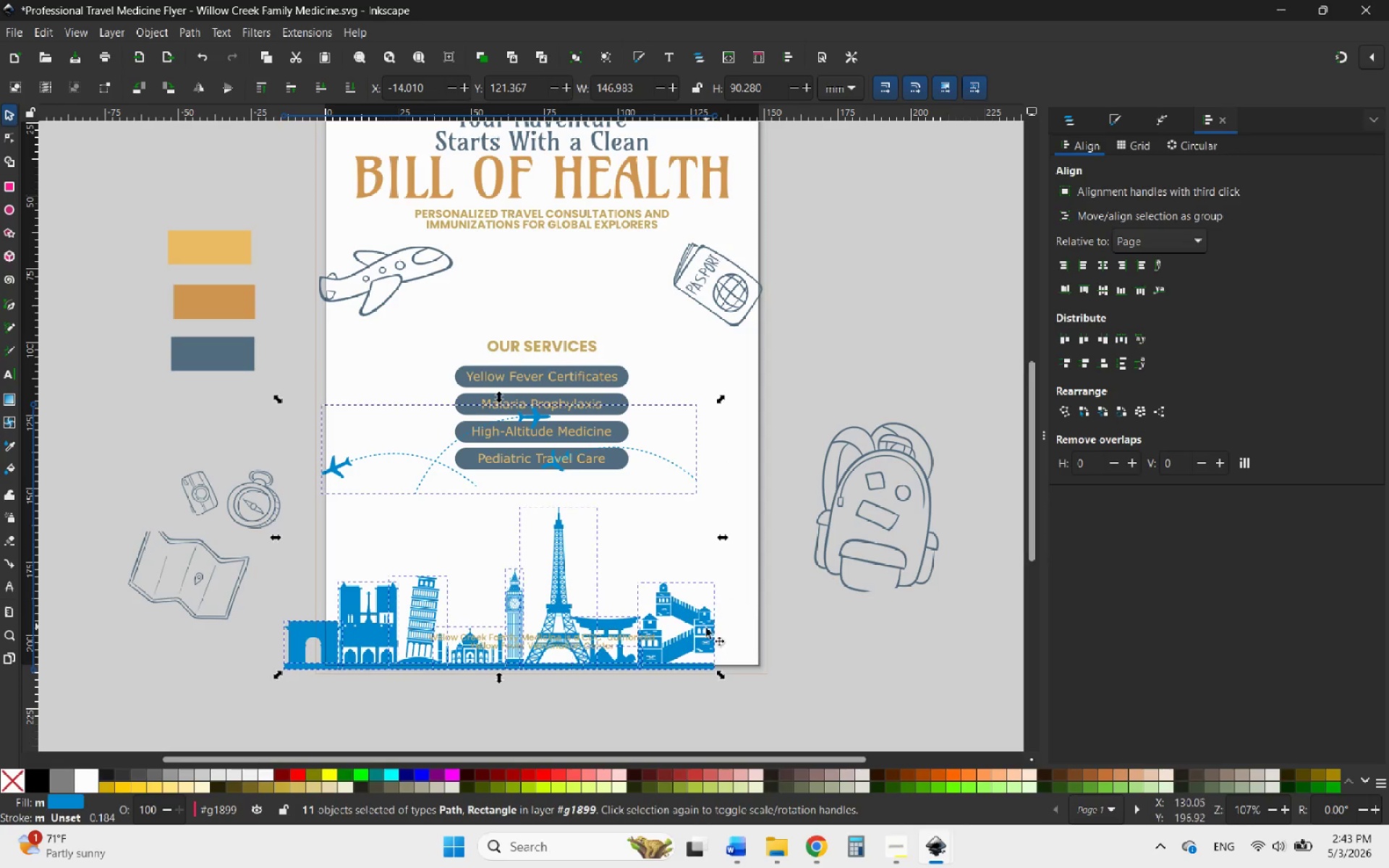 
hold_key(key=ControlLeft, duration=1.58)
 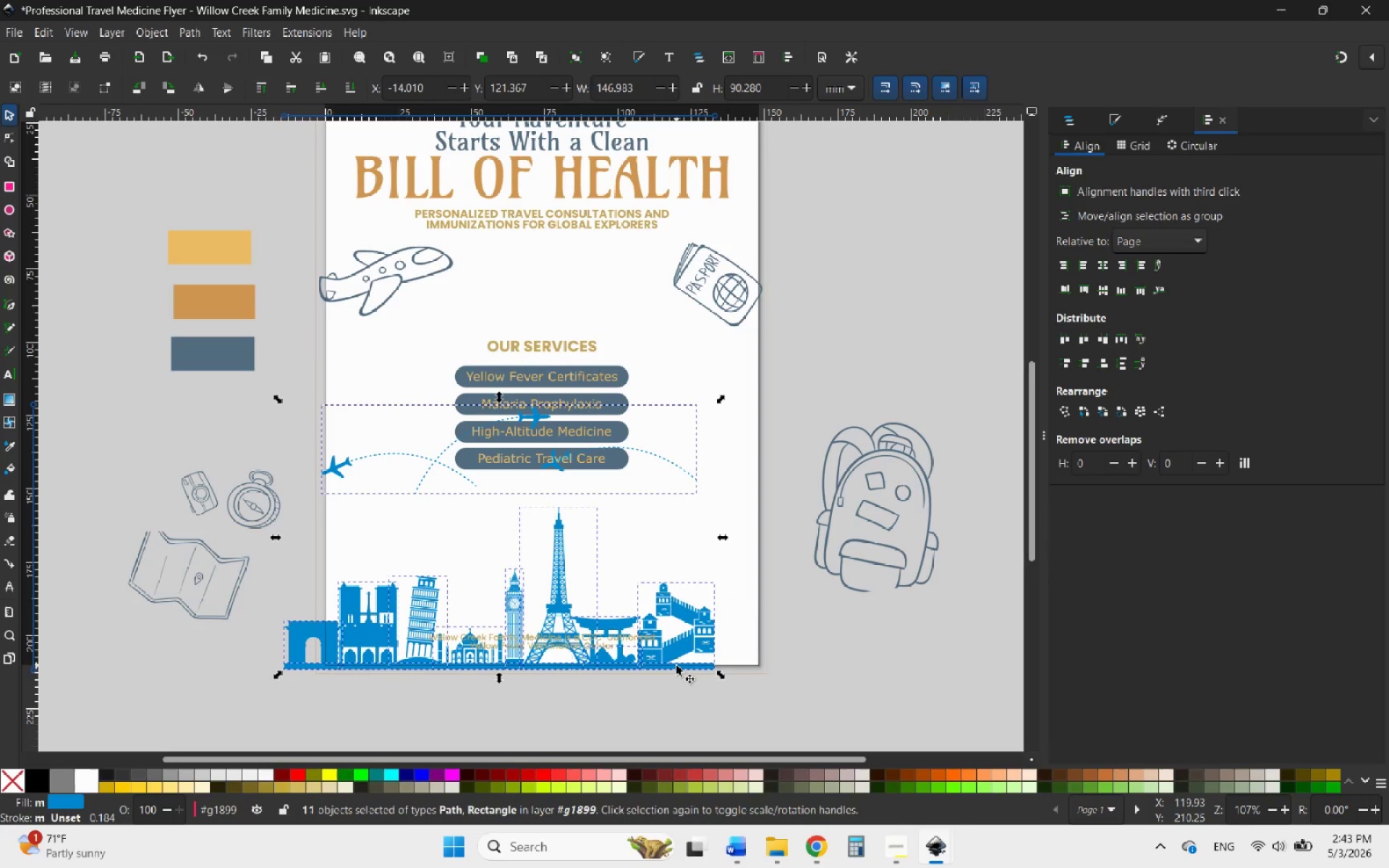 
left_click_drag(start_coordinate=[676, 665], to_coordinate=[725, 660])
 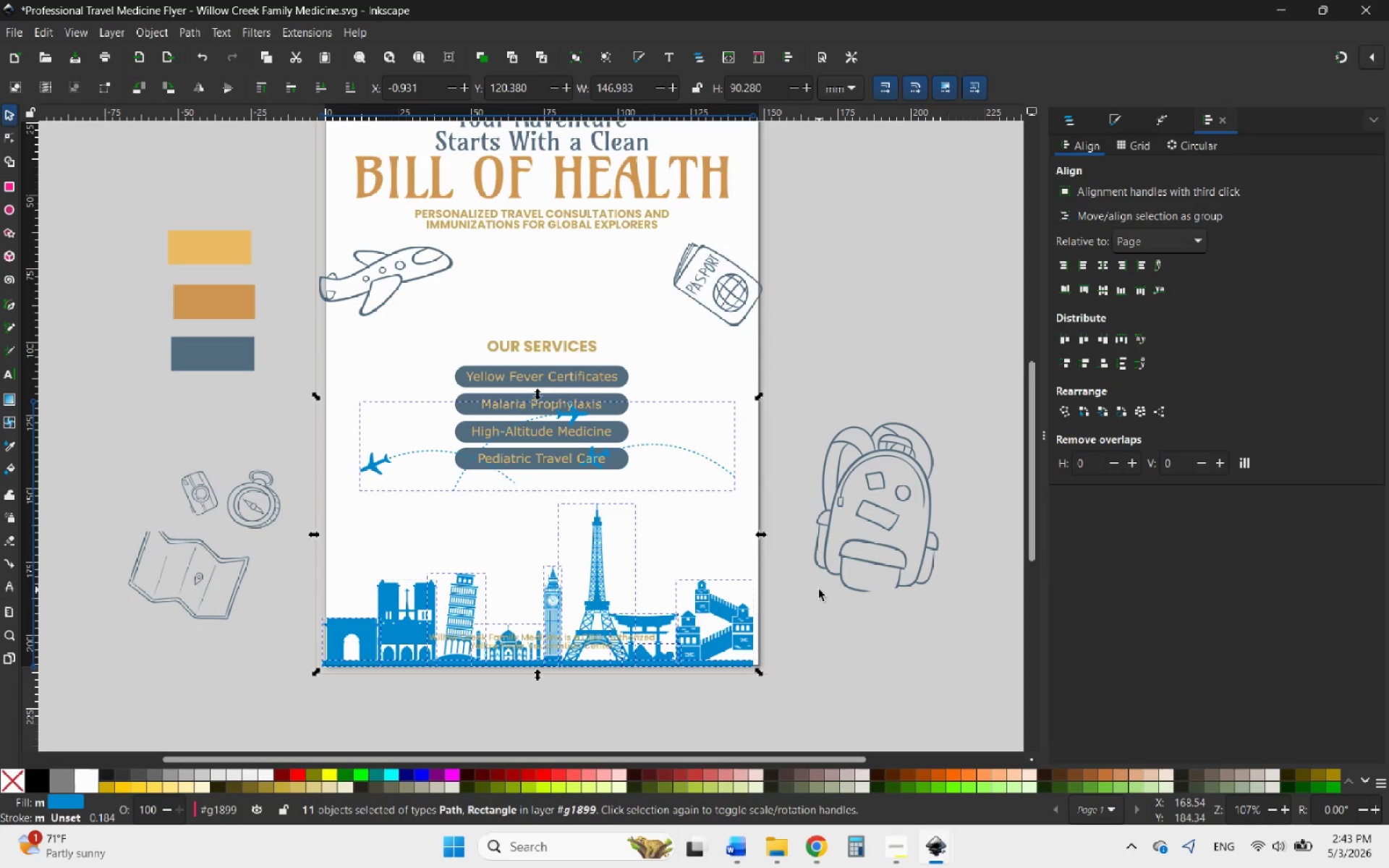 
hold_key(key=ControlLeft, duration=8.05)
left_click_drag(start_coordinate=[764, 536], to_coordinate=[771, 535])
 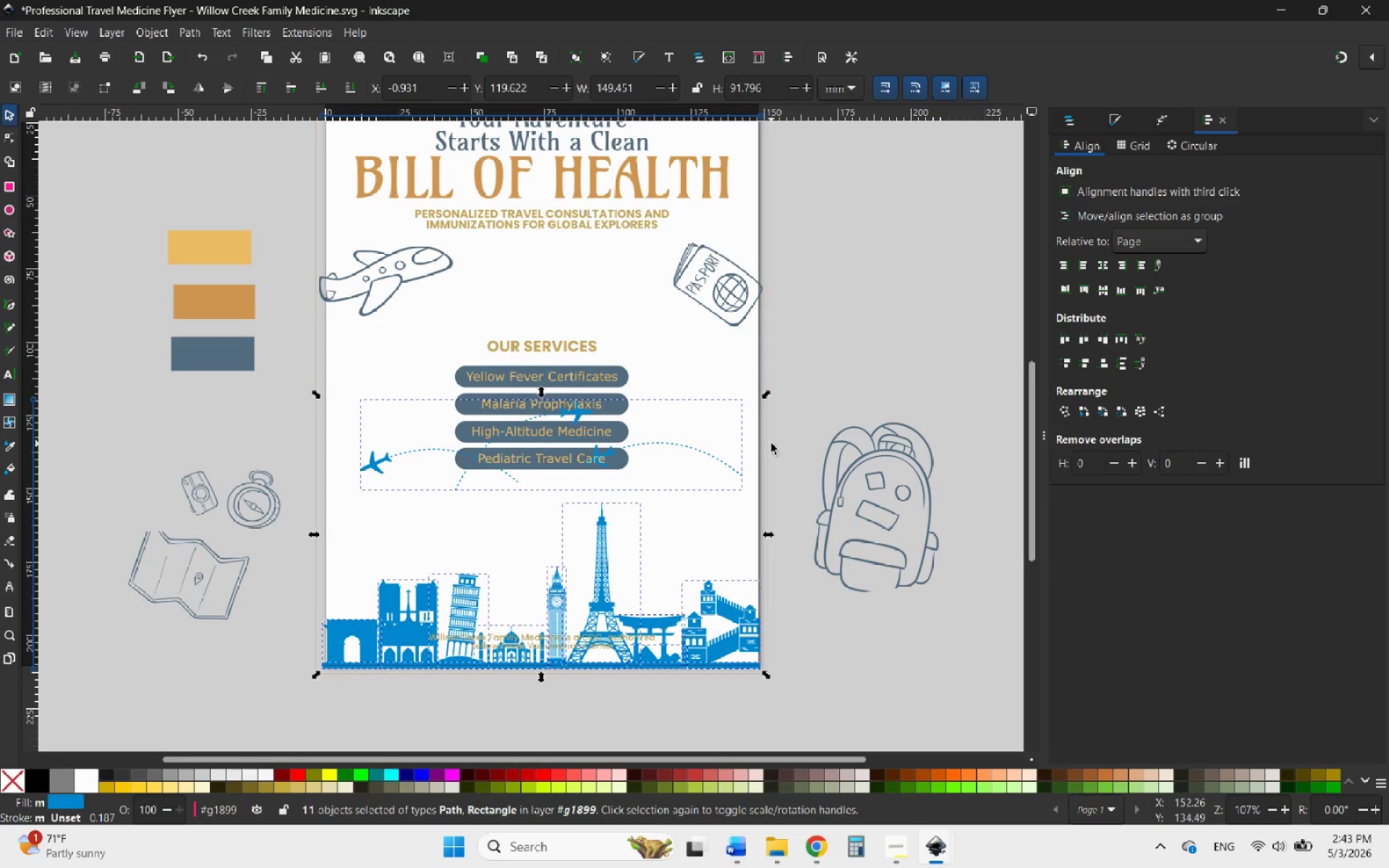 
left_click([772, 443])
 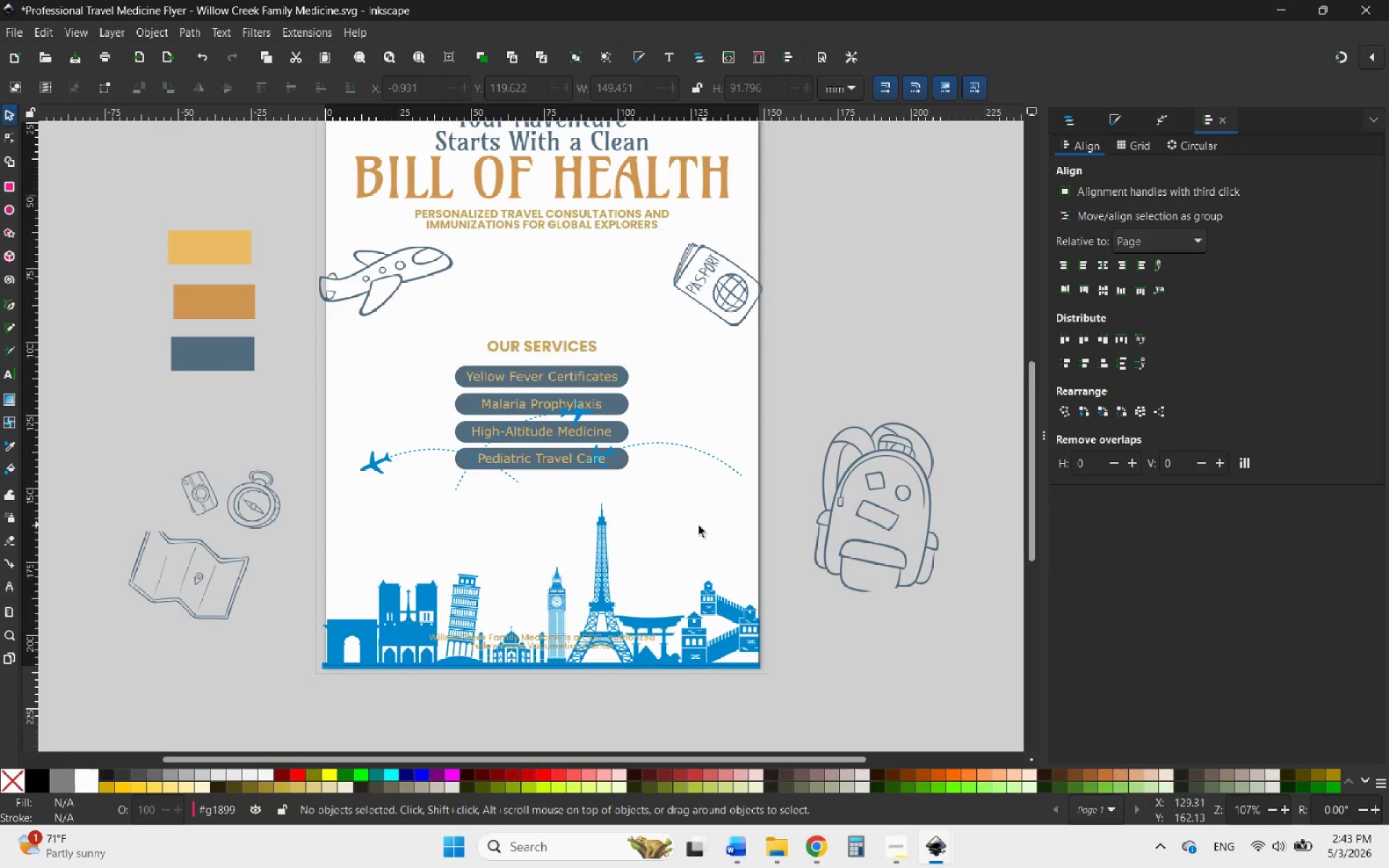 
scroll: coordinate [610, 544], scroll_direction: up, amount: 1.0
 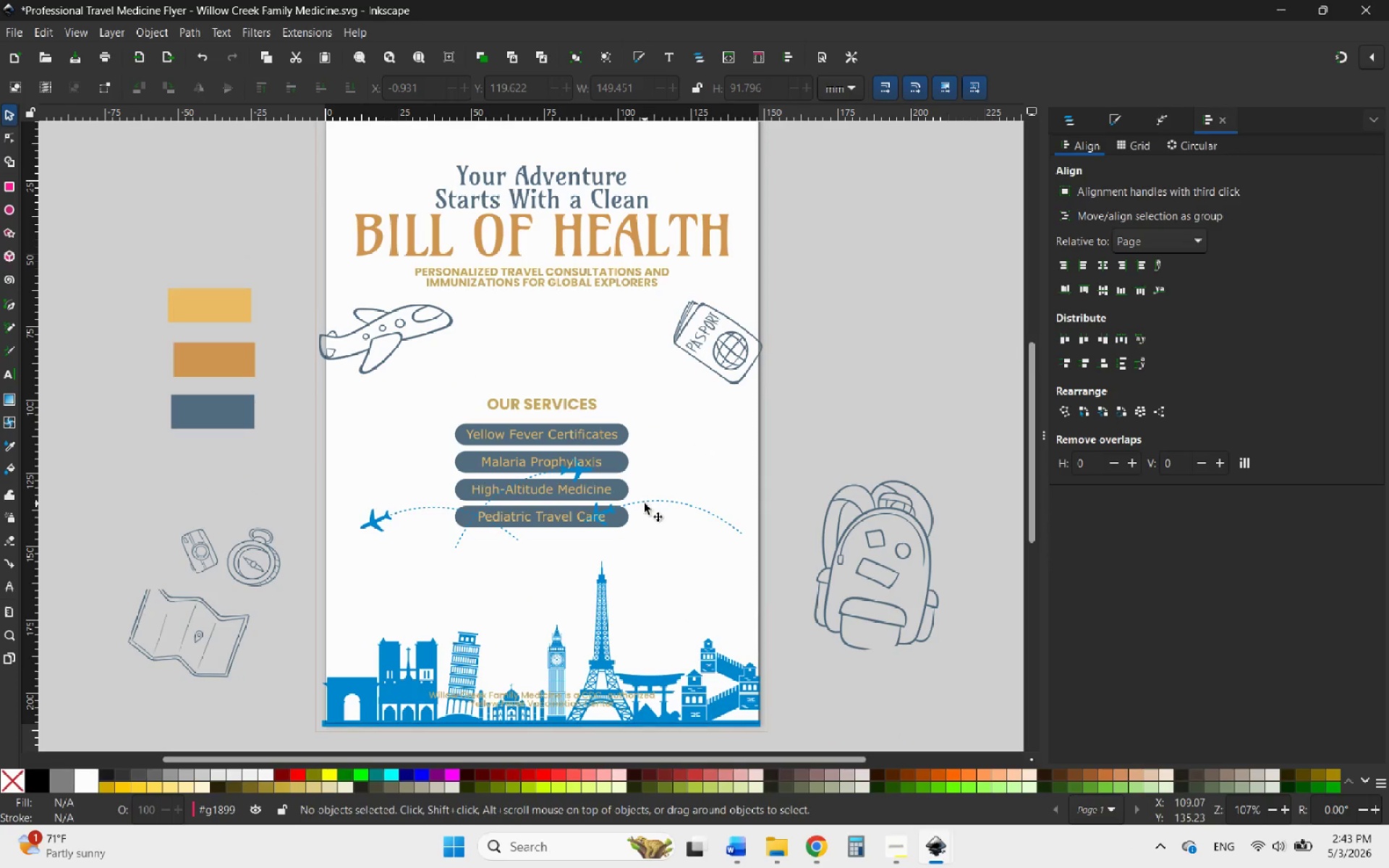 
left_click([636, 500])
 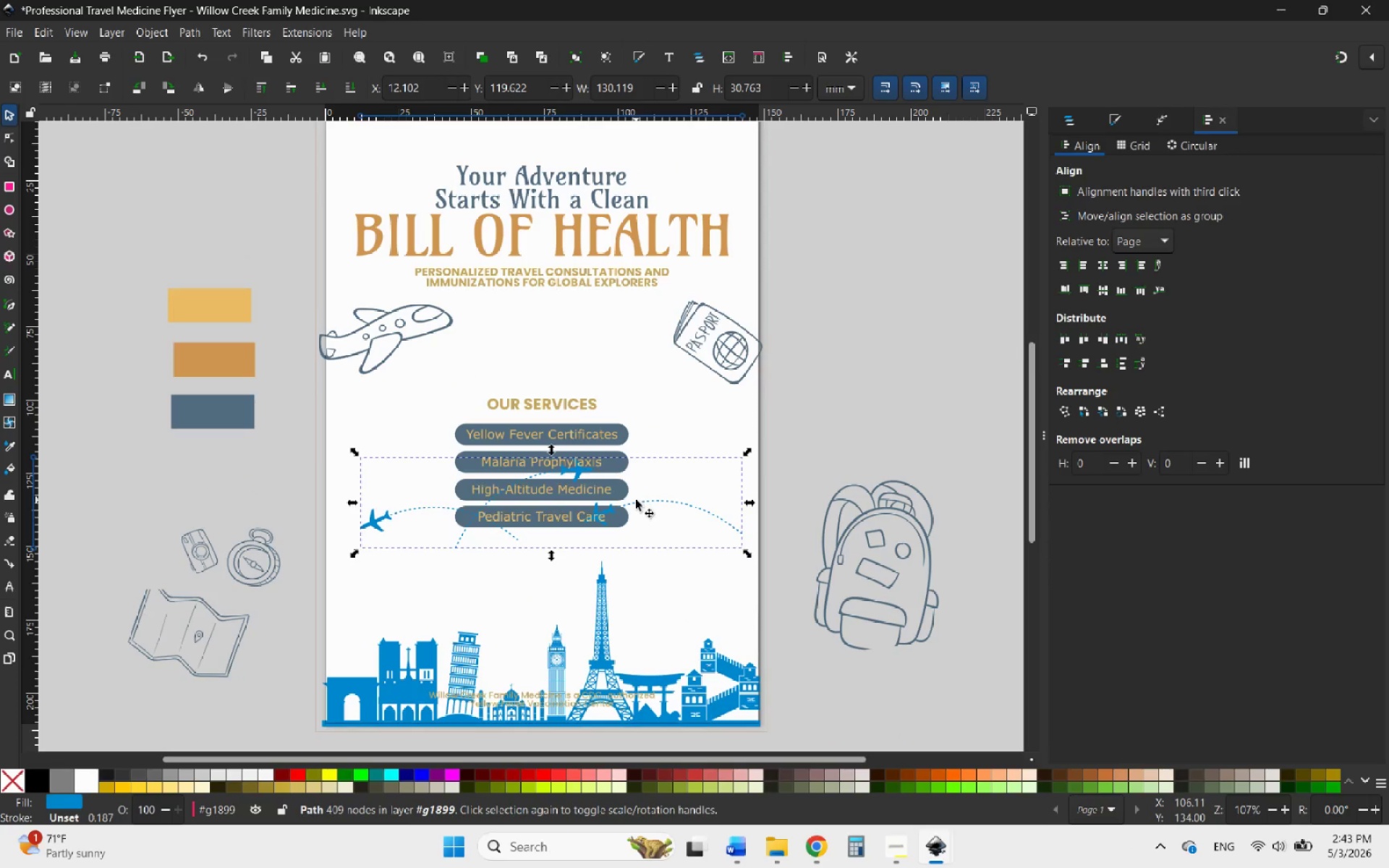 
left_click_drag(start_coordinate=[636, 500], to_coordinate=[640, 380])
 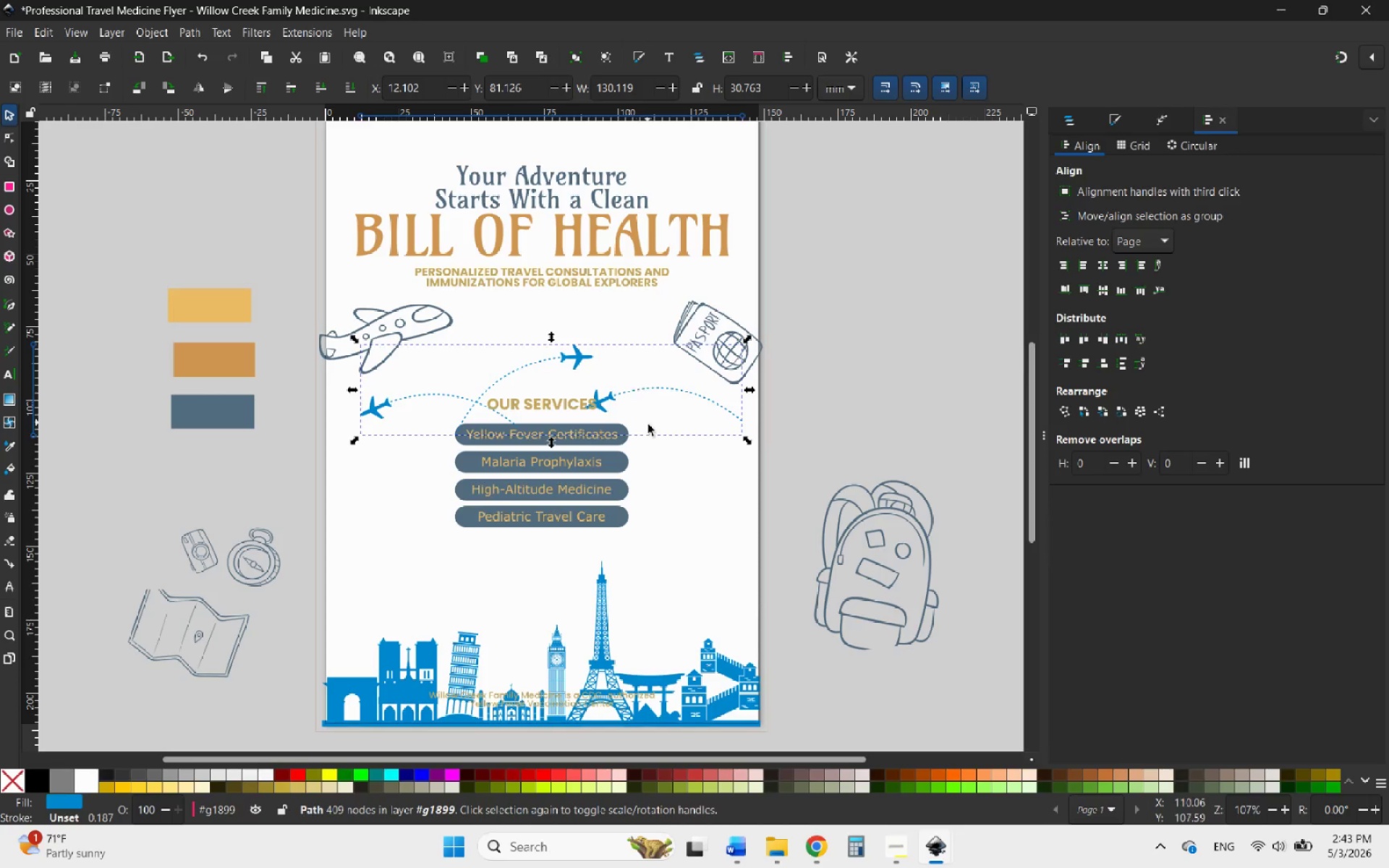 
hold_key(key=ControlLeft, duration=4.8)
 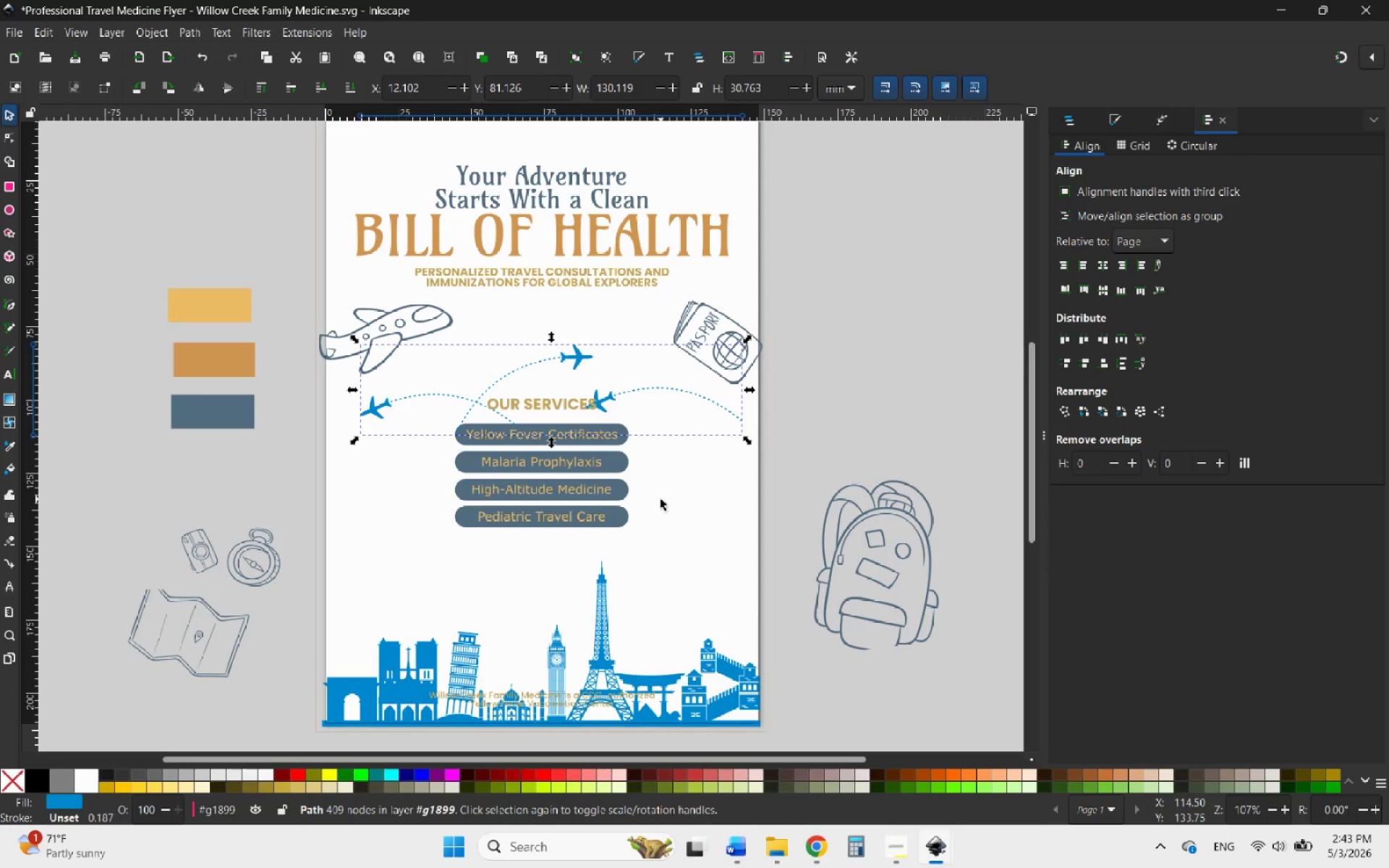 
left_click([660, 499])
 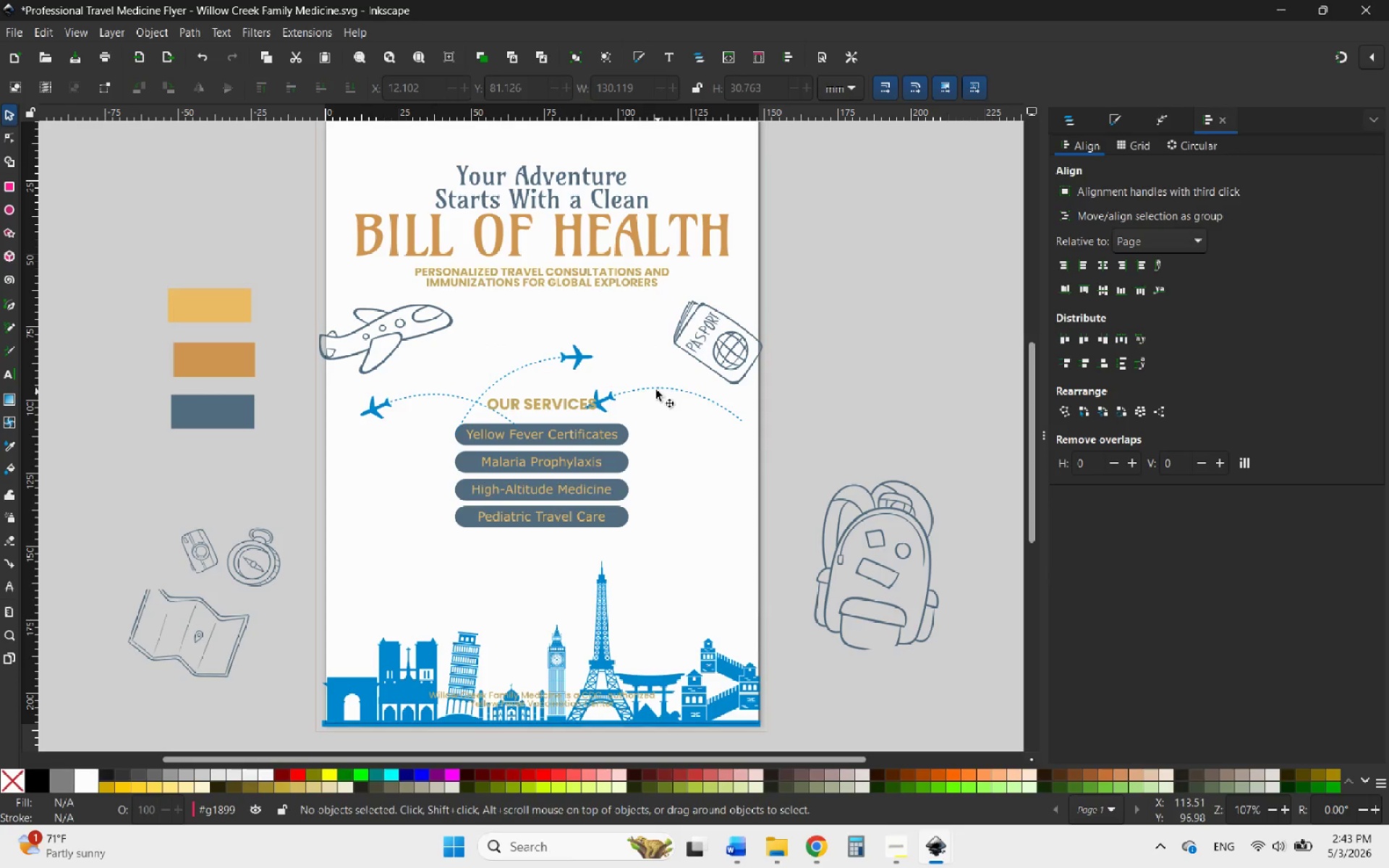 
left_click([654, 386])
 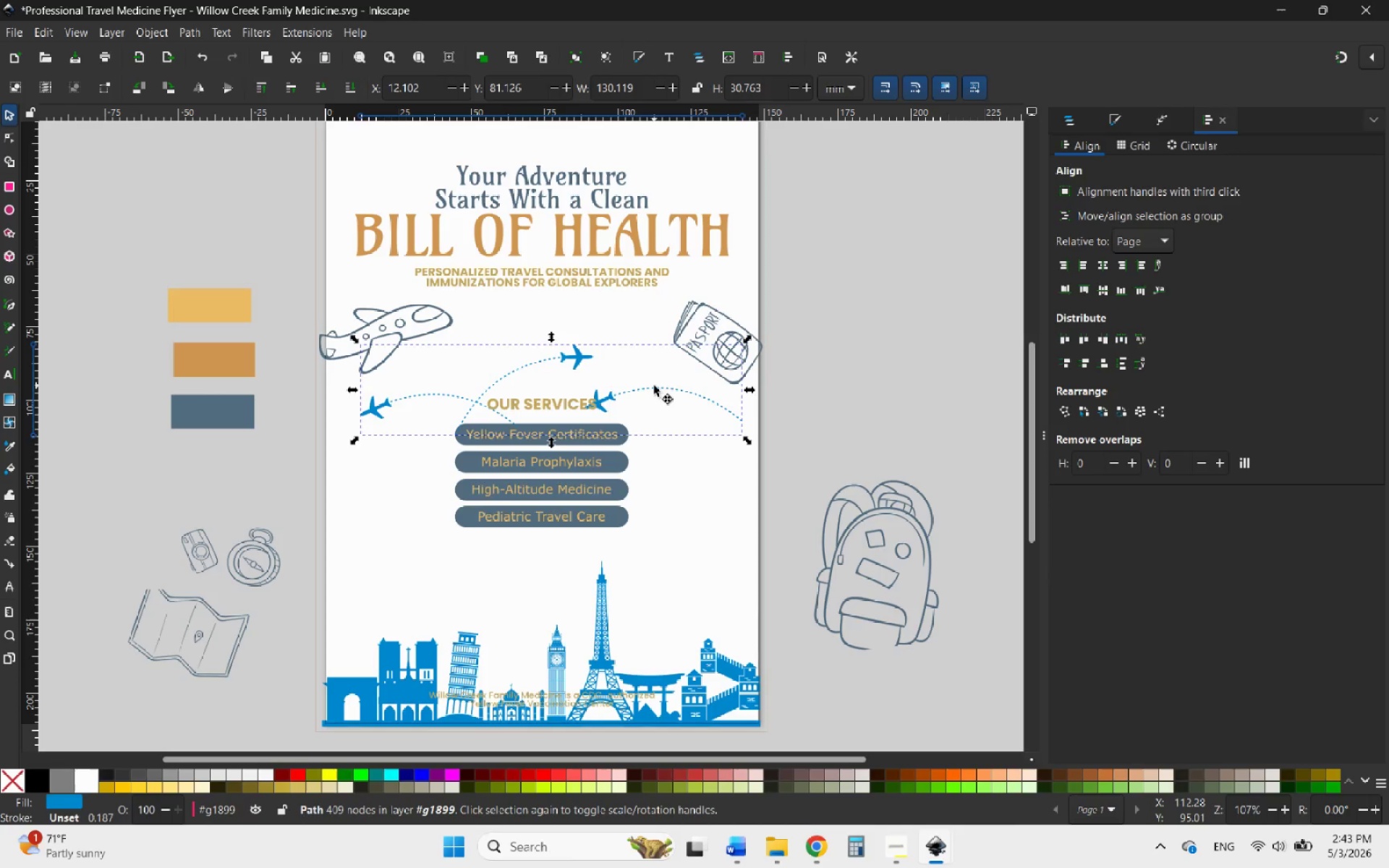 
double_click([654, 386])
 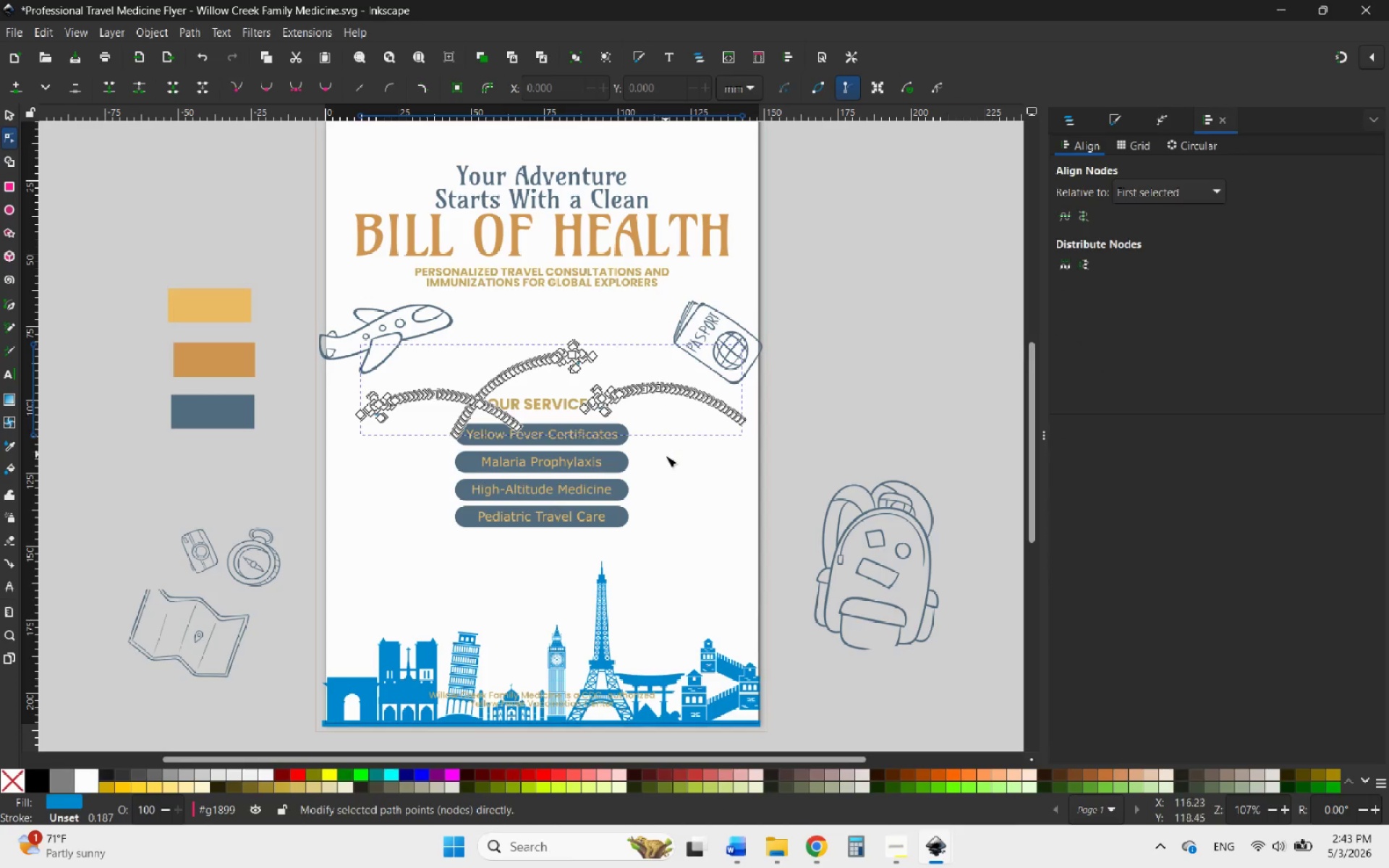 
left_click([666, 456])
 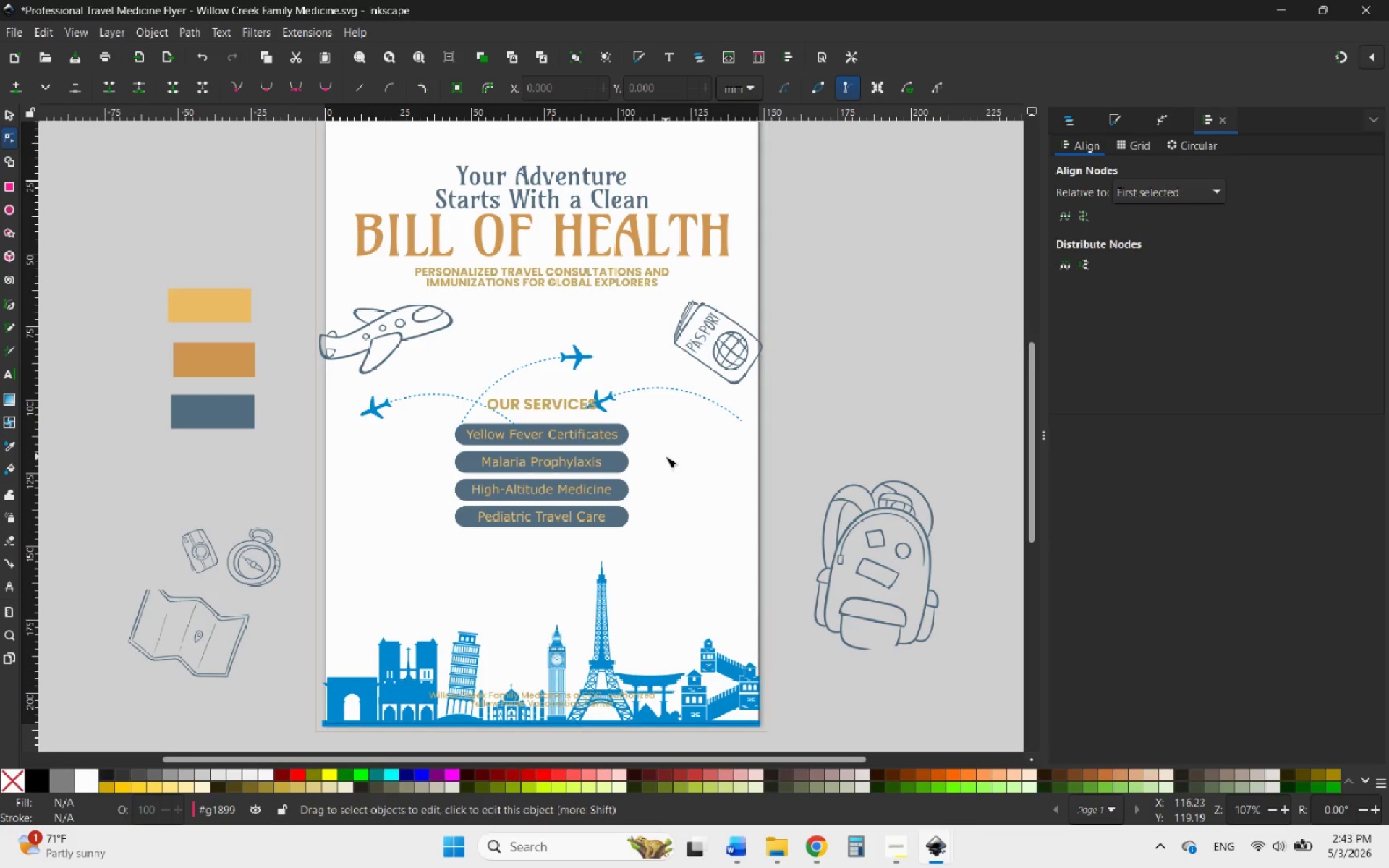 
left_click([633, 392])
 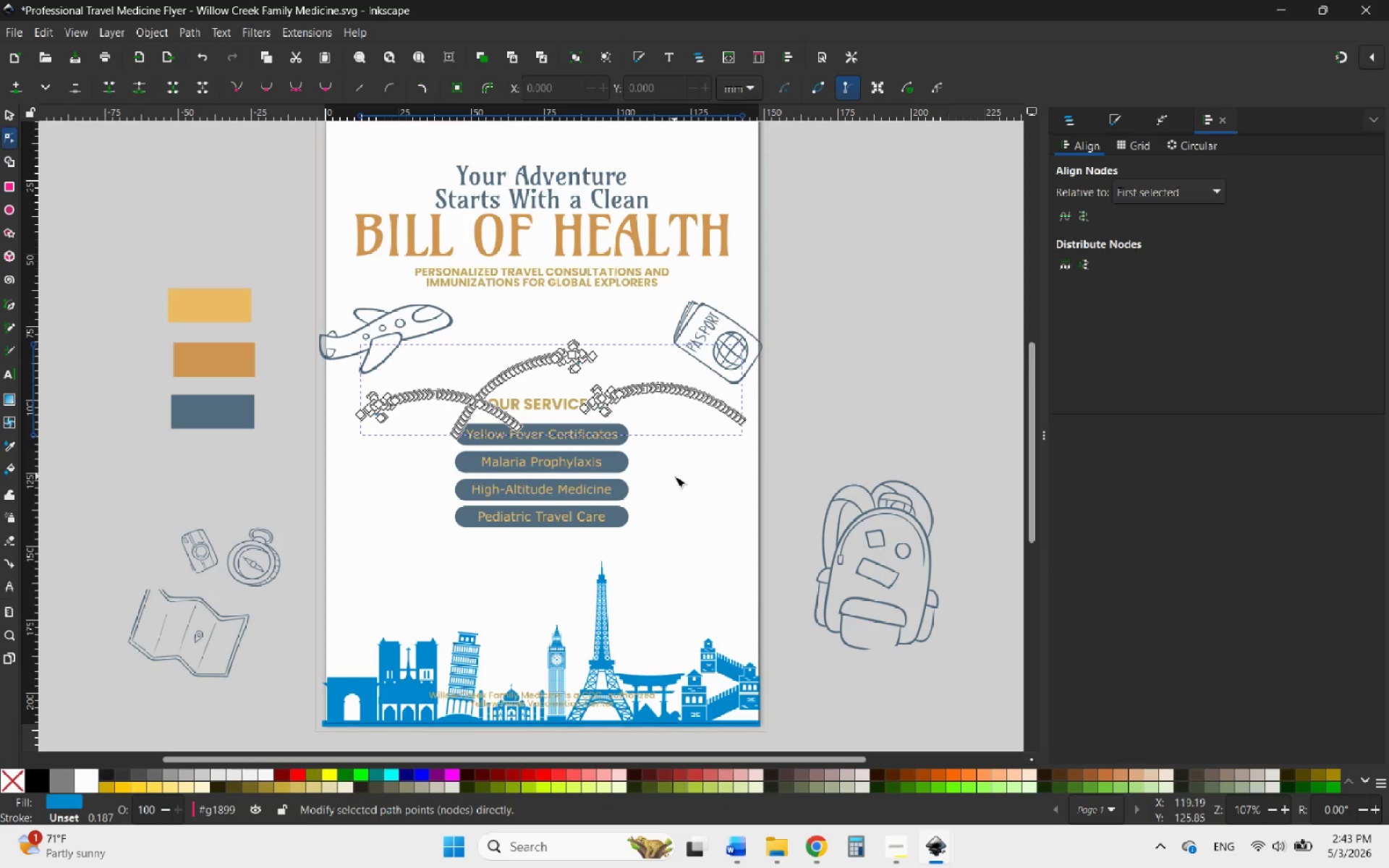 
left_click([718, 499])
 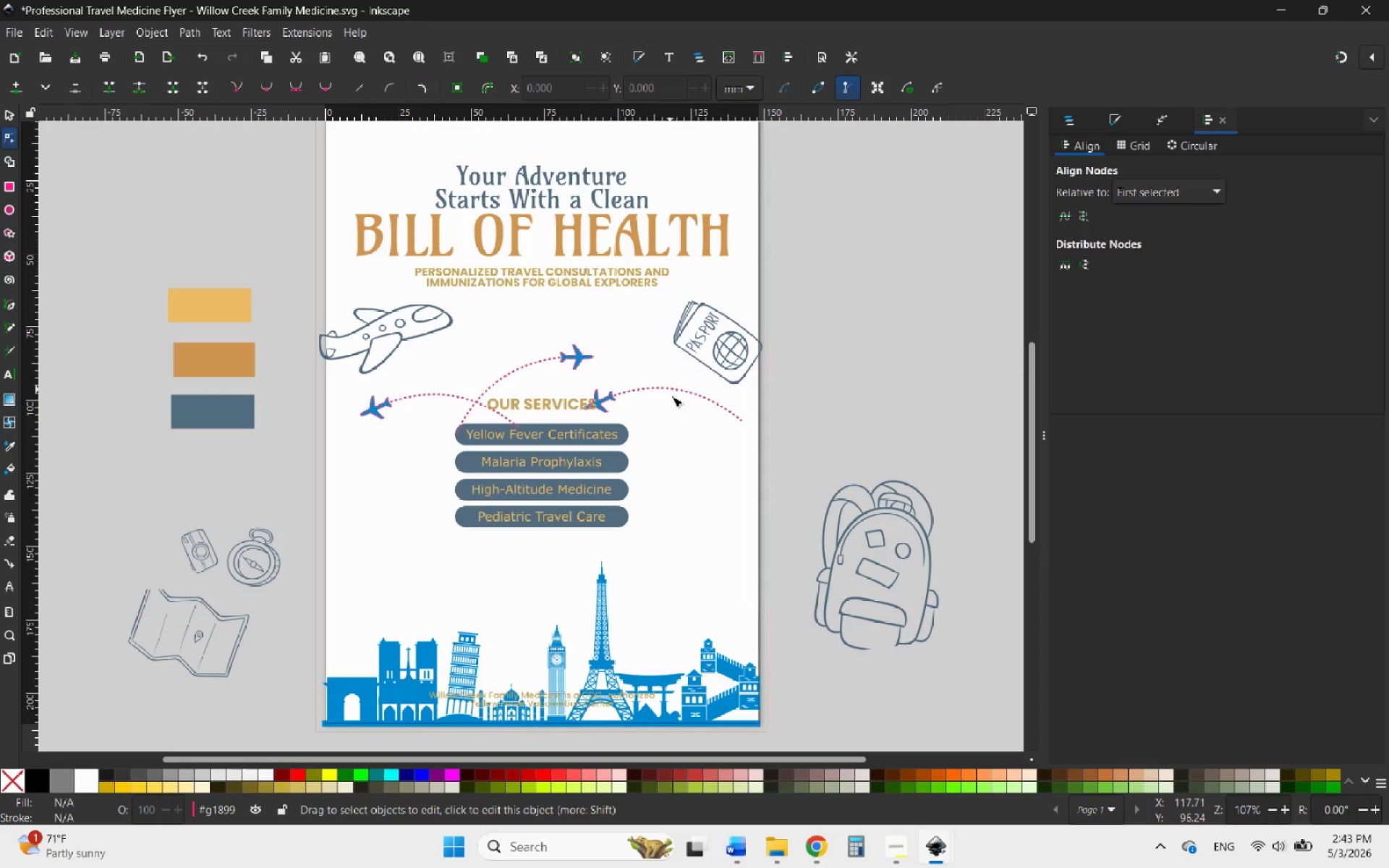 
double_click([696, 456])
 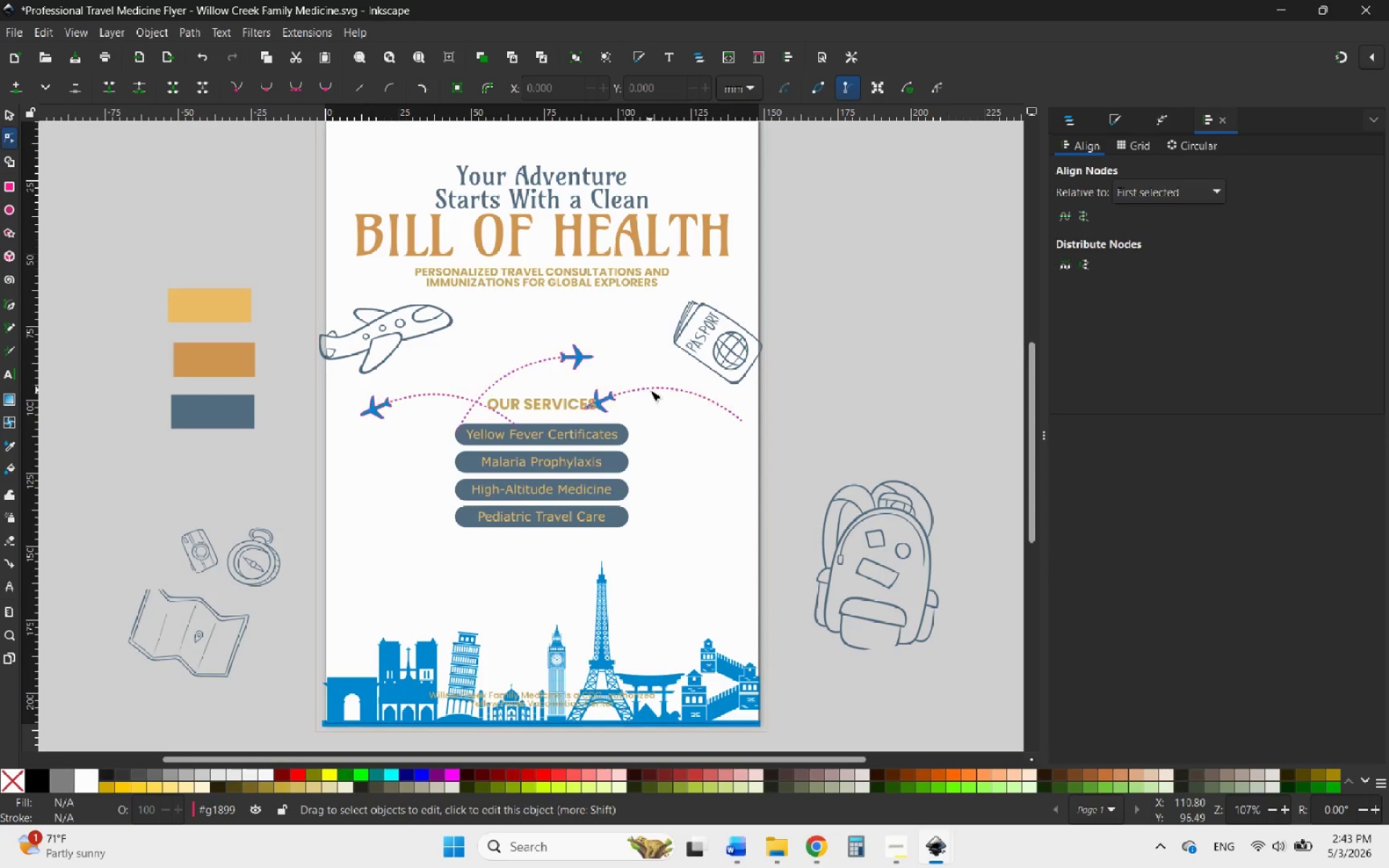 
left_click([650, 390])
 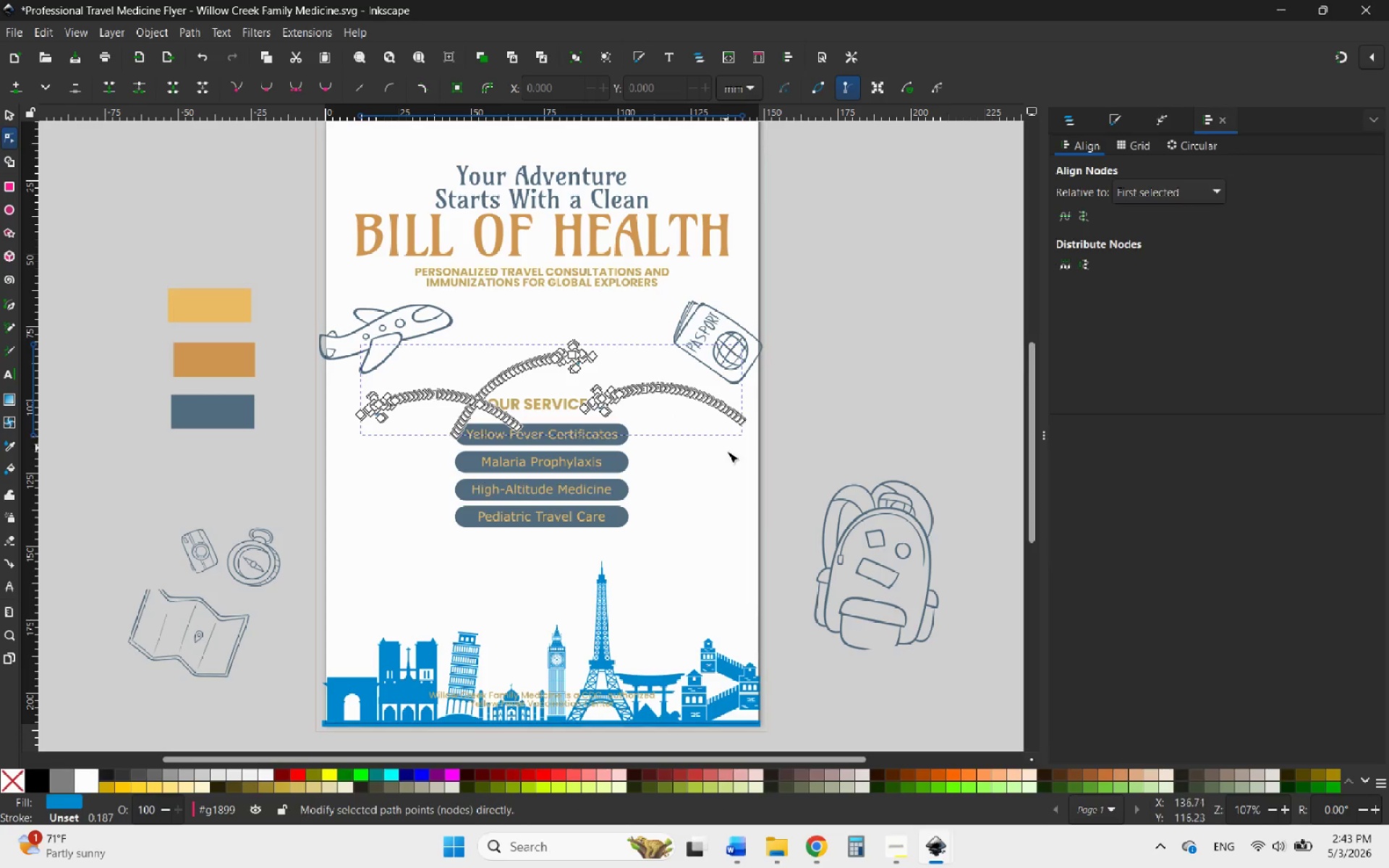 
double_click([727, 457])
 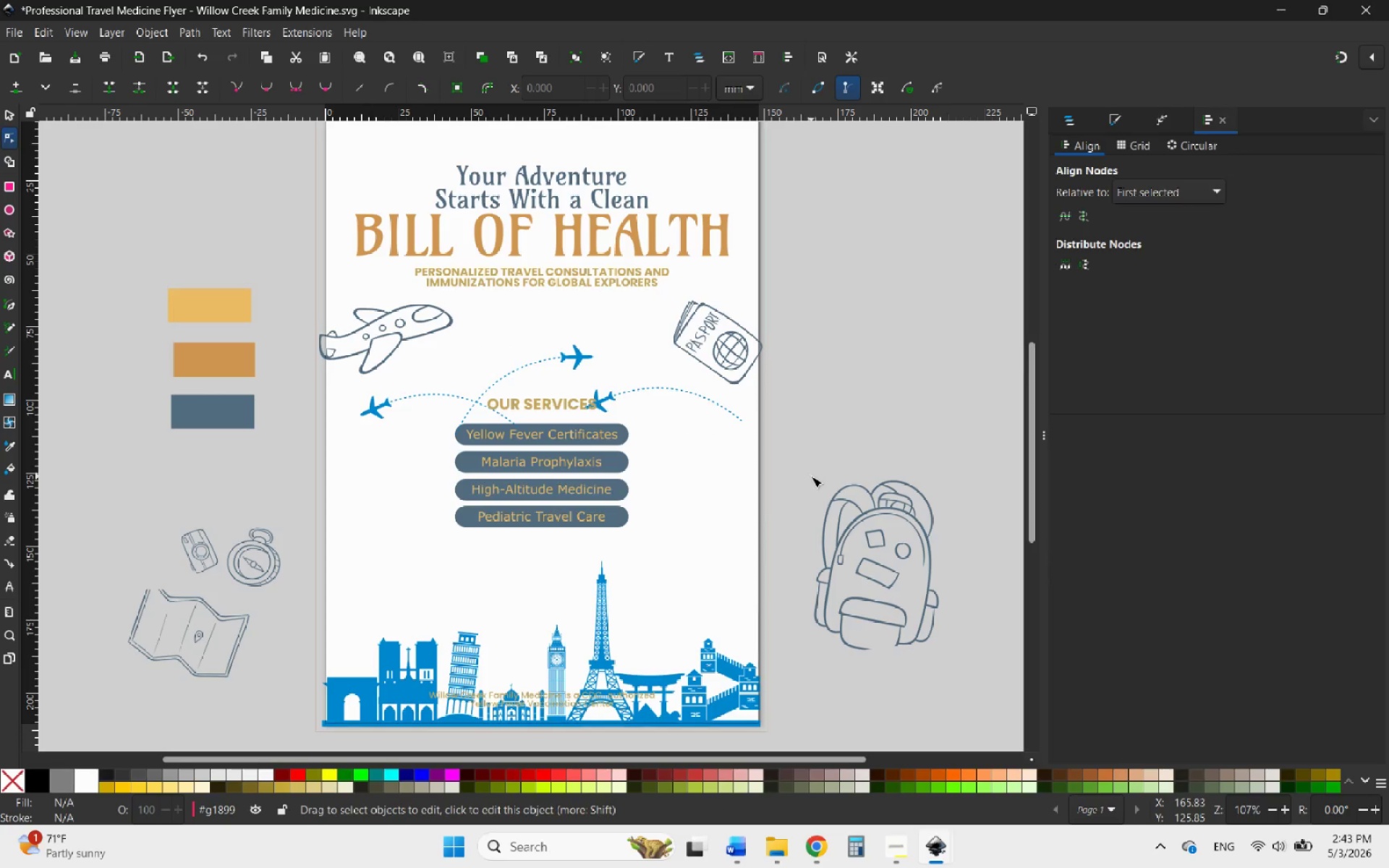 
double_click([811, 476])
 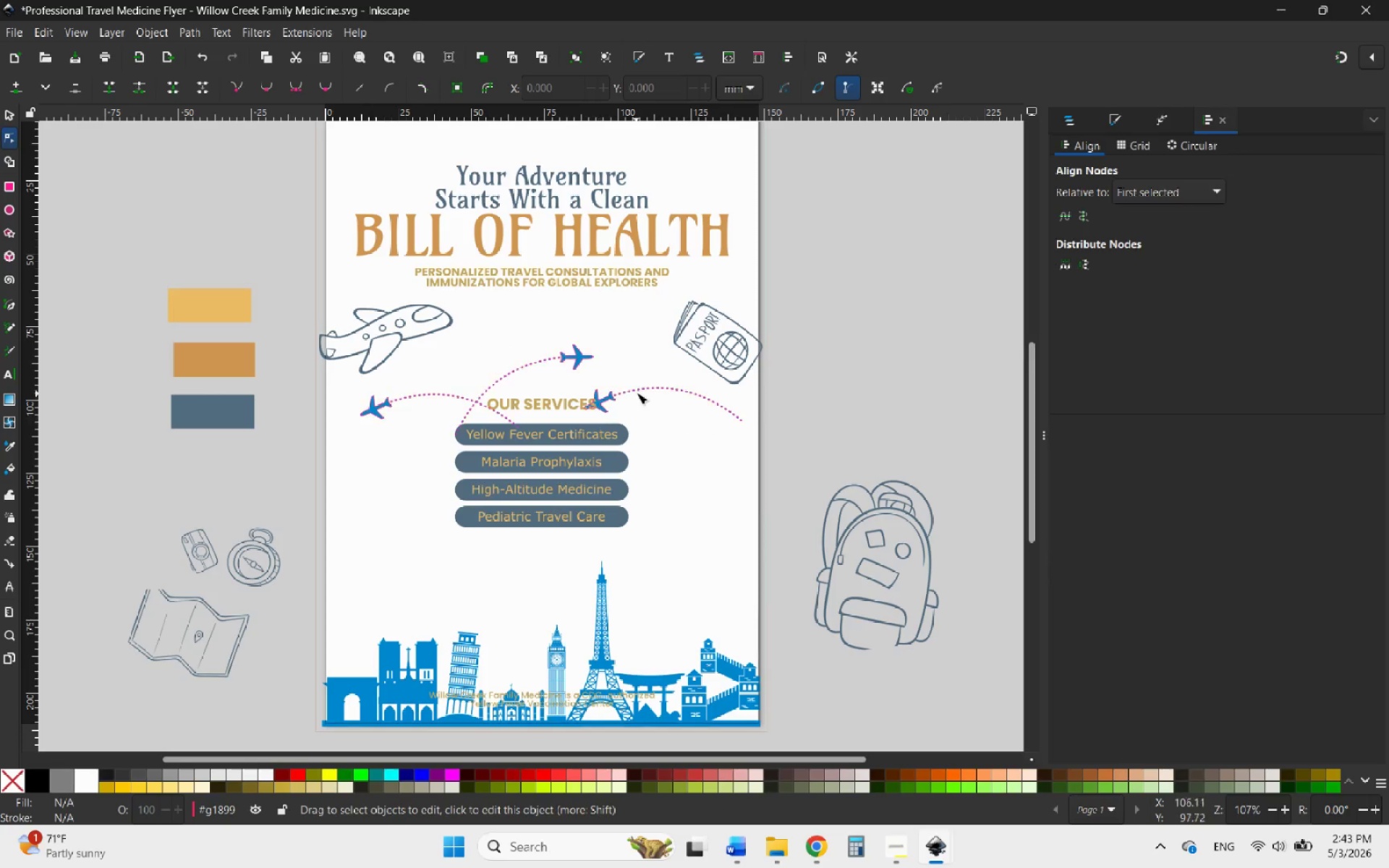 
left_click([638, 392])
 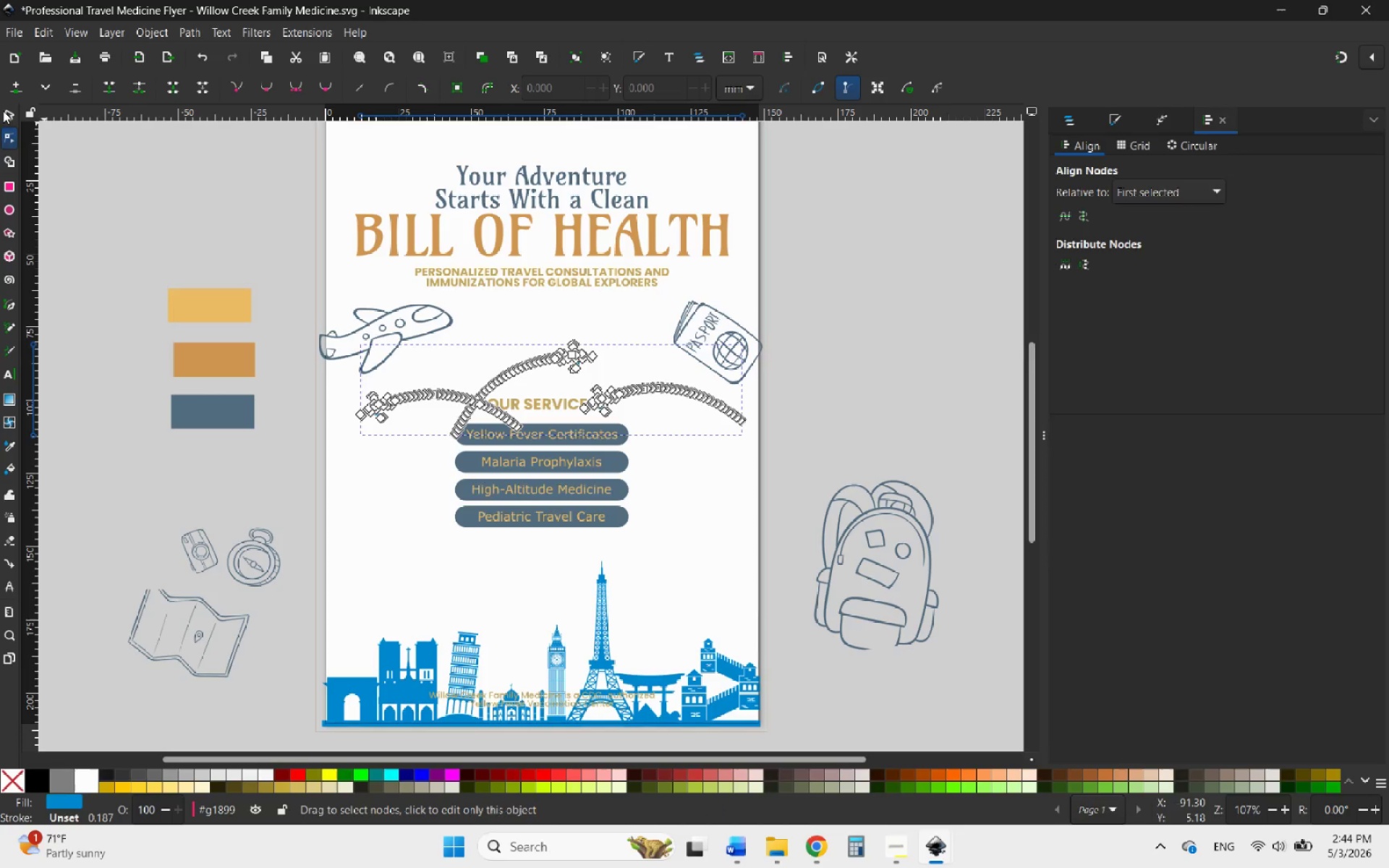 
left_click([1, 112])
 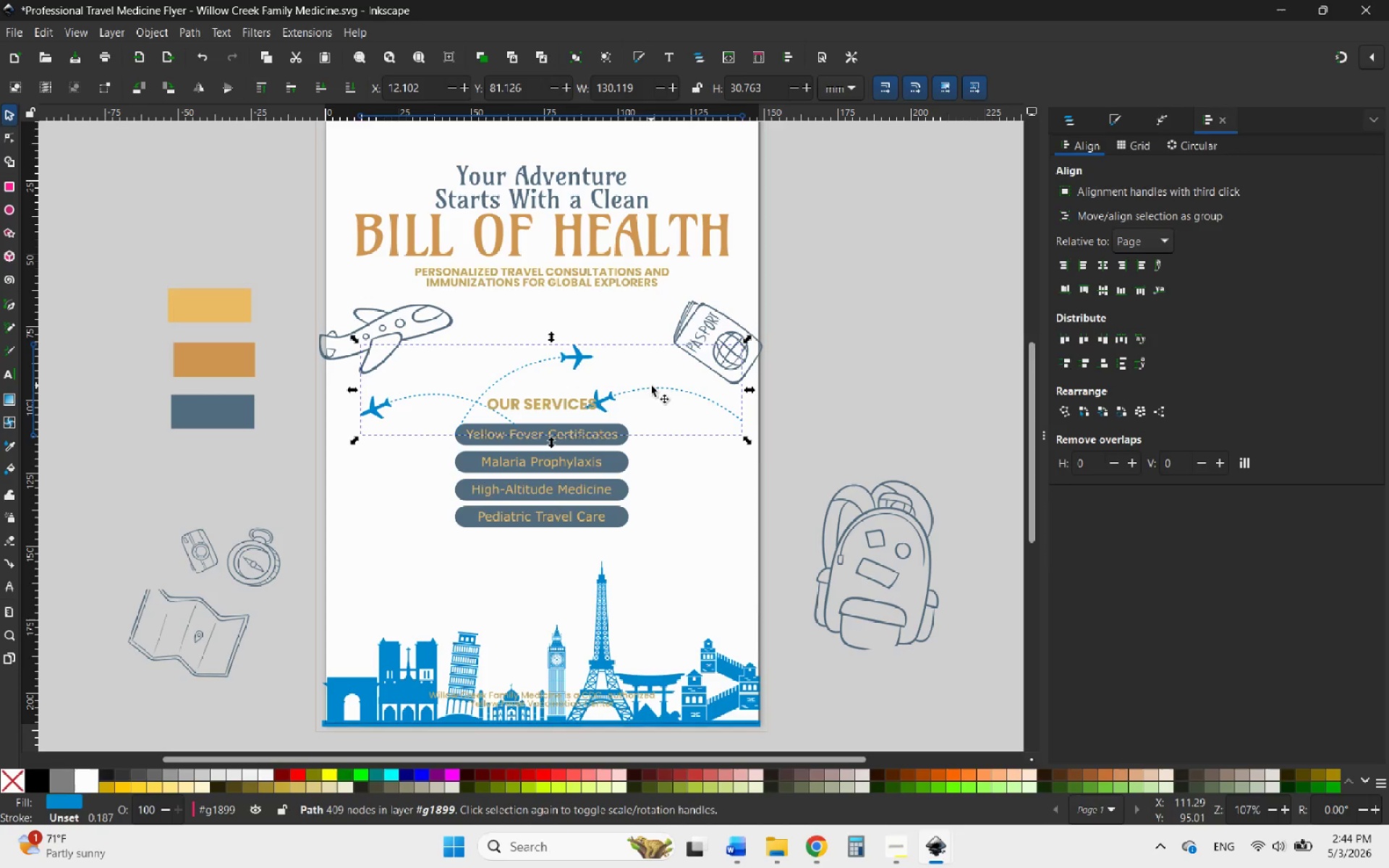 
left_click([647, 386])
 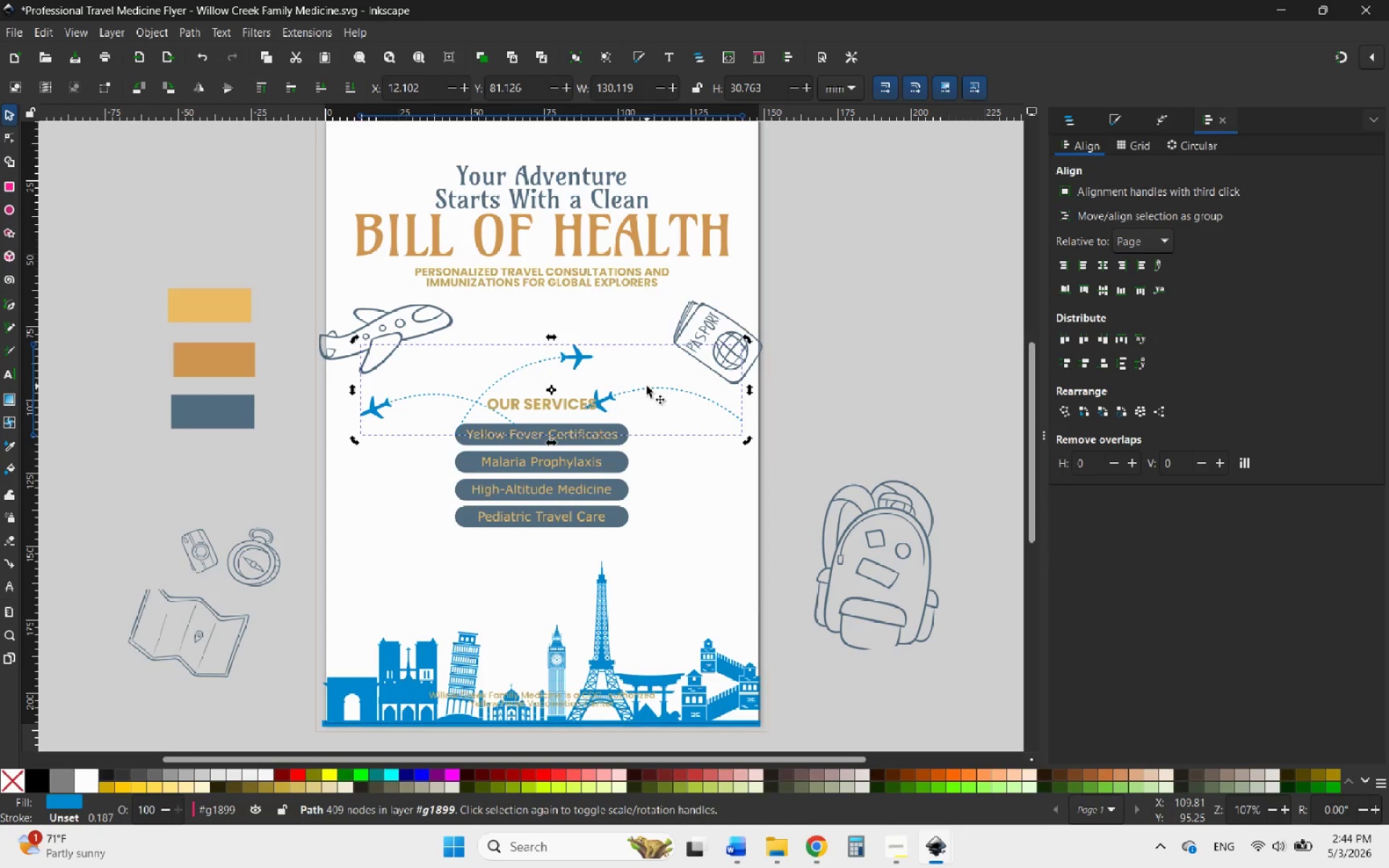 
double_click([647, 386])
 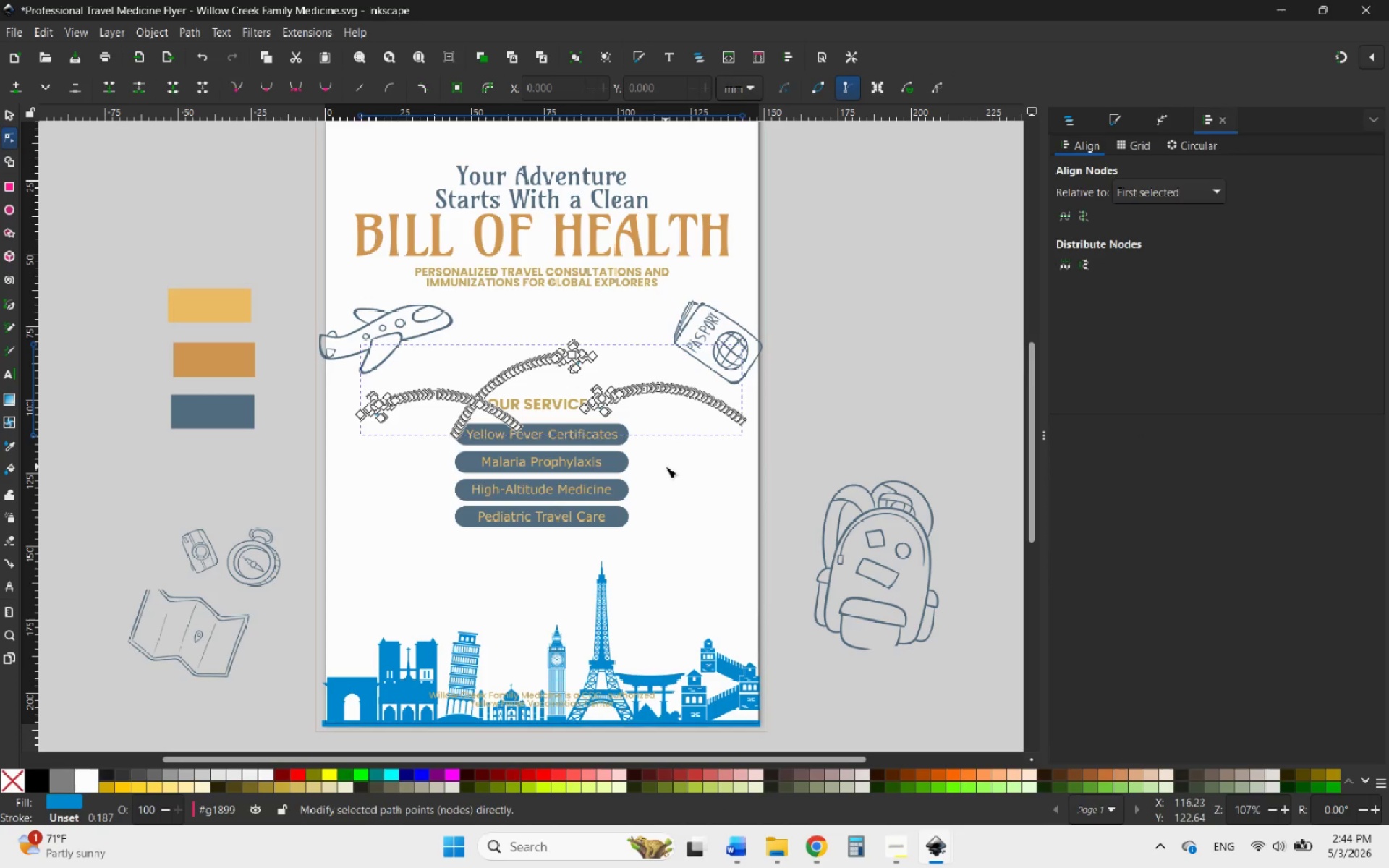 
double_click([666, 467])
 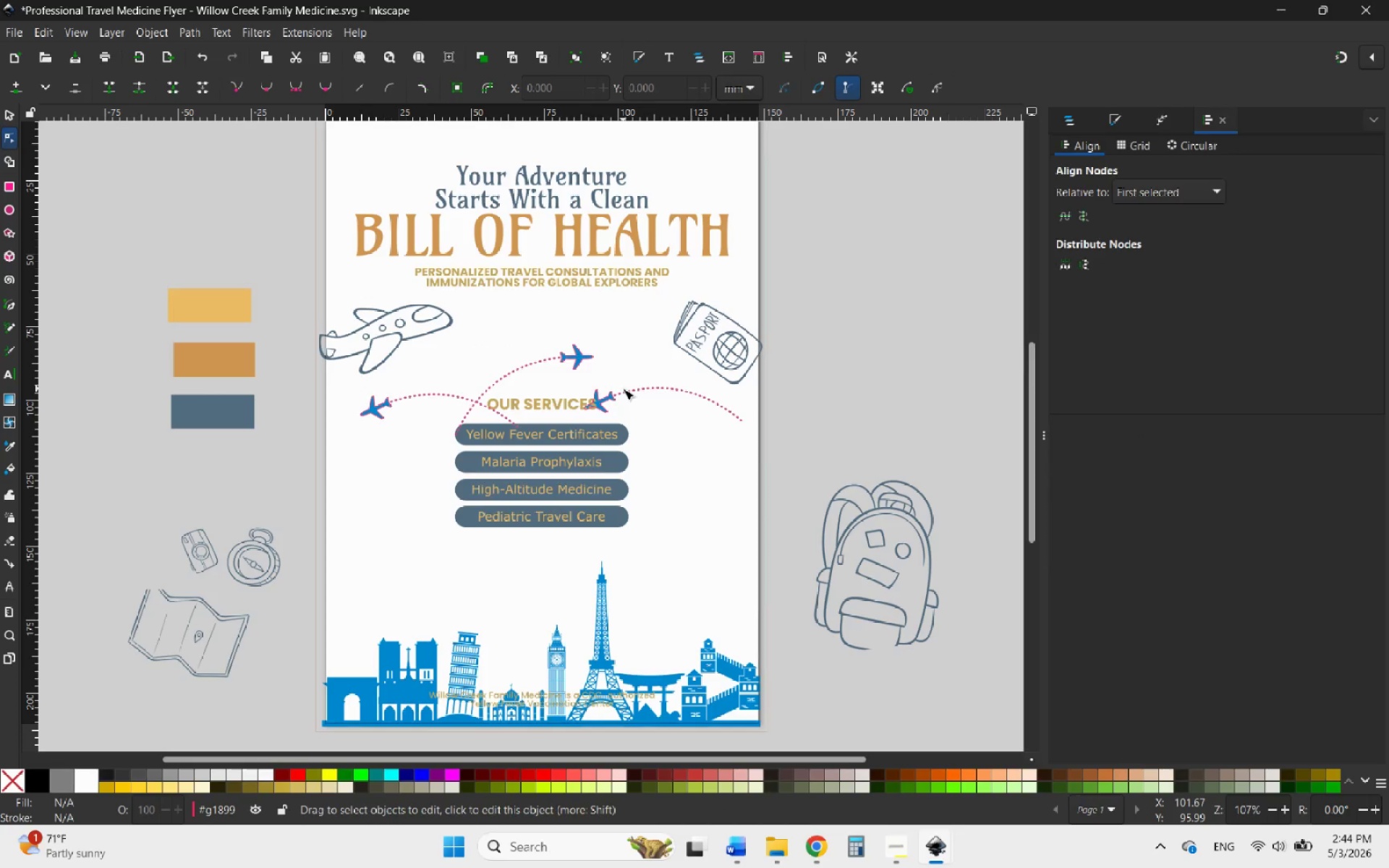 
left_click([623, 388])
 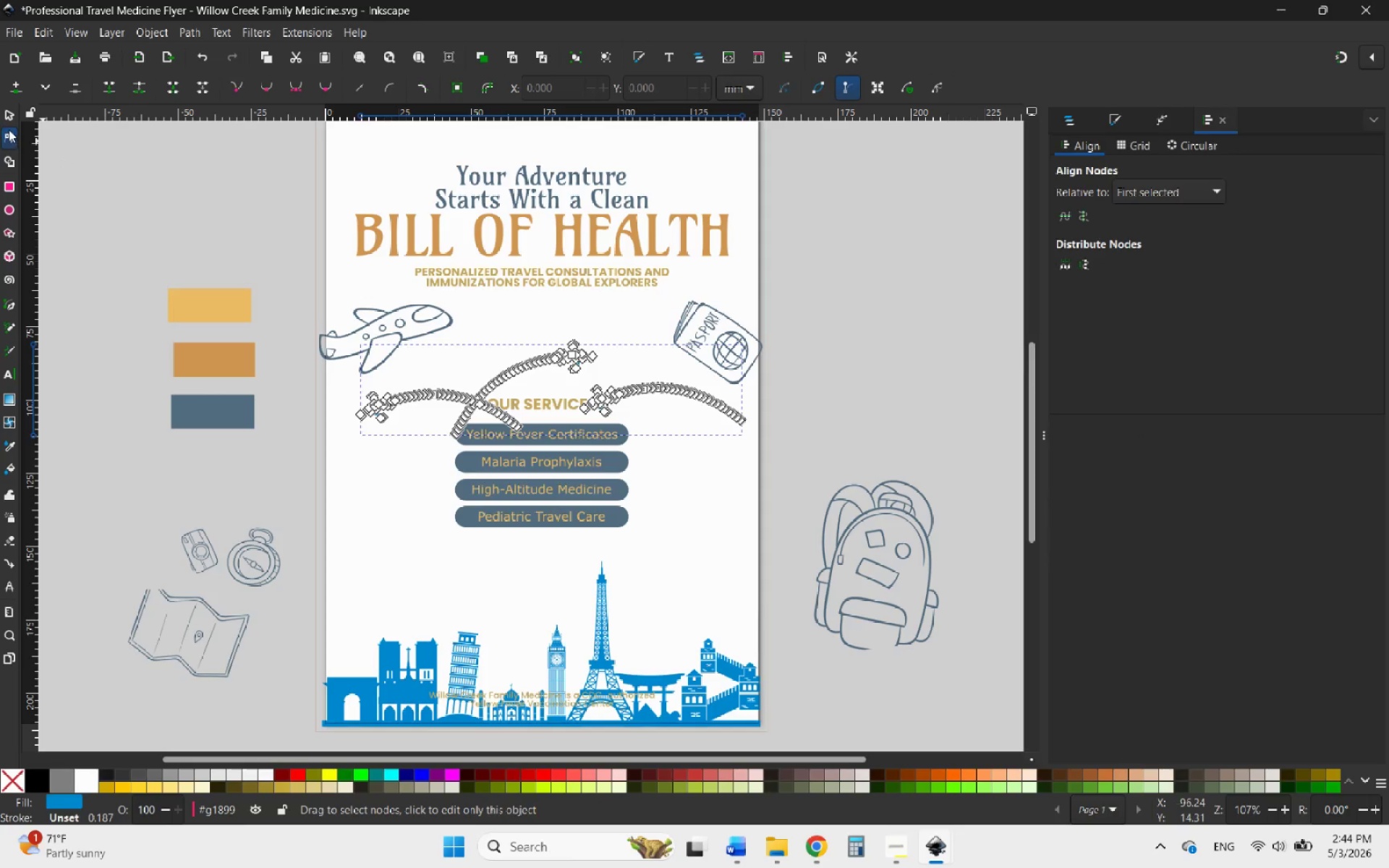 
left_click([5, 117])
 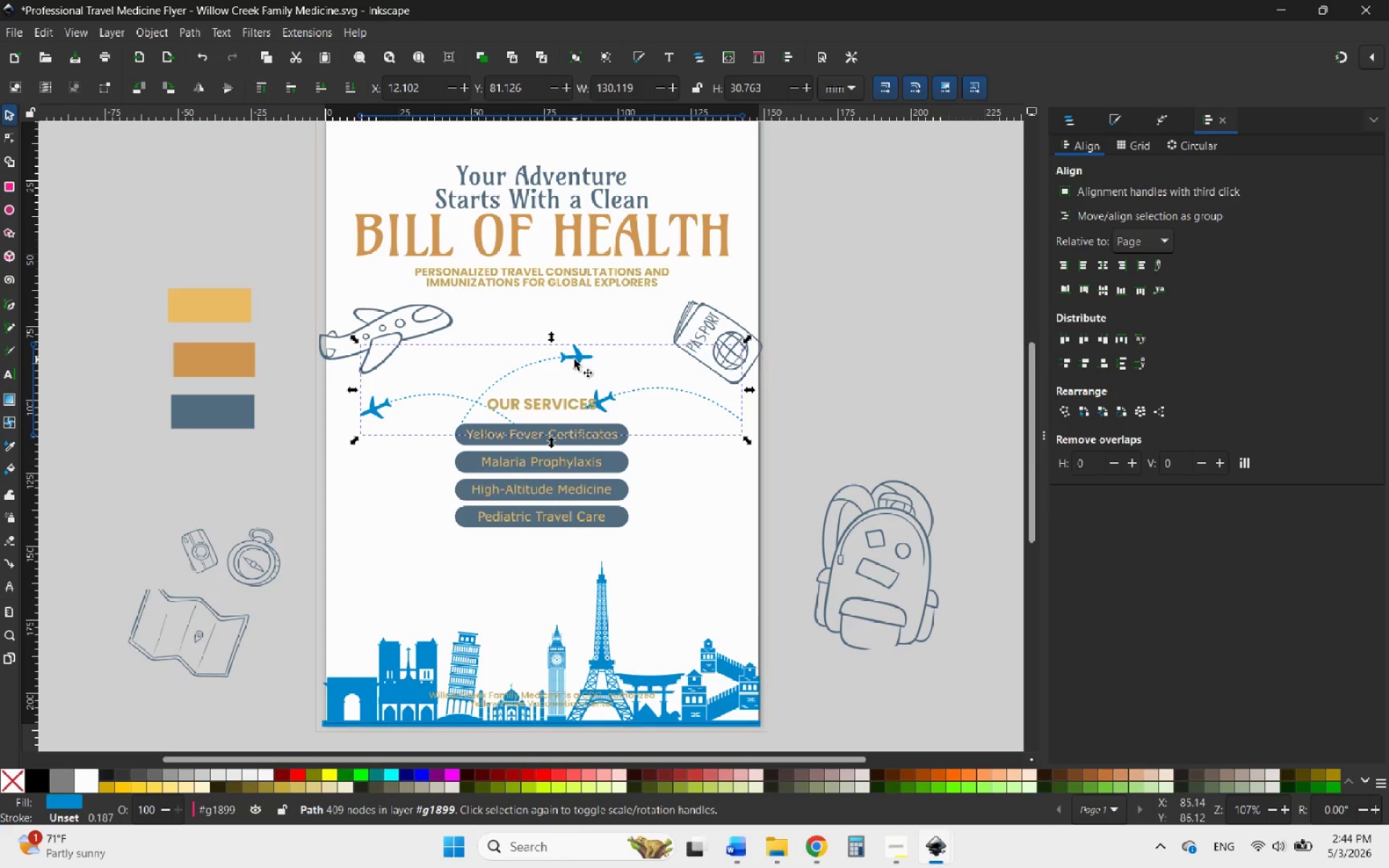 
left_click_drag(start_coordinate=[574, 359], to_coordinate=[563, 354])
 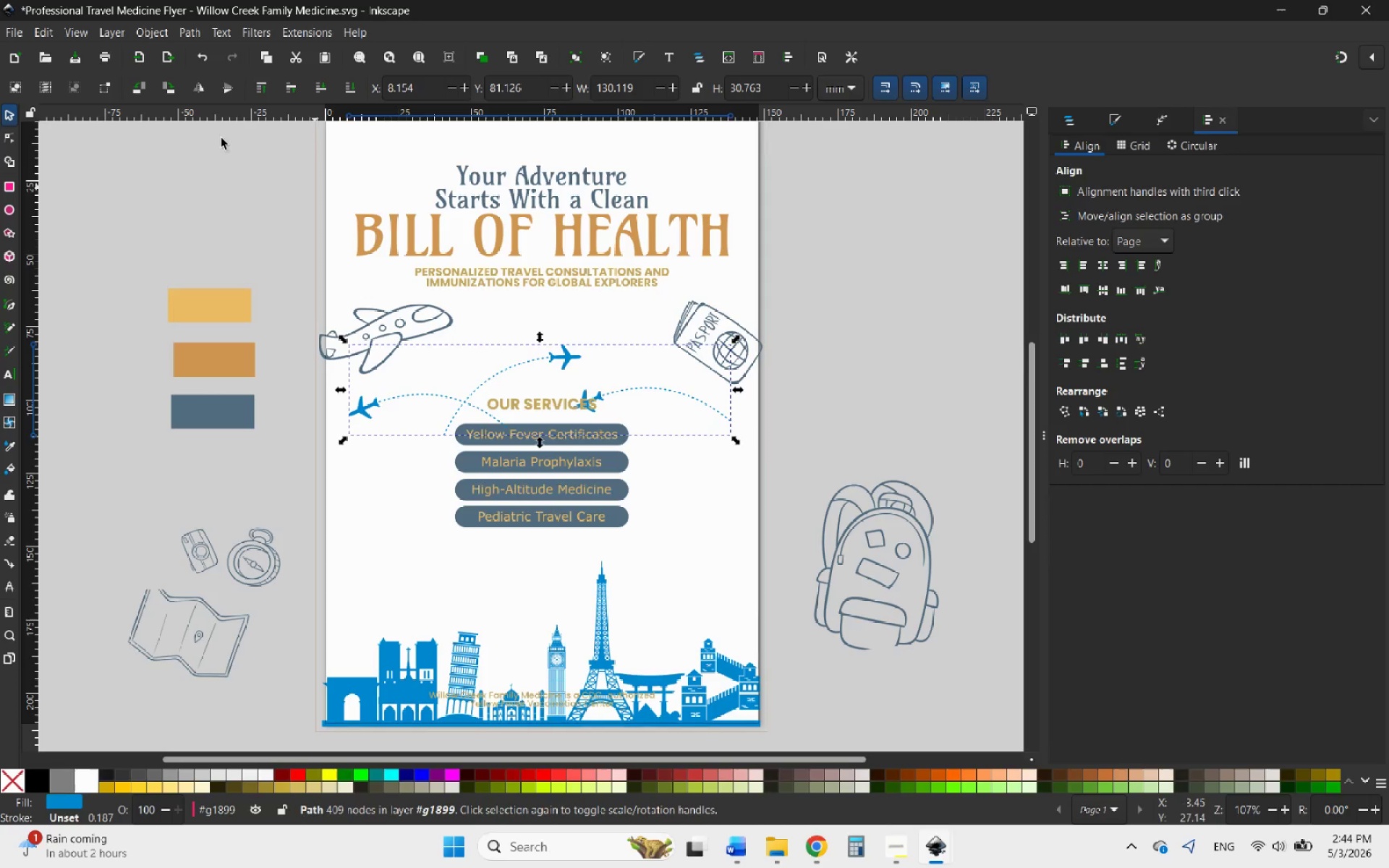 
left_click([9, 133])
 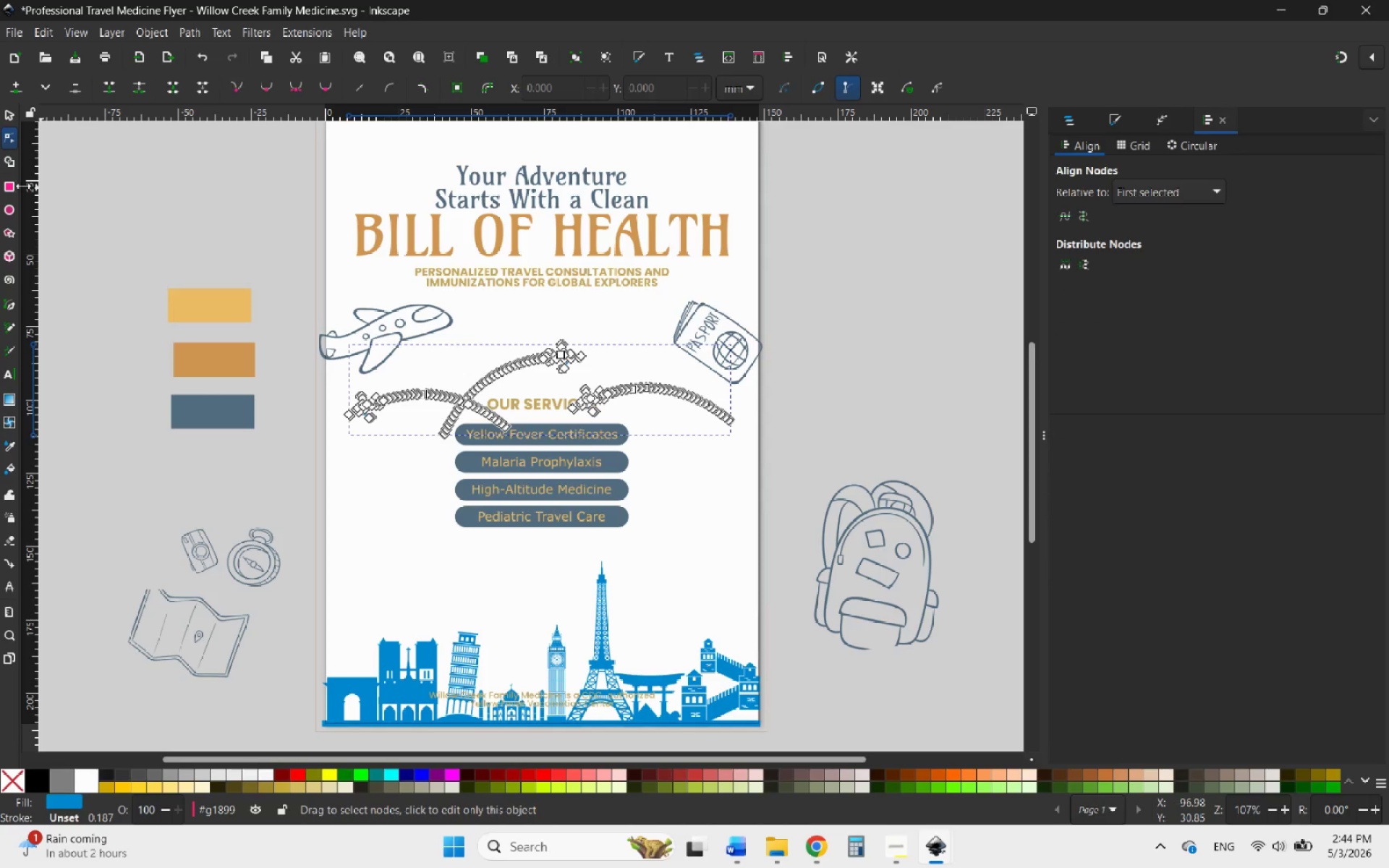 
left_click([7, 116])
 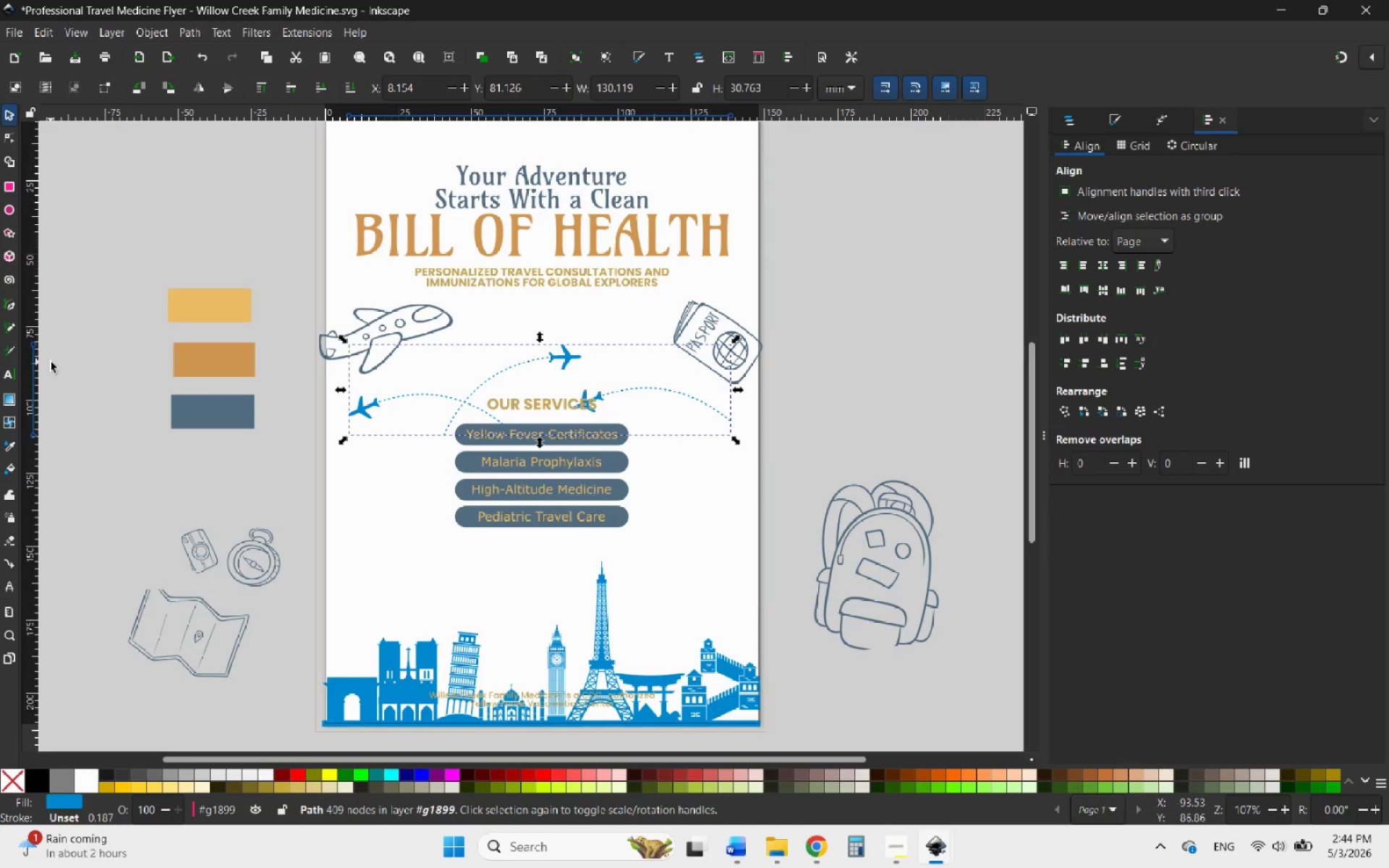 
mouse_move([12, 433])
 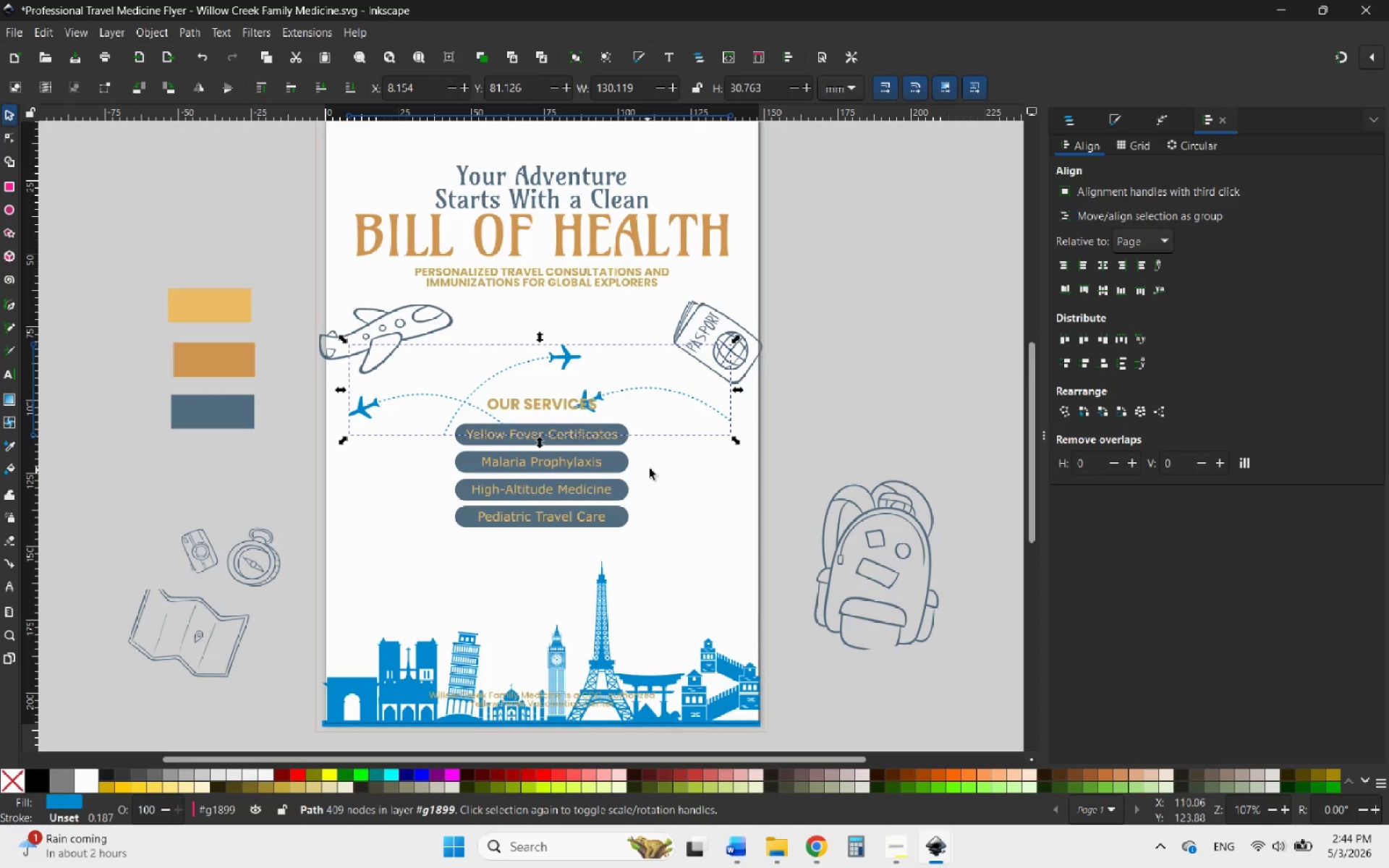 
left_click_drag(start_coordinate=[628, 389], to_coordinate=[619, 367])
 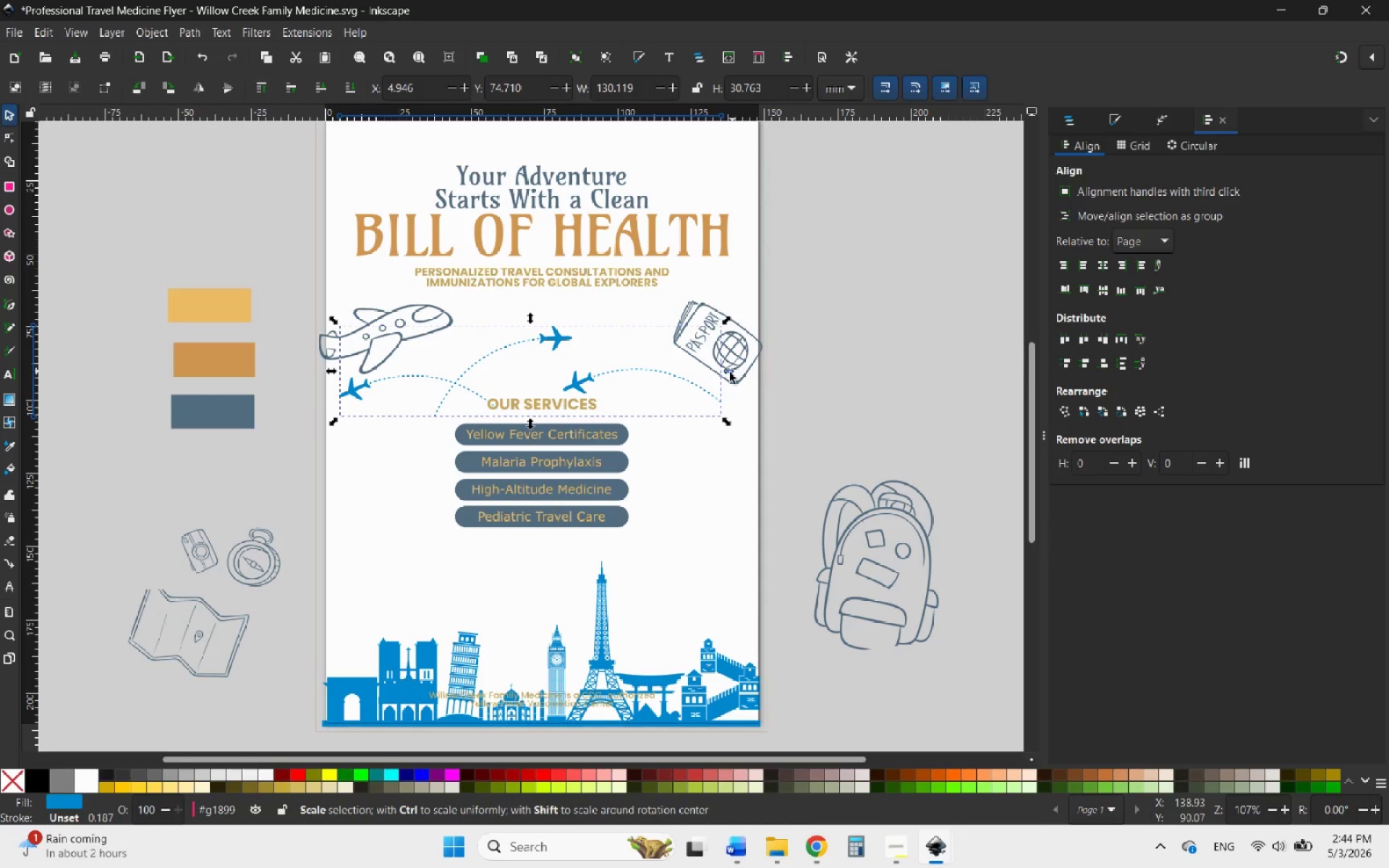 
left_click_drag(start_coordinate=[730, 373], to_coordinate=[769, 370])
 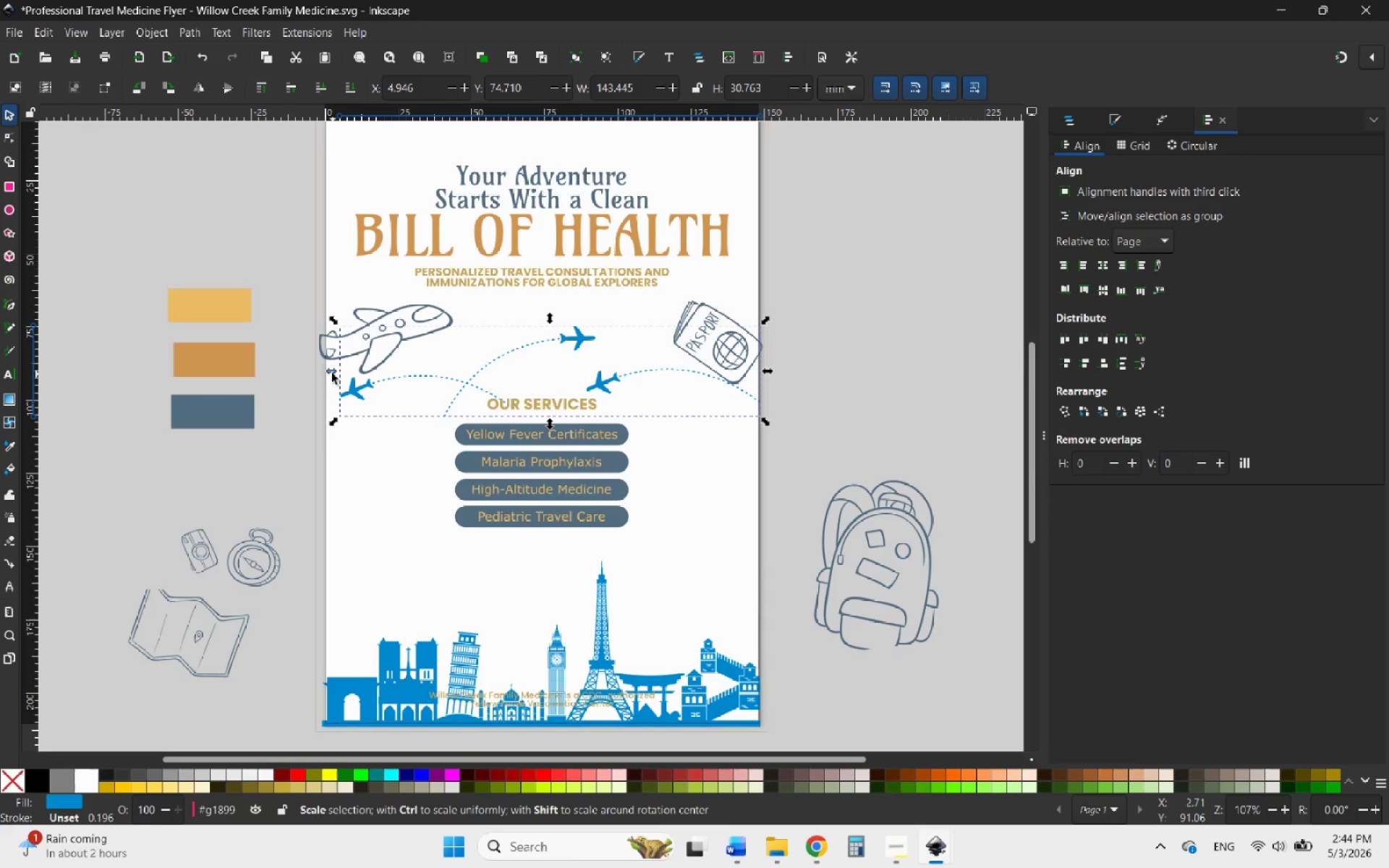 
left_click_drag(start_coordinate=[332, 373], to_coordinate=[308, 373])
 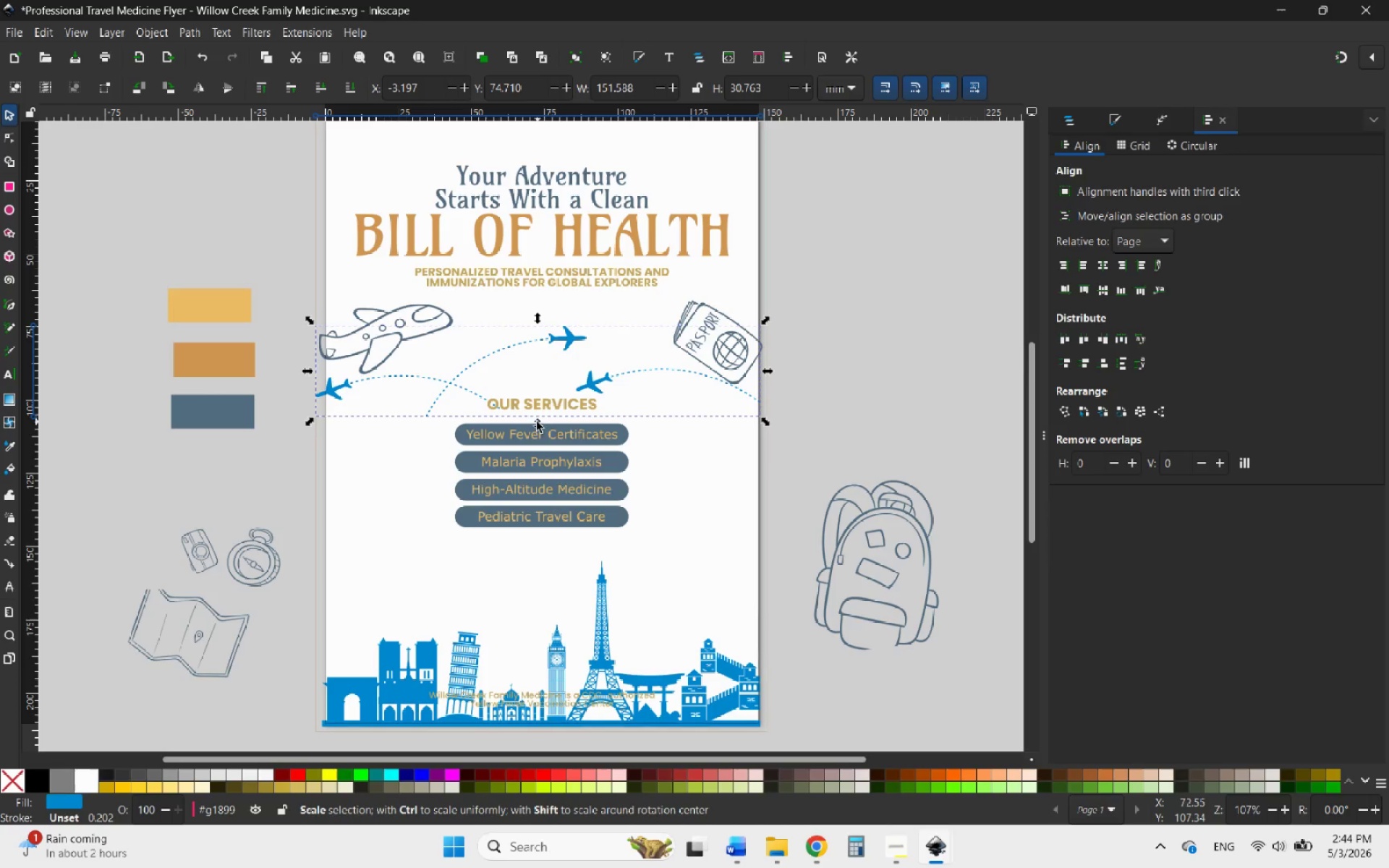 
left_click_drag(start_coordinate=[535, 422], to_coordinate=[529, 439])
 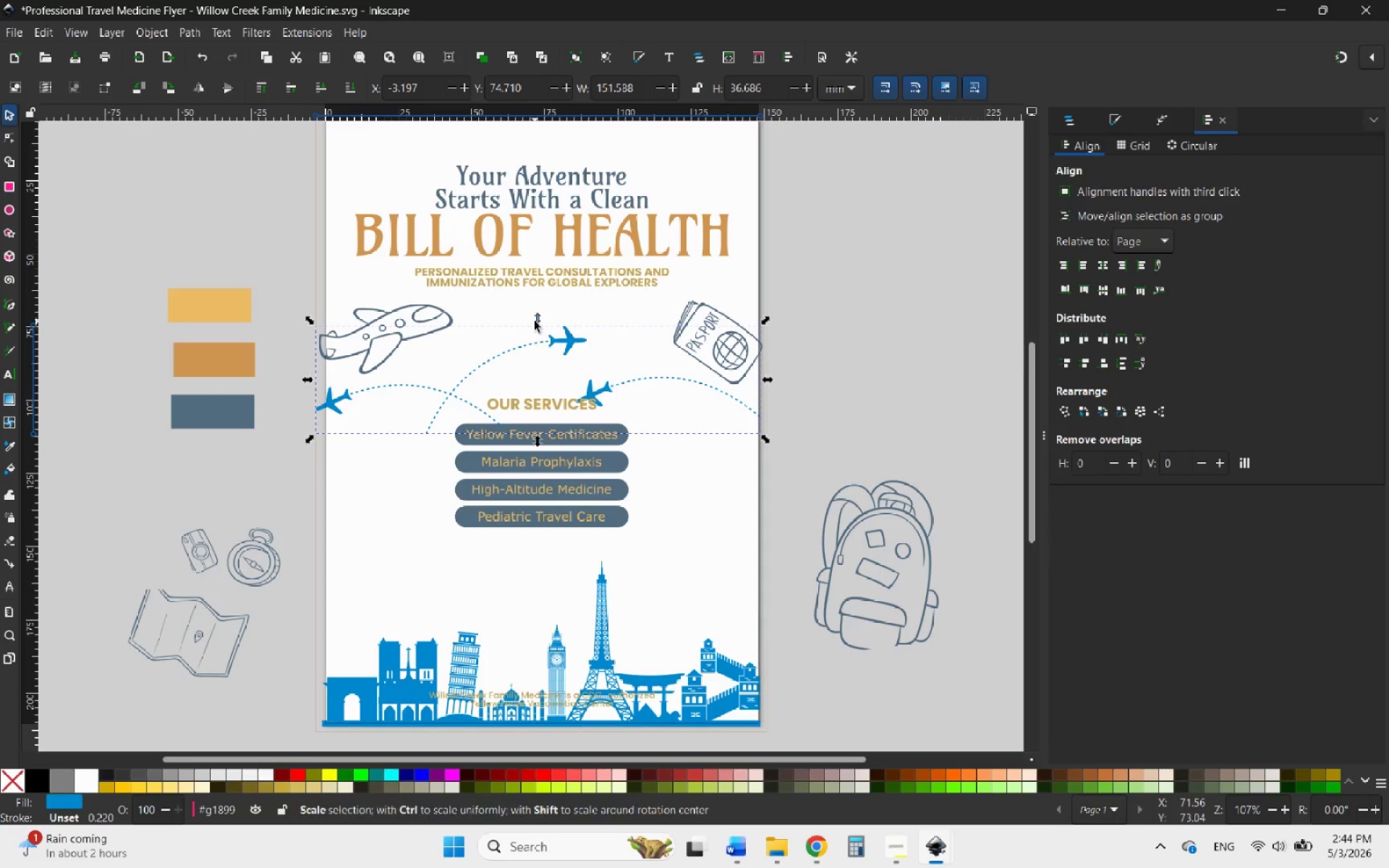 
left_click_drag(start_coordinate=[541, 319], to_coordinate=[565, 310])
 